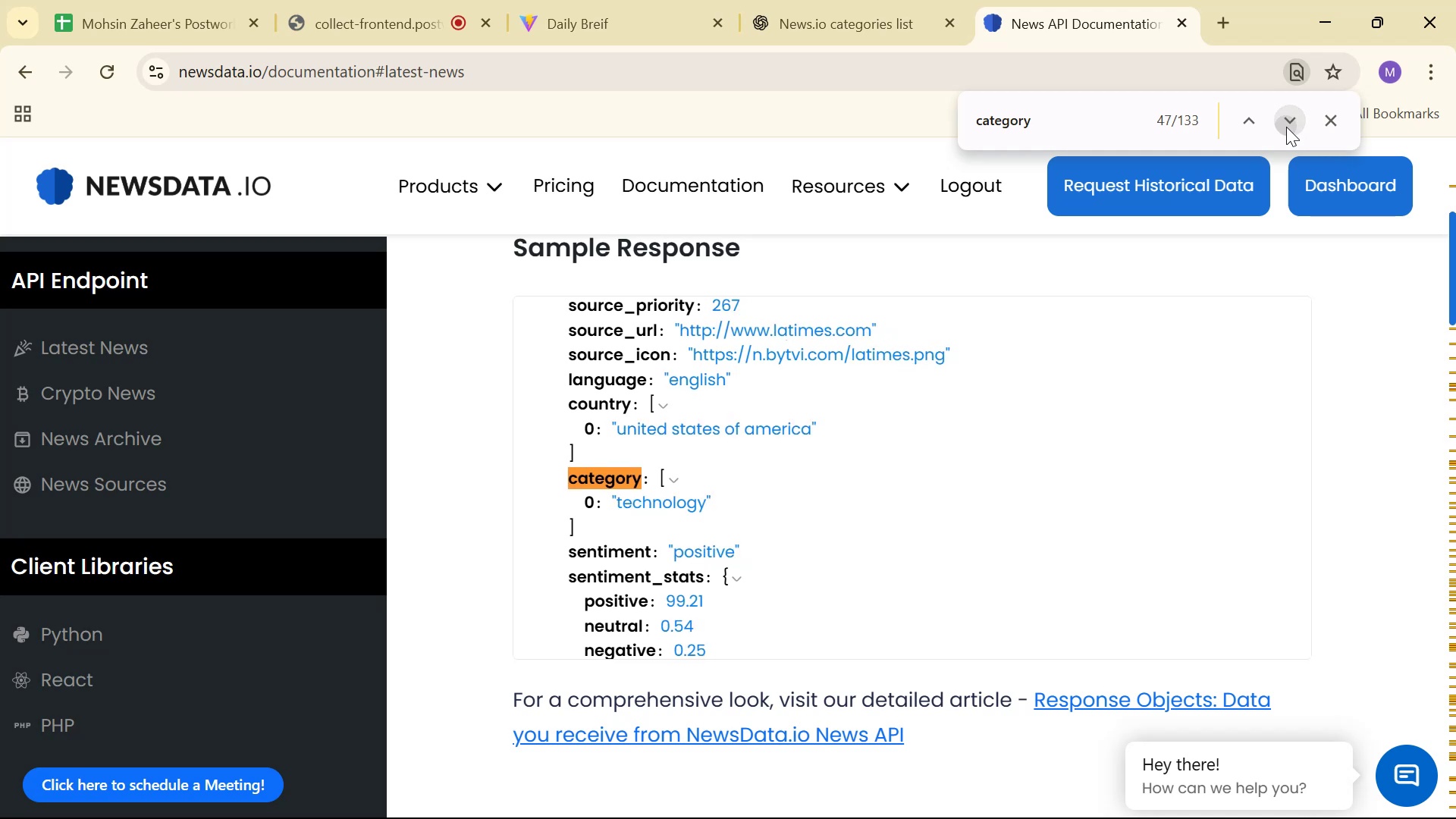 
triple_click([1286, 127])
 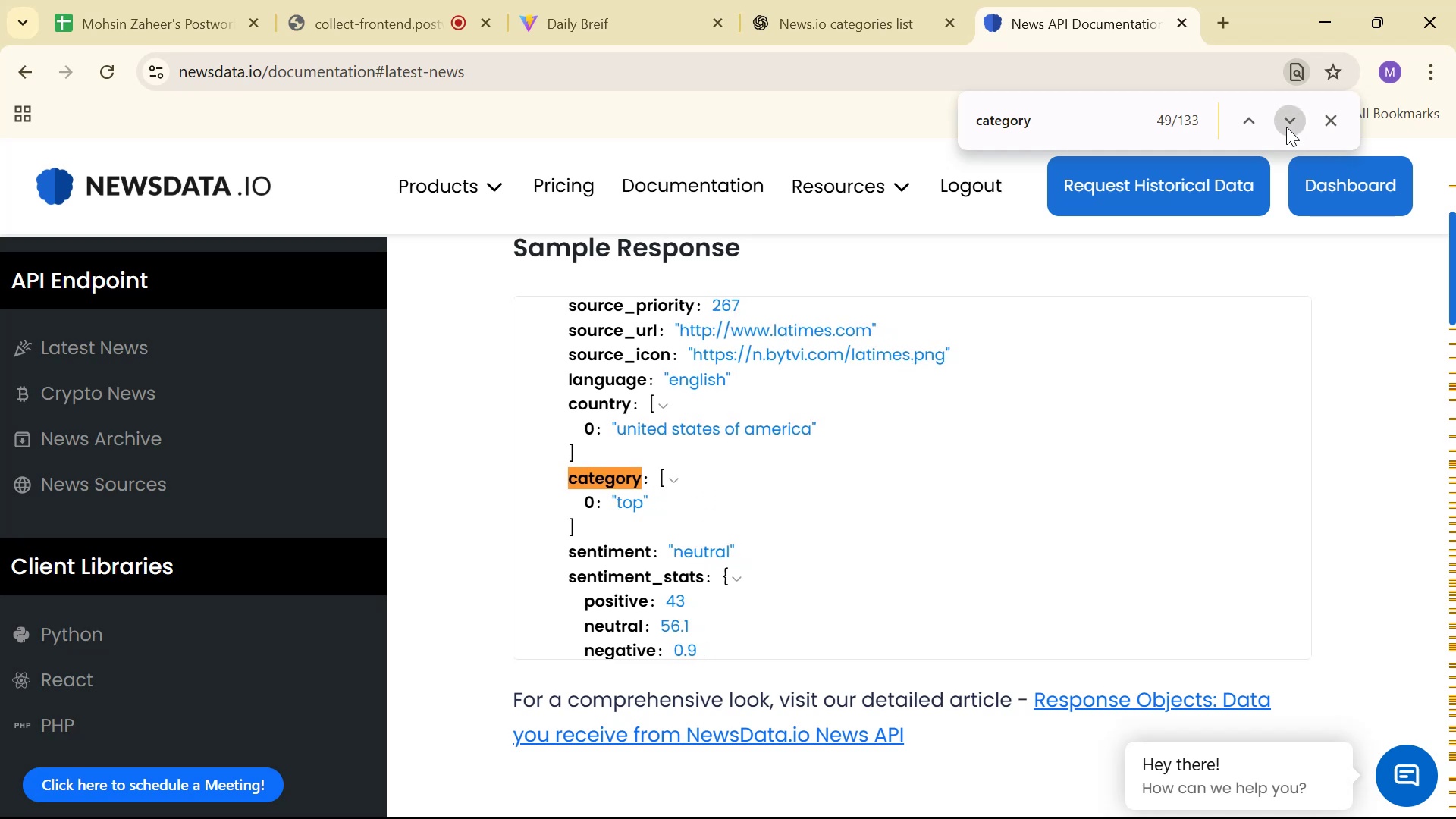 
triple_click([1286, 127])
 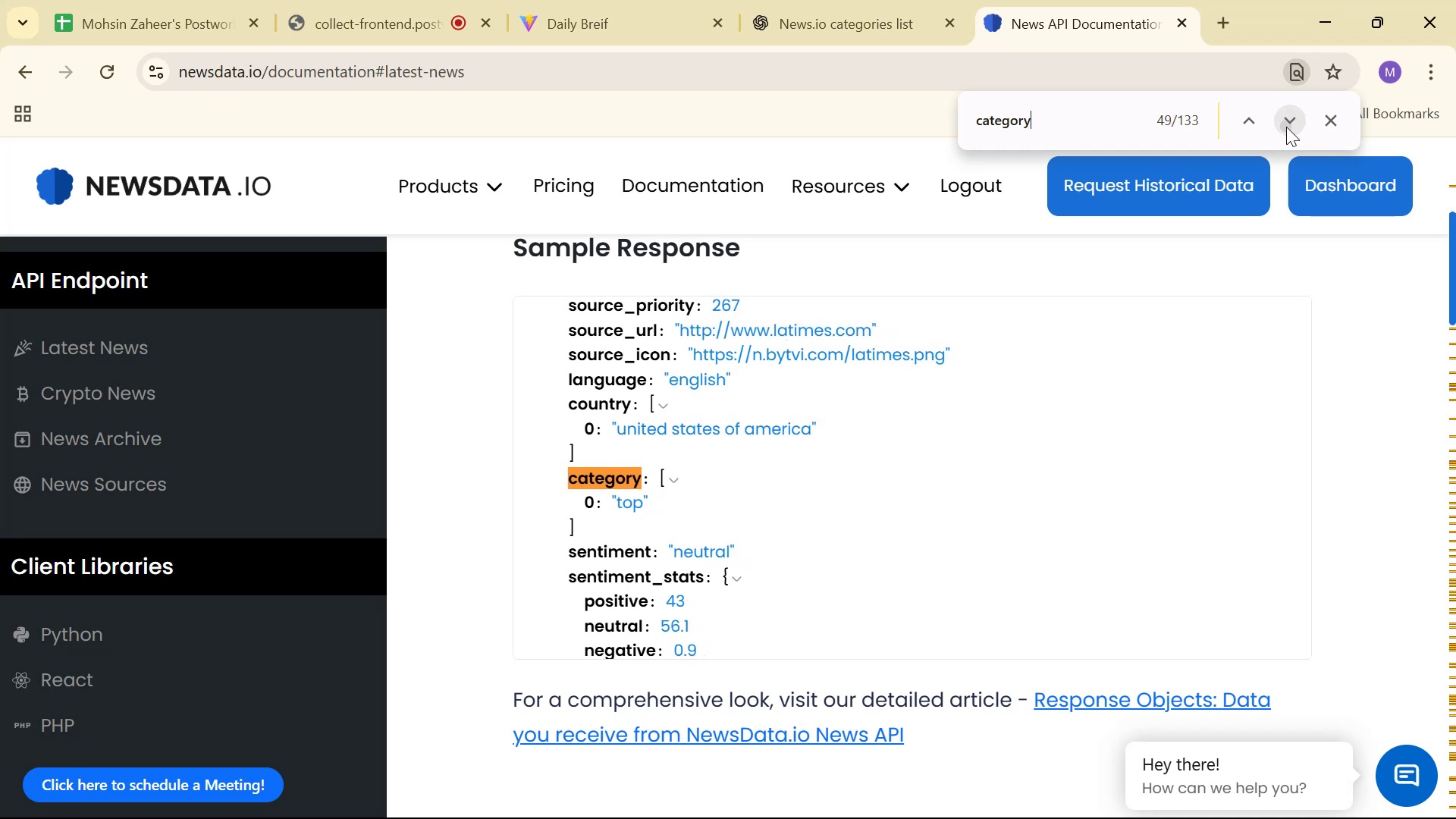 
triple_click([1286, 127])
 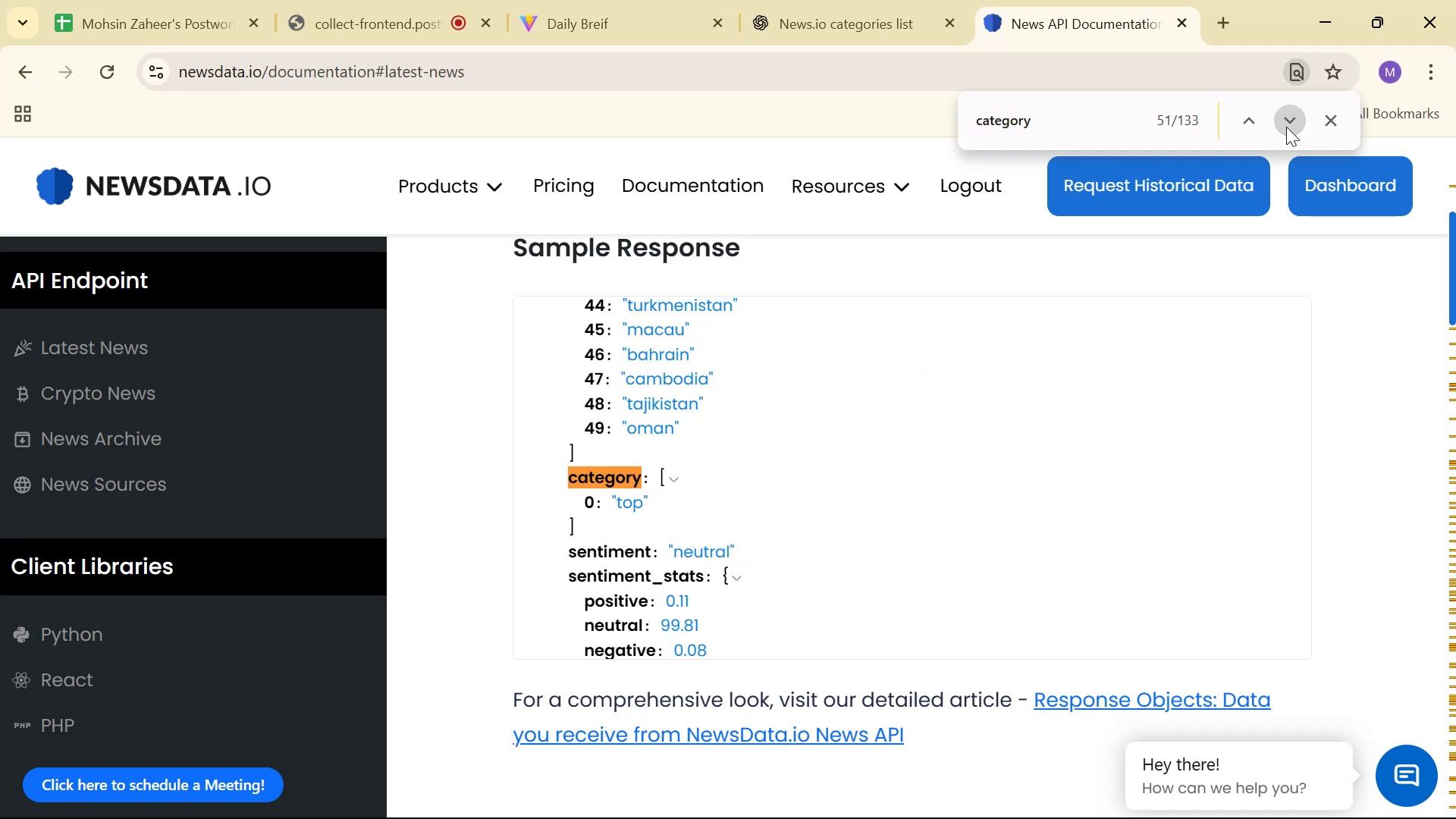 
triple_click([1286, 127])
 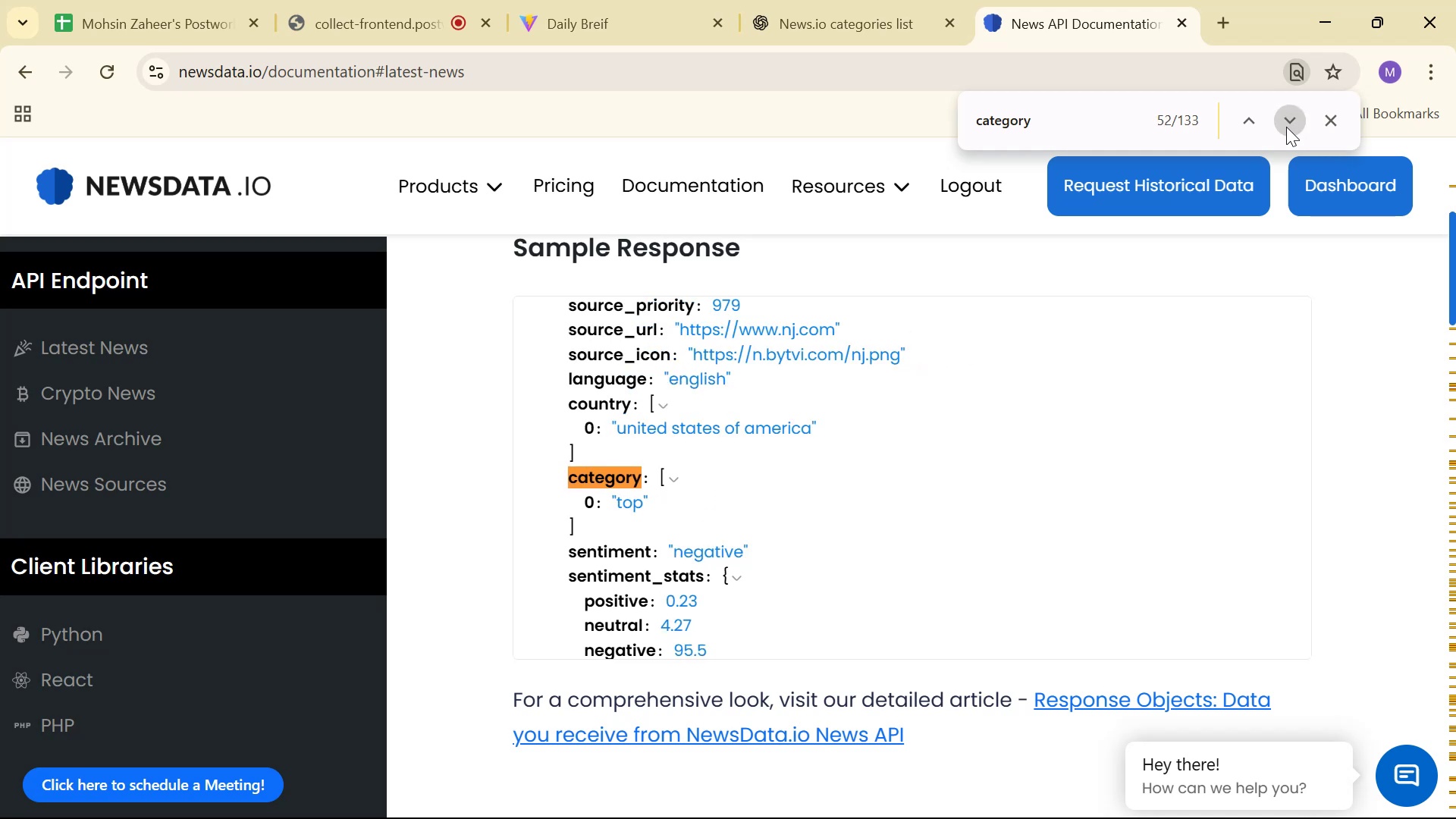 
triple_click([1286, 127])
 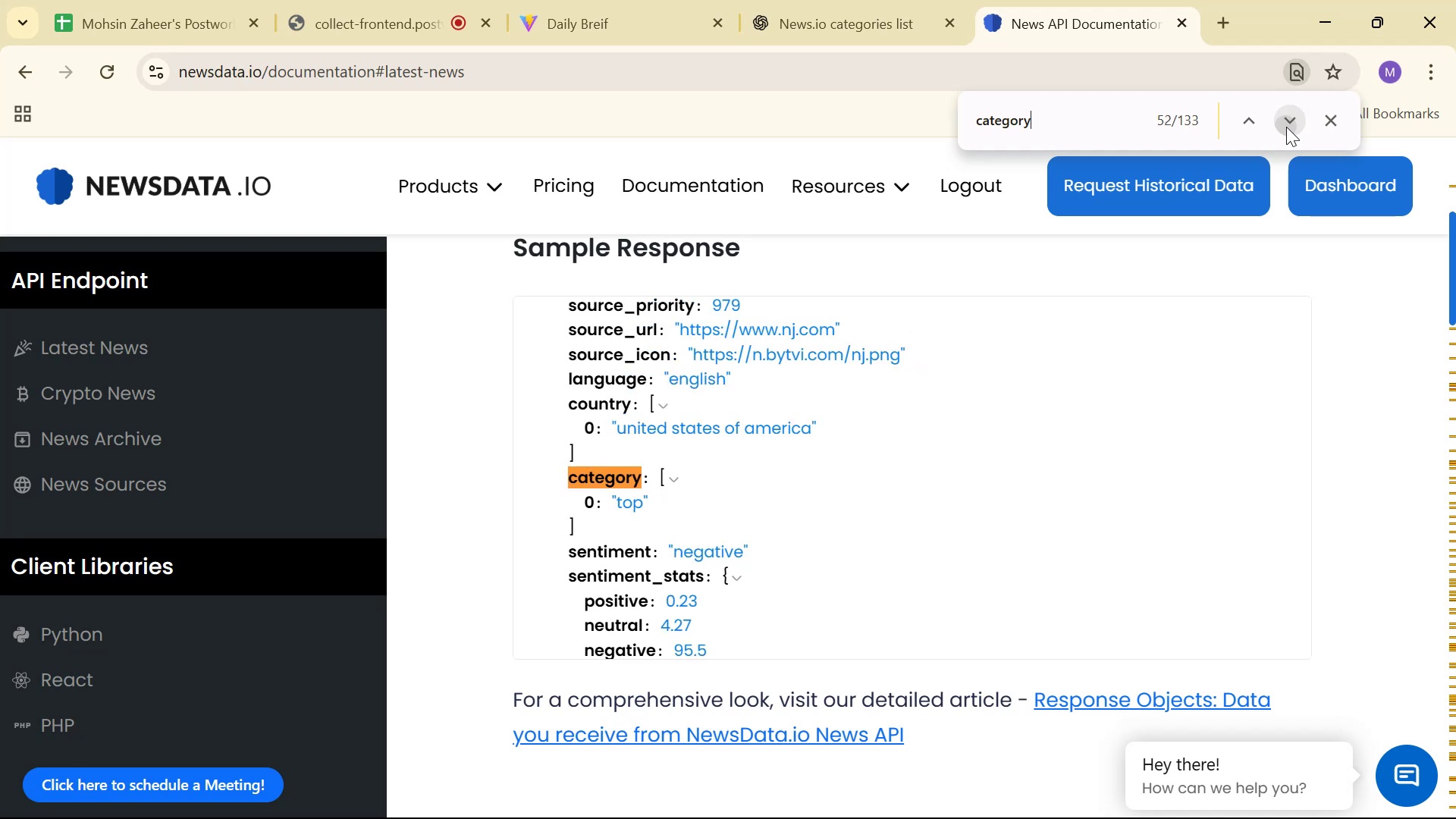 
triple_click([1286, 127])
 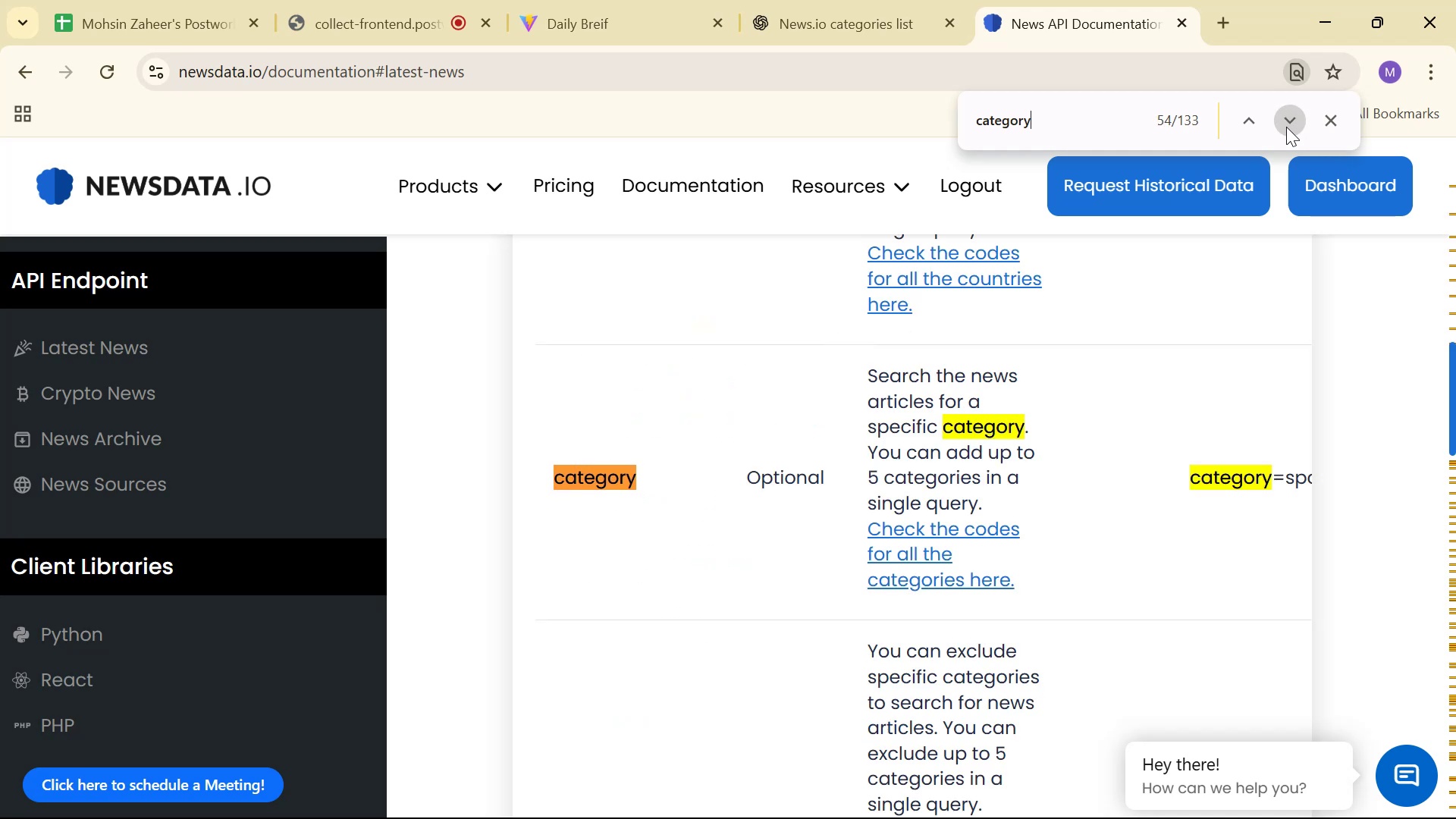 
triple_click([1286, 127])
 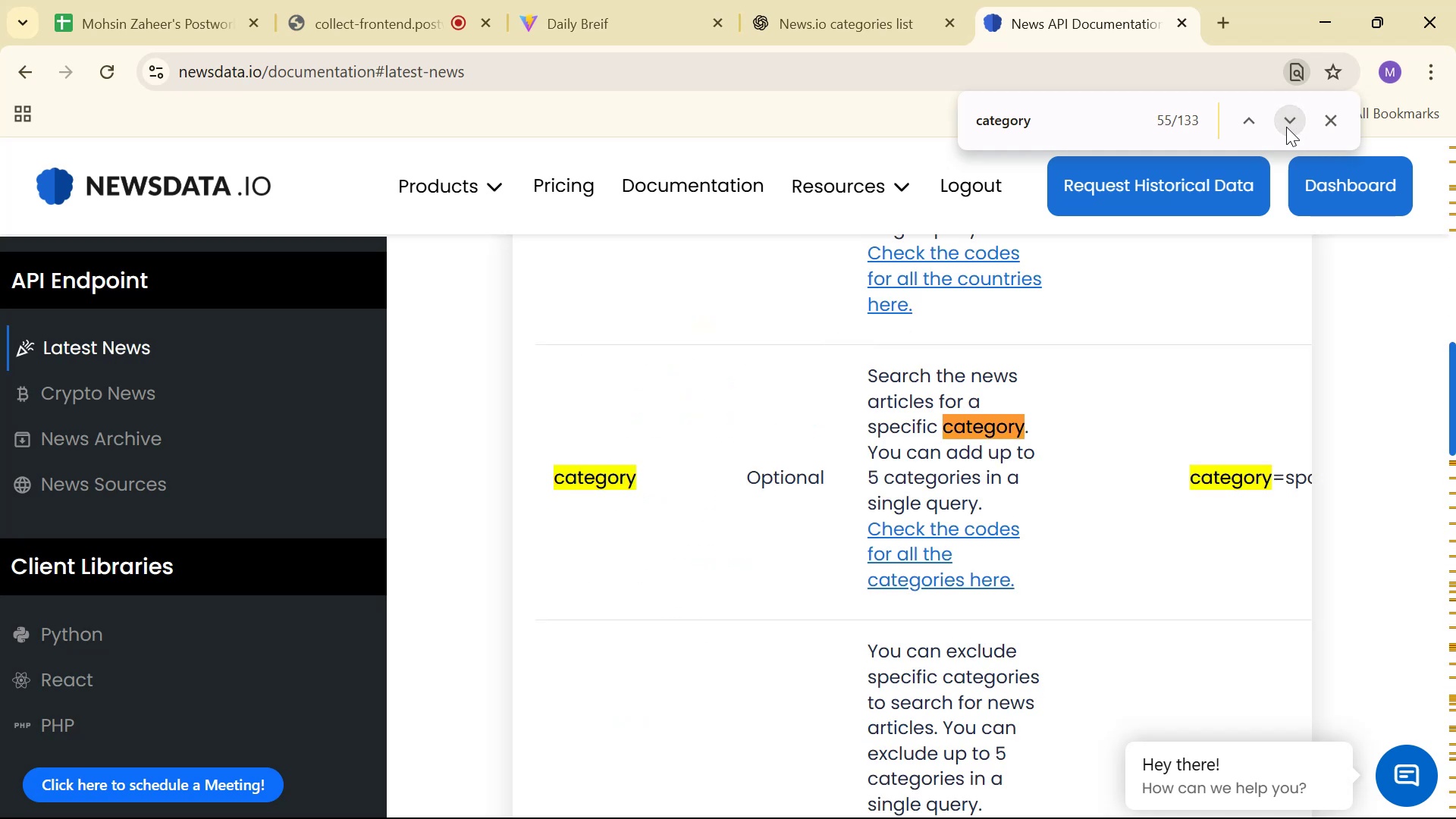 
double_click([1286, 127])
 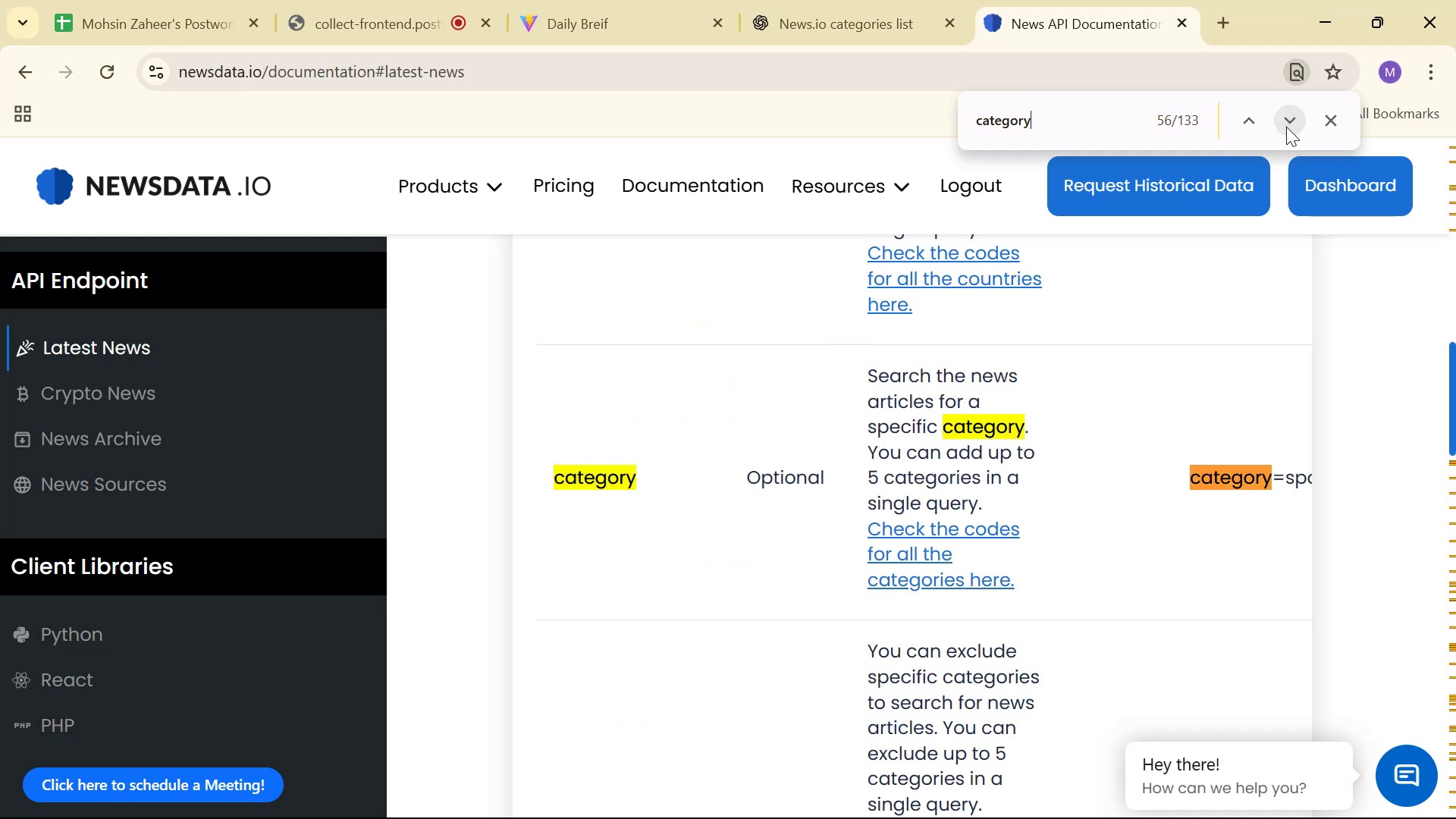 
triple_click([1286, 127])
 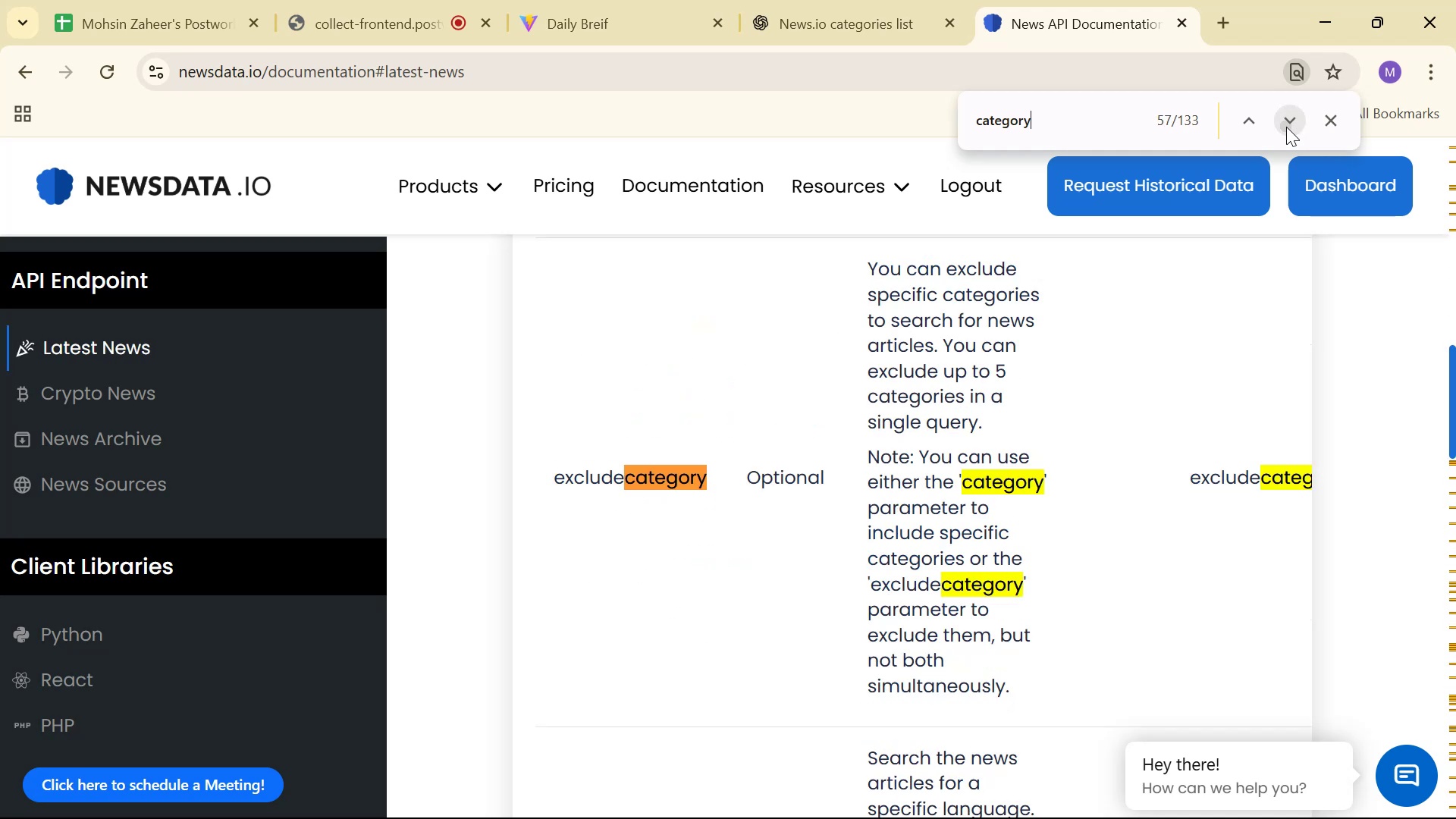 
triple_click([1286, 127])
 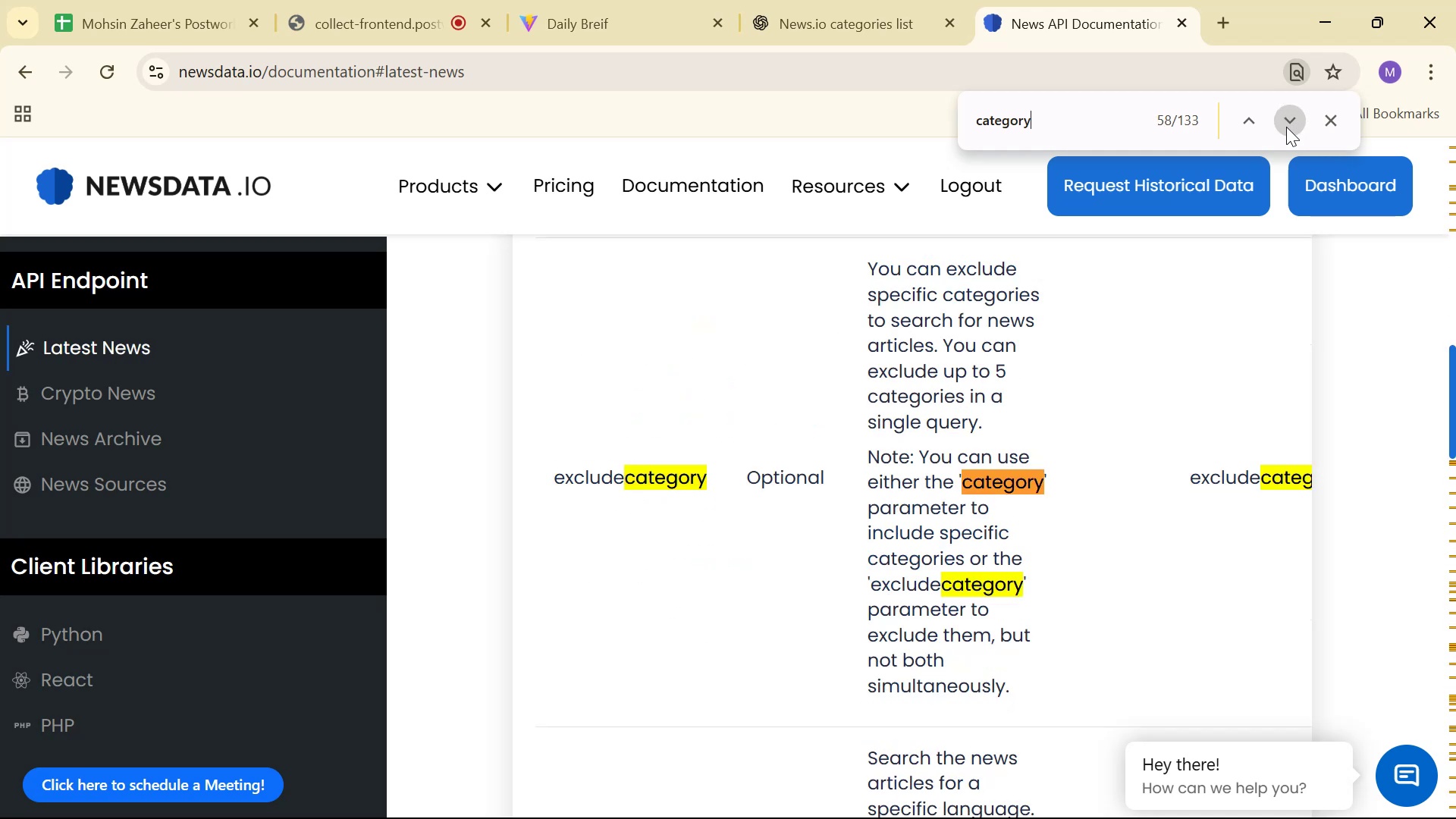 
triple_click([1286, 127])
 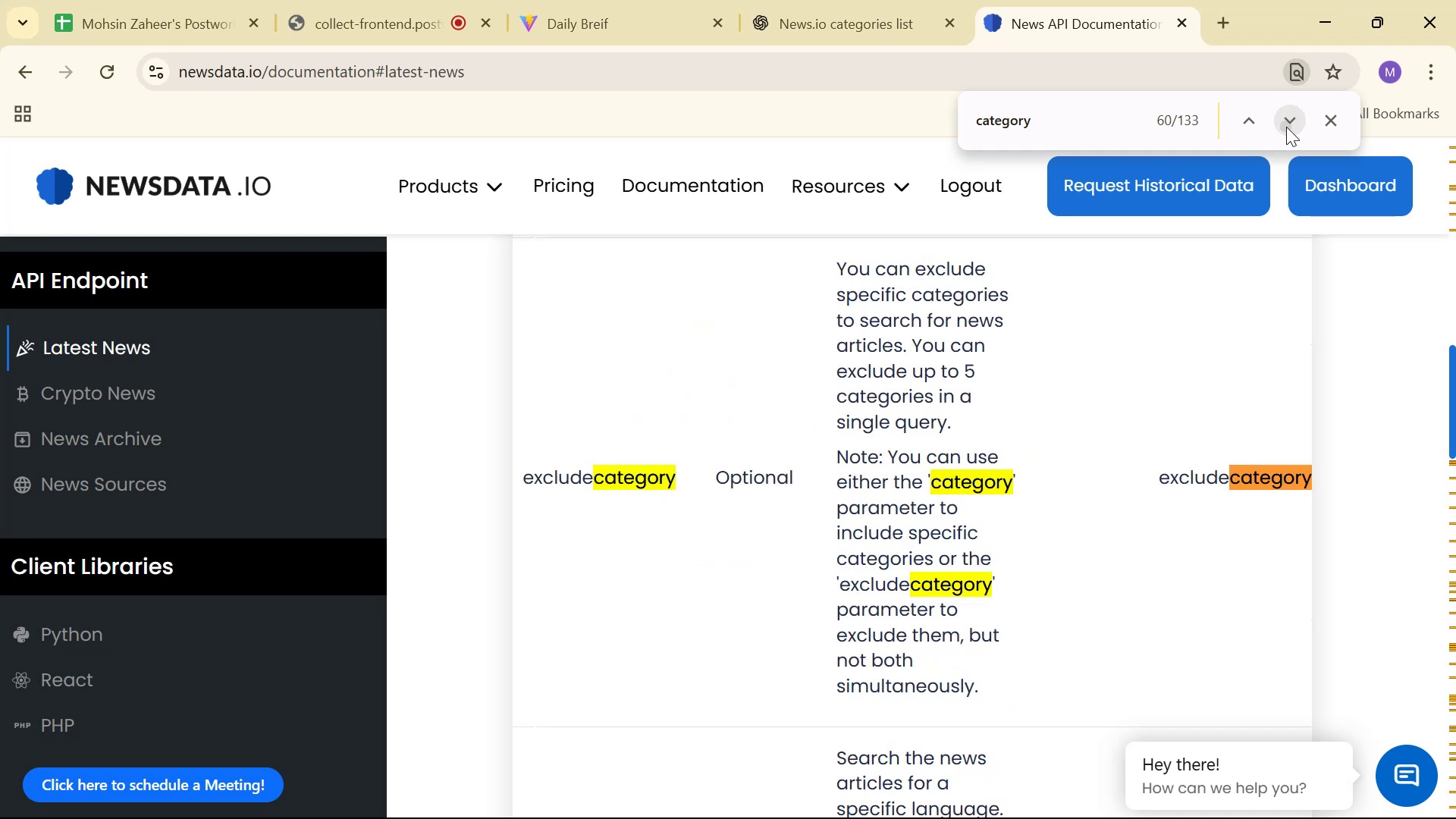 
triple_click([1286, 127])
 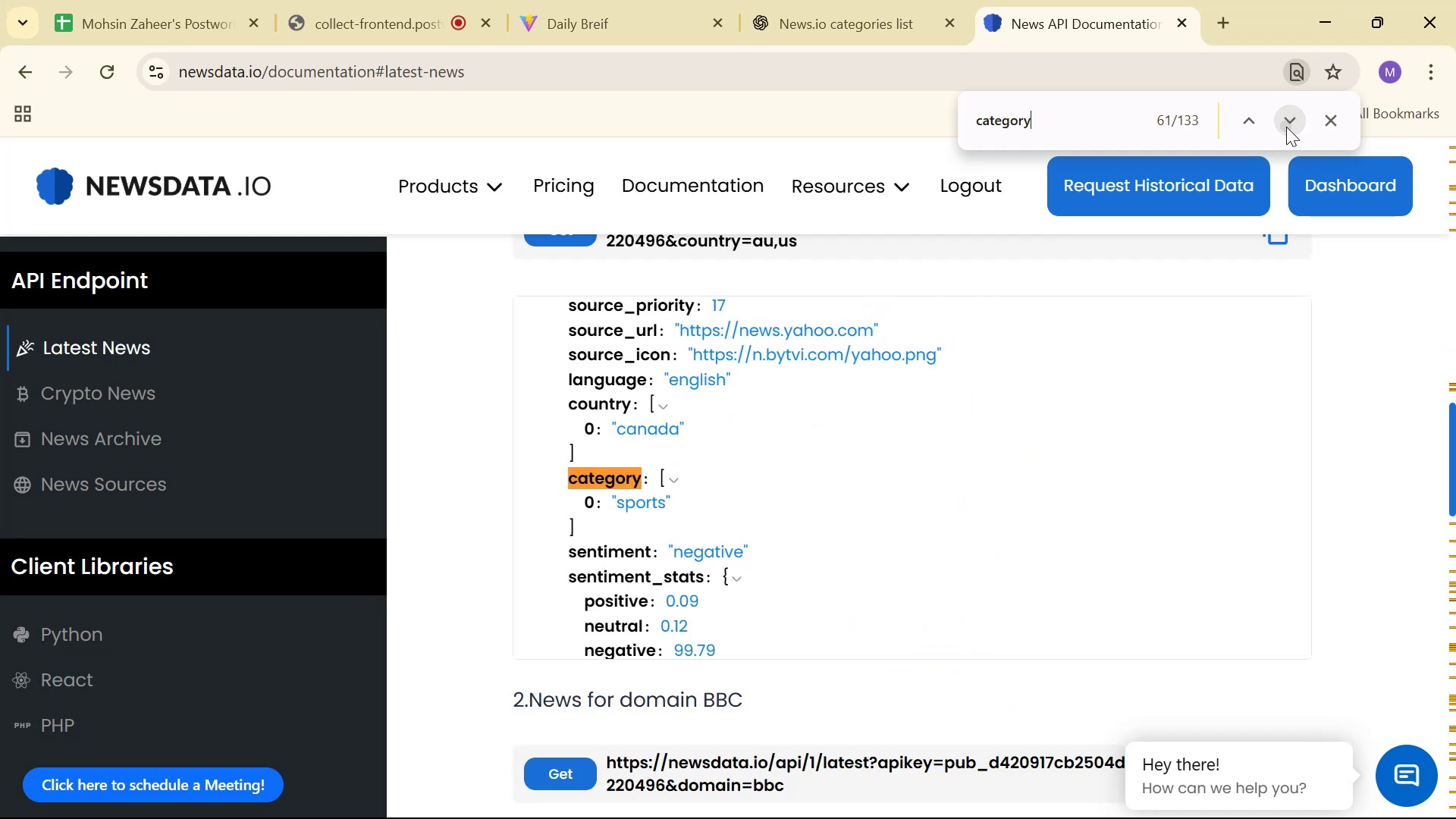 
double_click([1286, 127])
 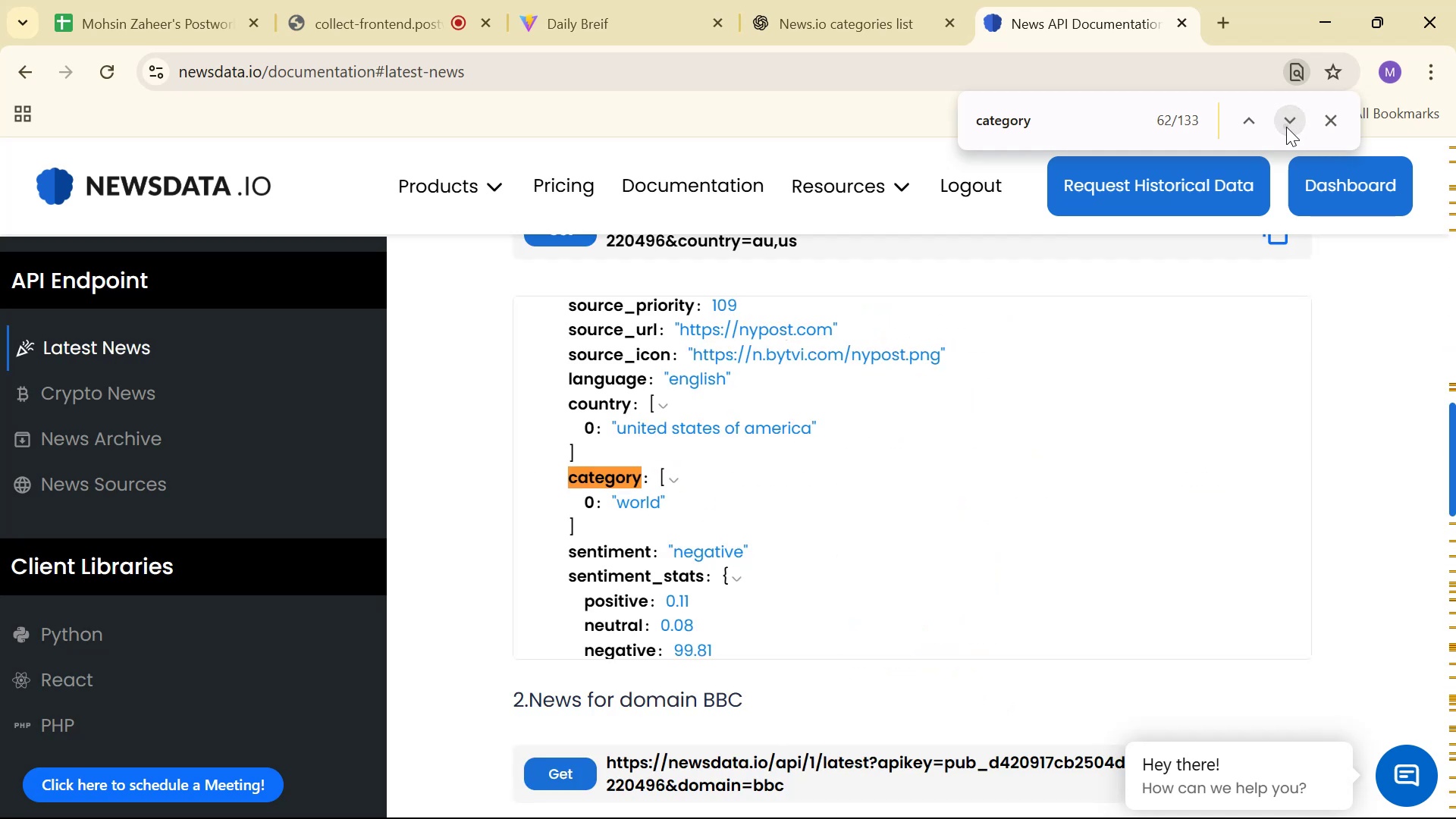 
triple_click([1286, 127])
 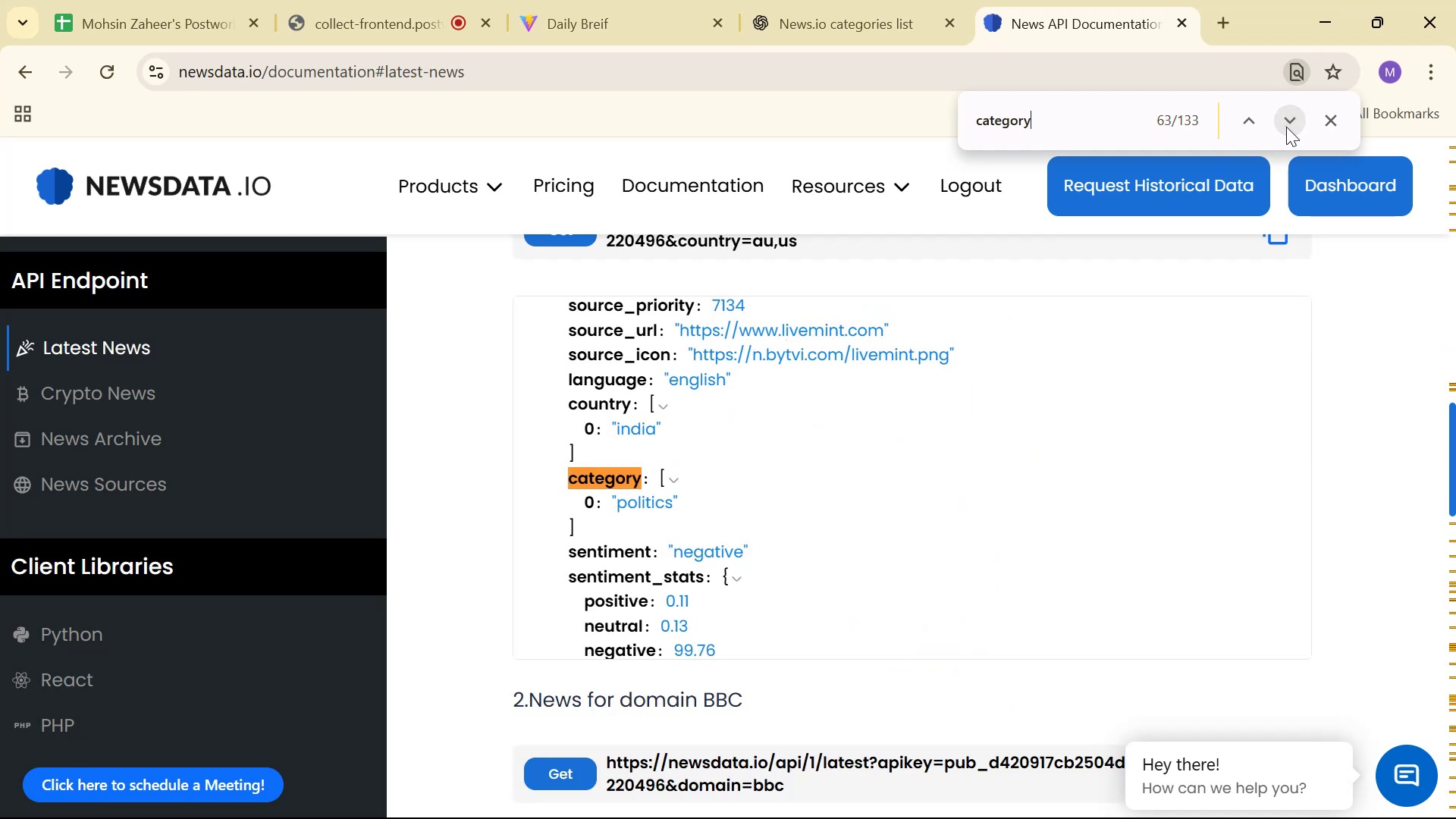 
triple_click([1286, 127])
 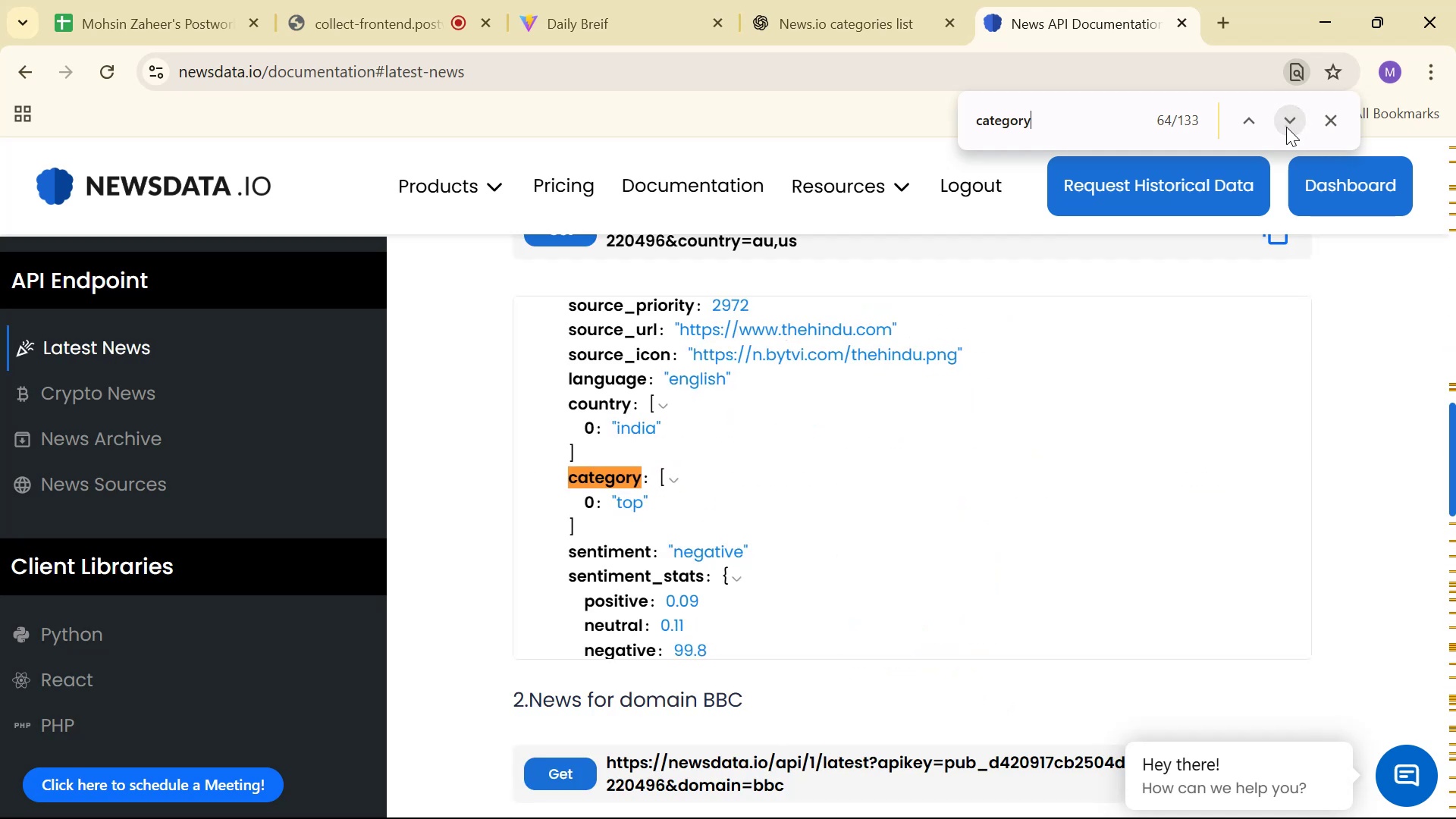 
triple_click([1286, 127])
 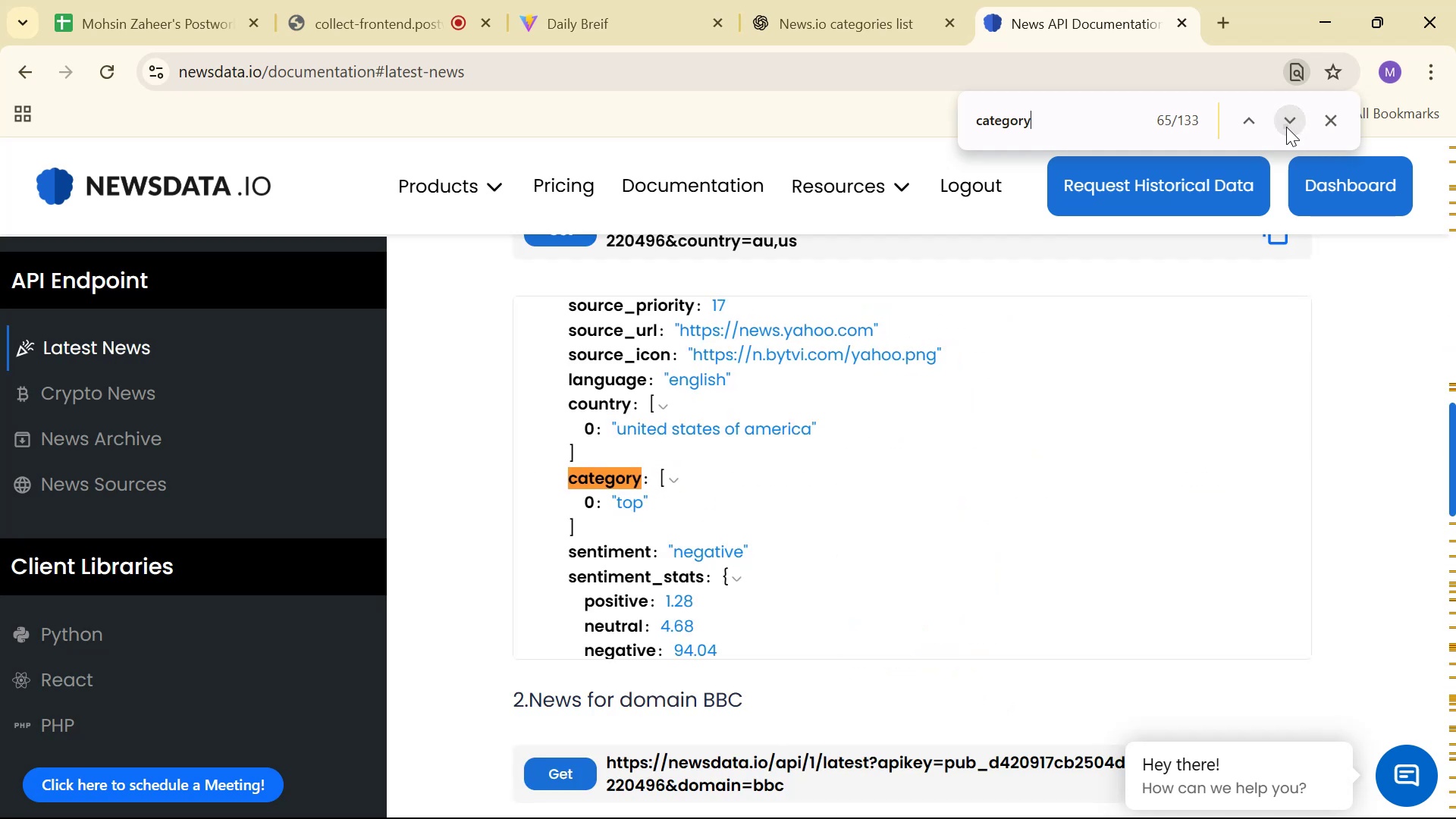 
triple_click([1286, 127])
 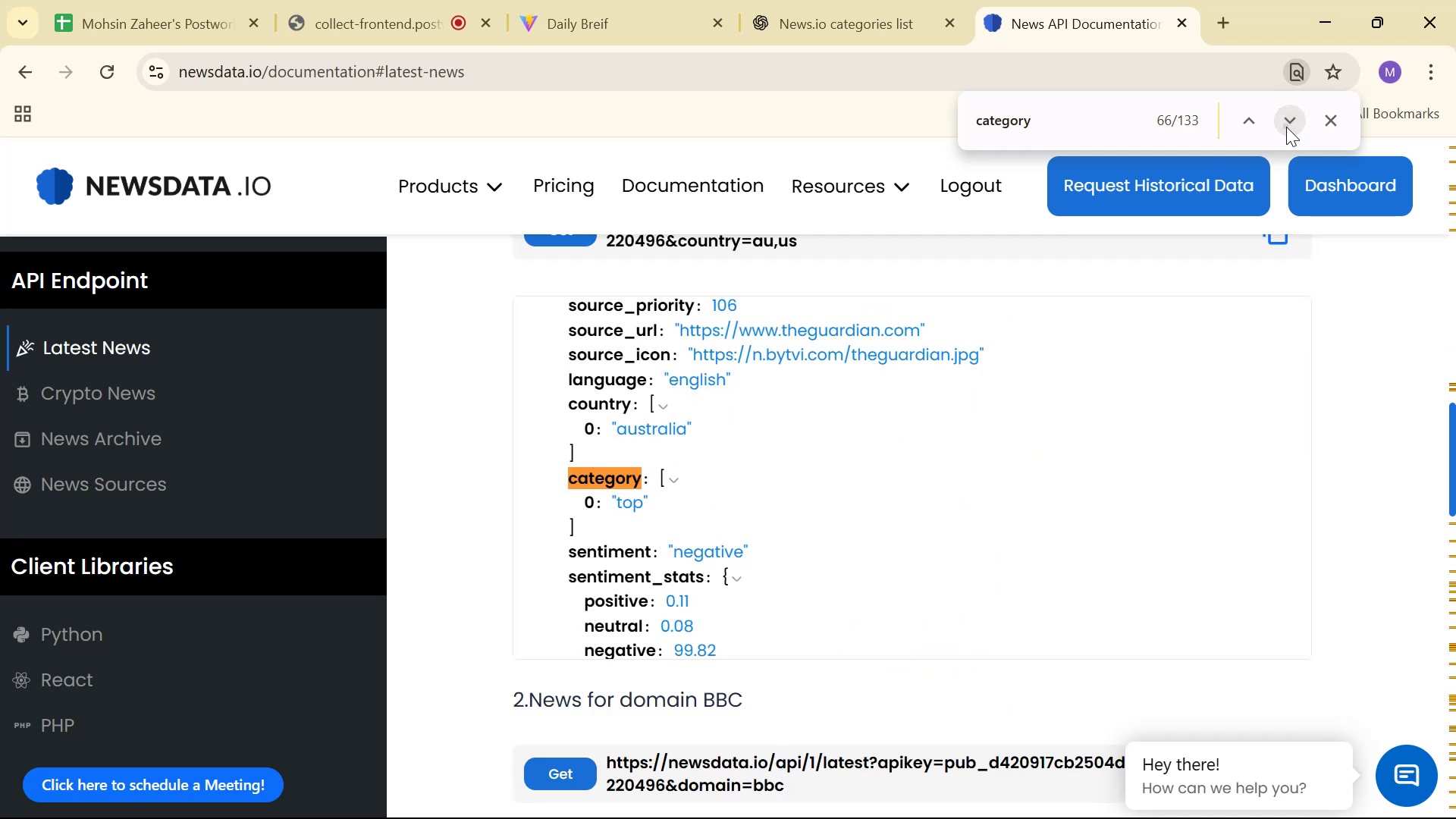 
triple_click([1286, 127])
 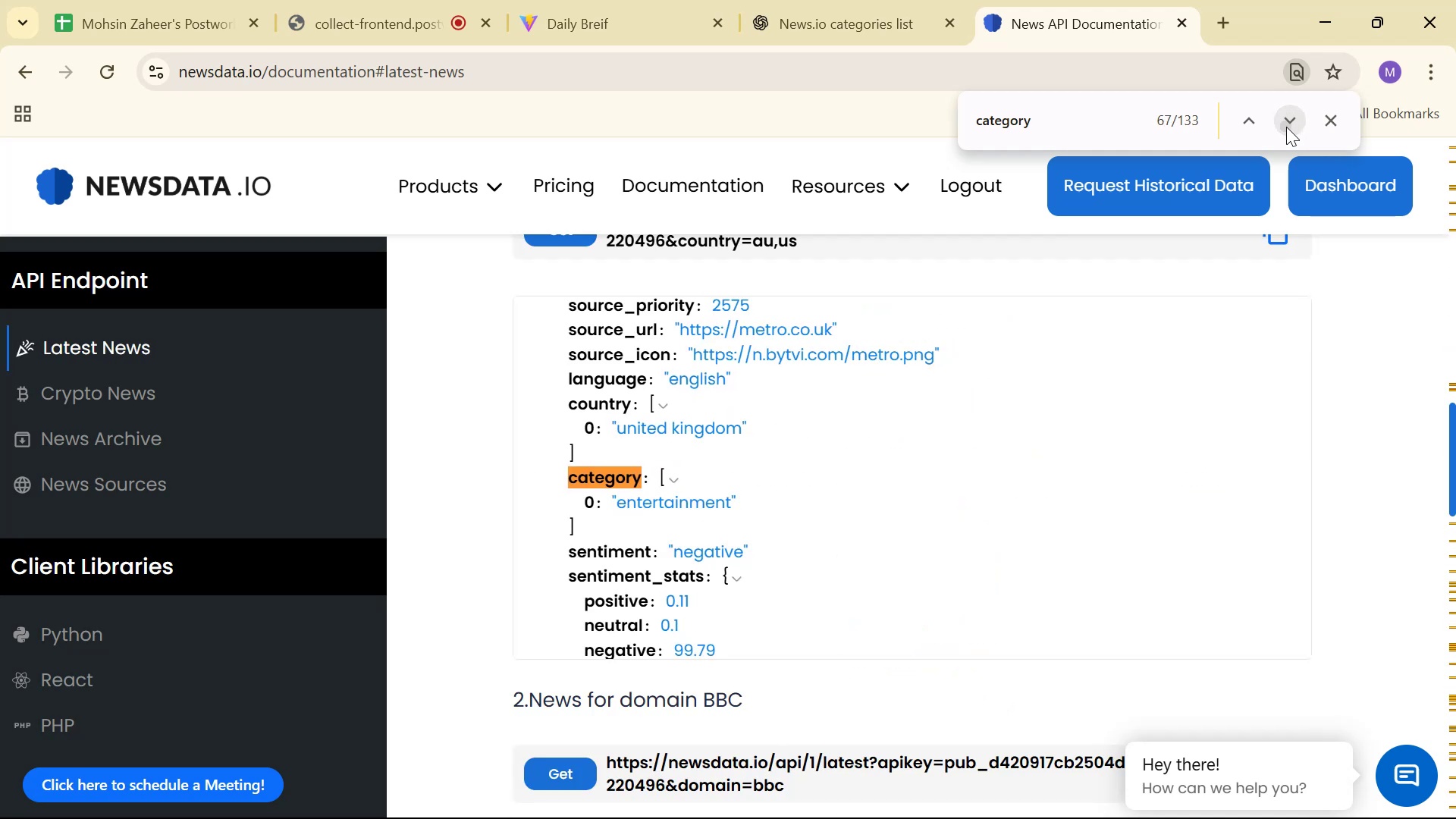 
triple_click([1286, 127])
 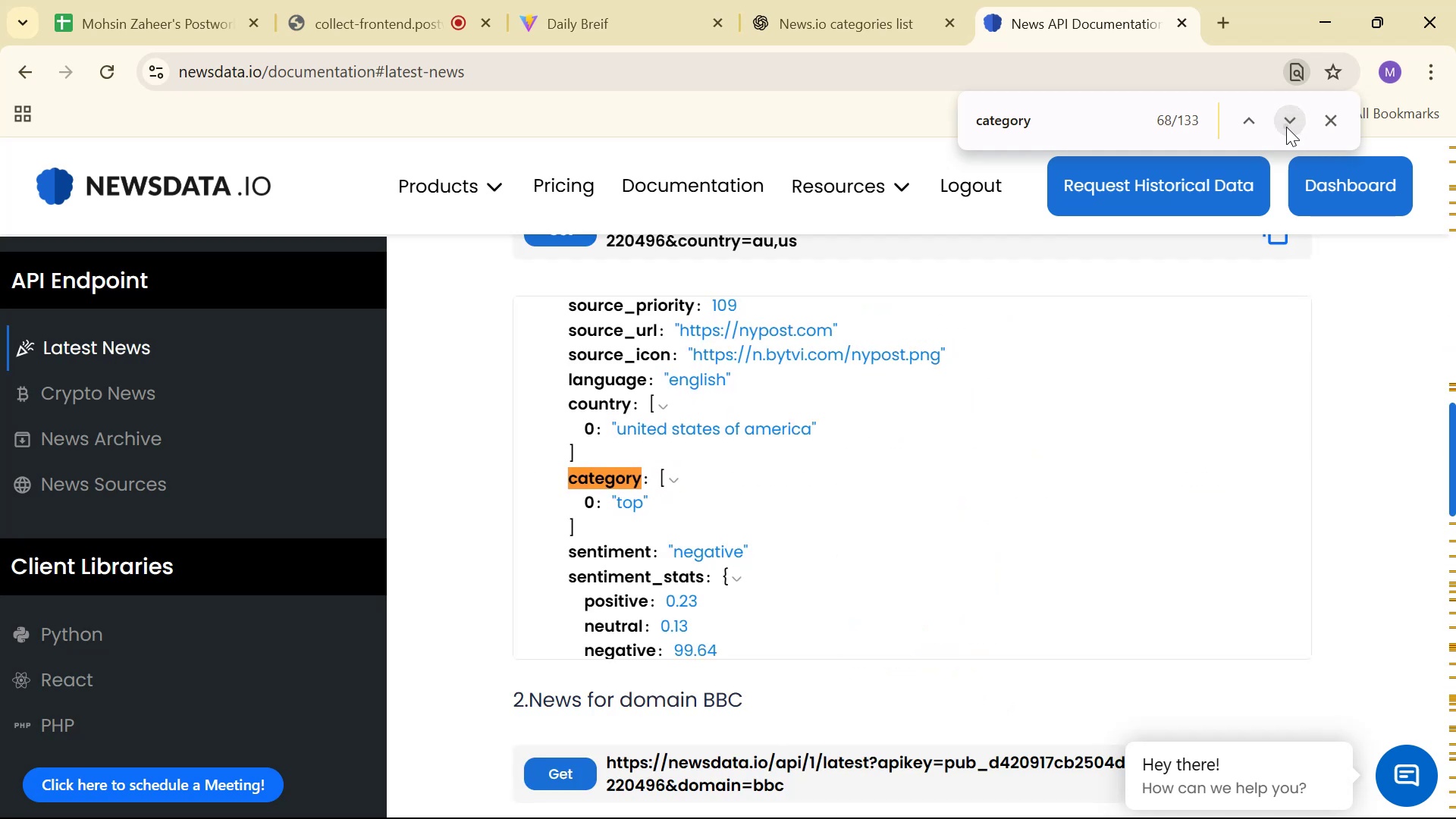 
triple_click([1286, 127])
 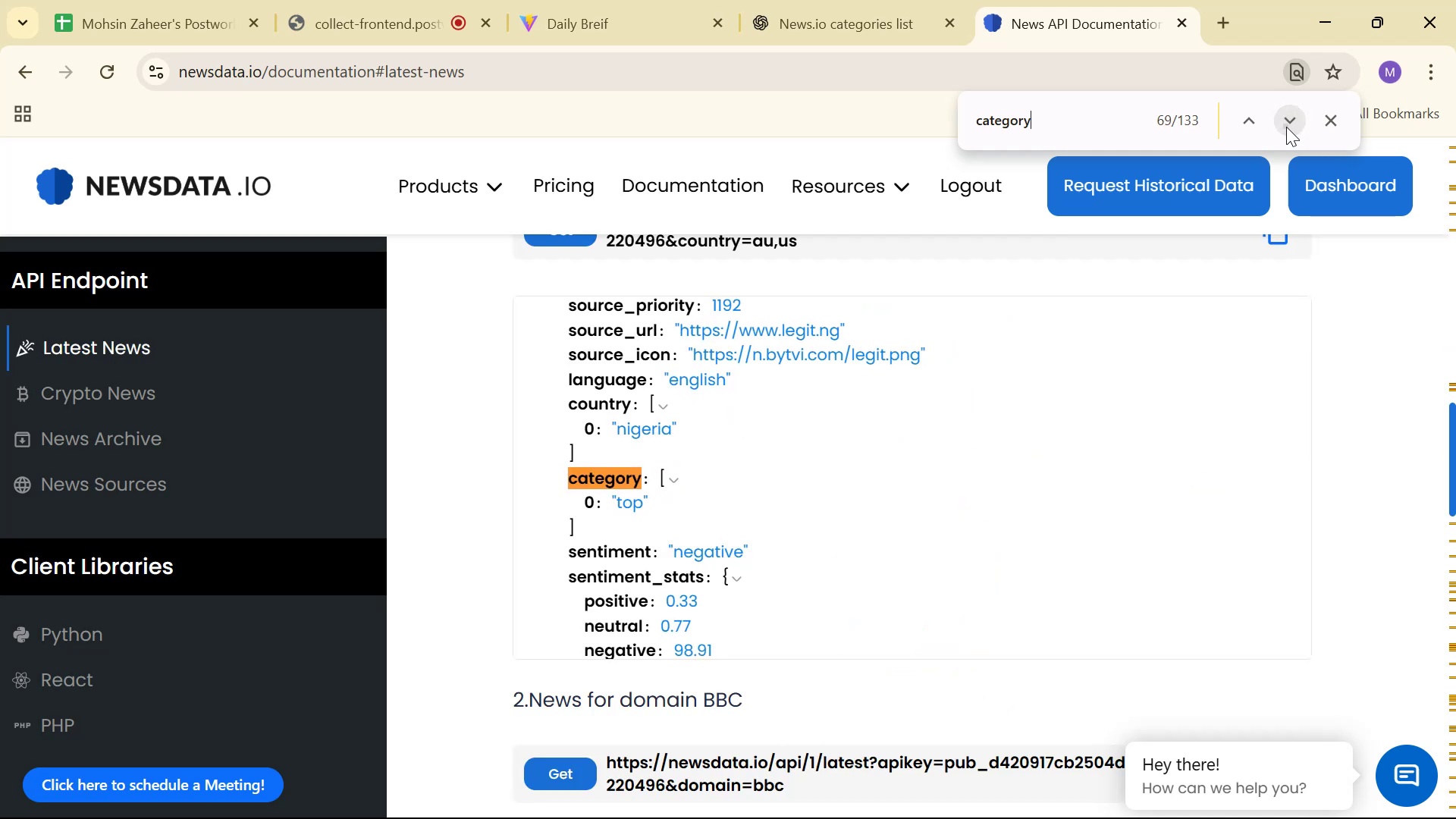 
triple_click([1286, 127])
 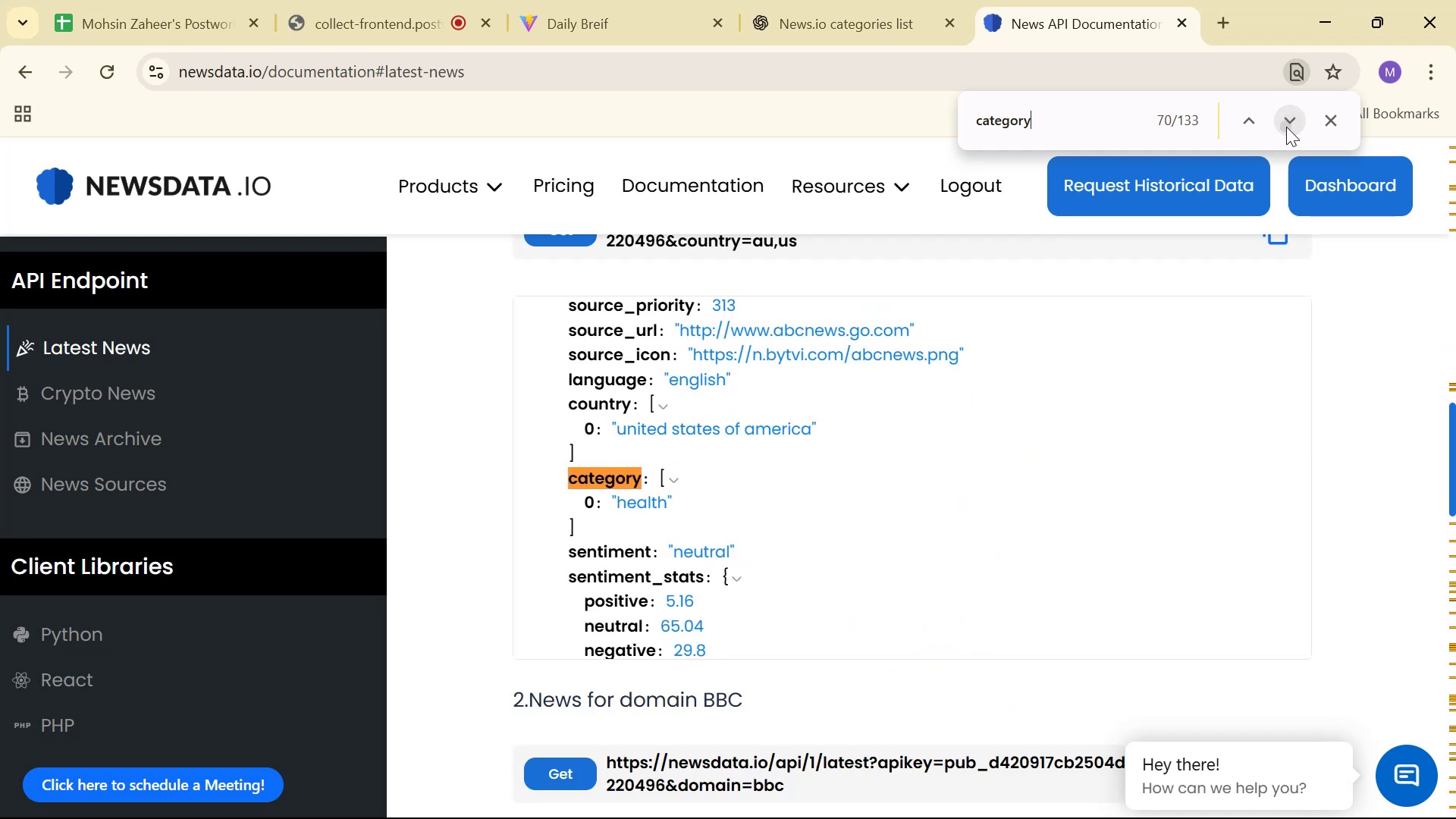 
triple_click([1286, 127])
 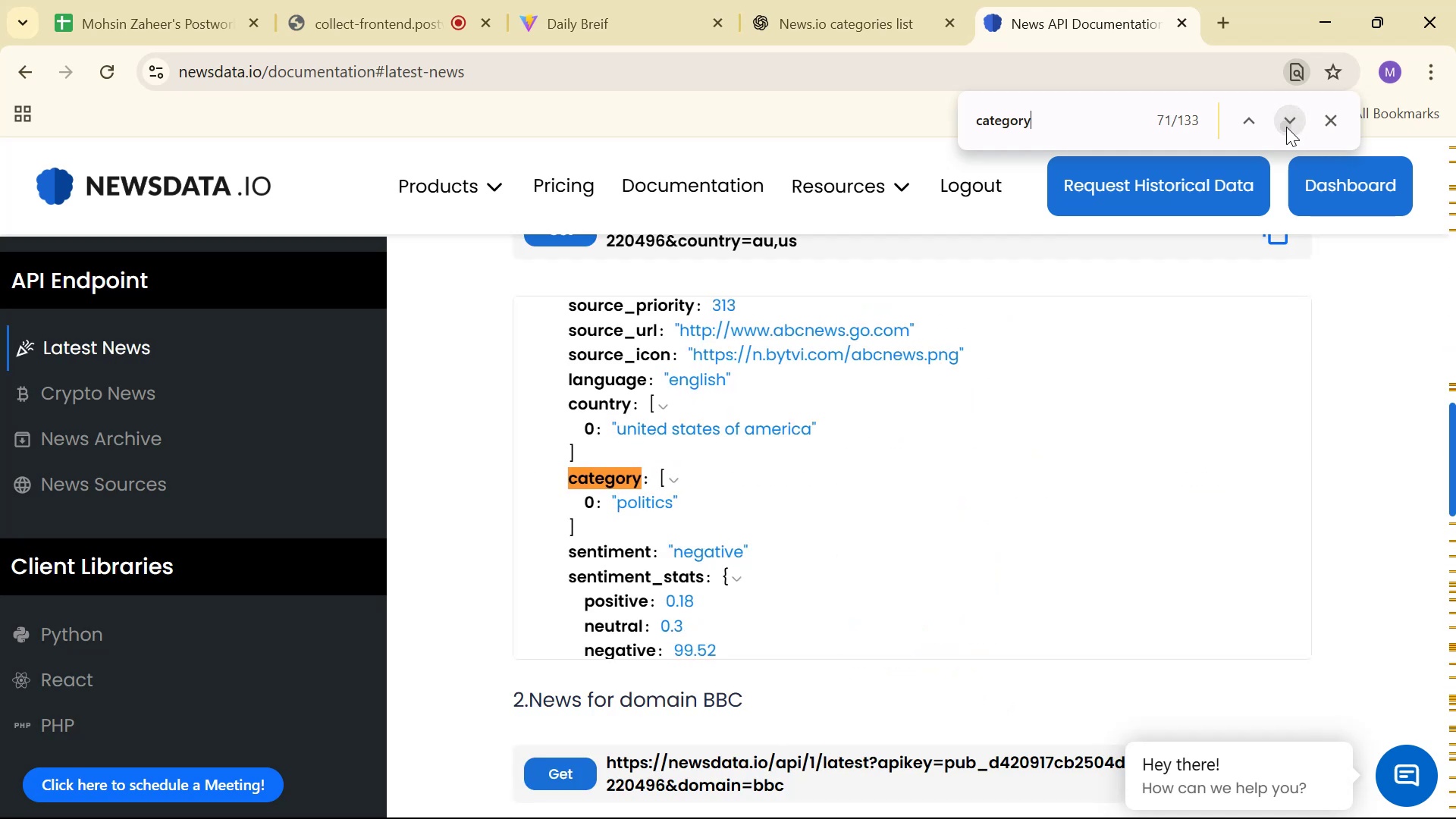 
triple_click([1286, 127])
 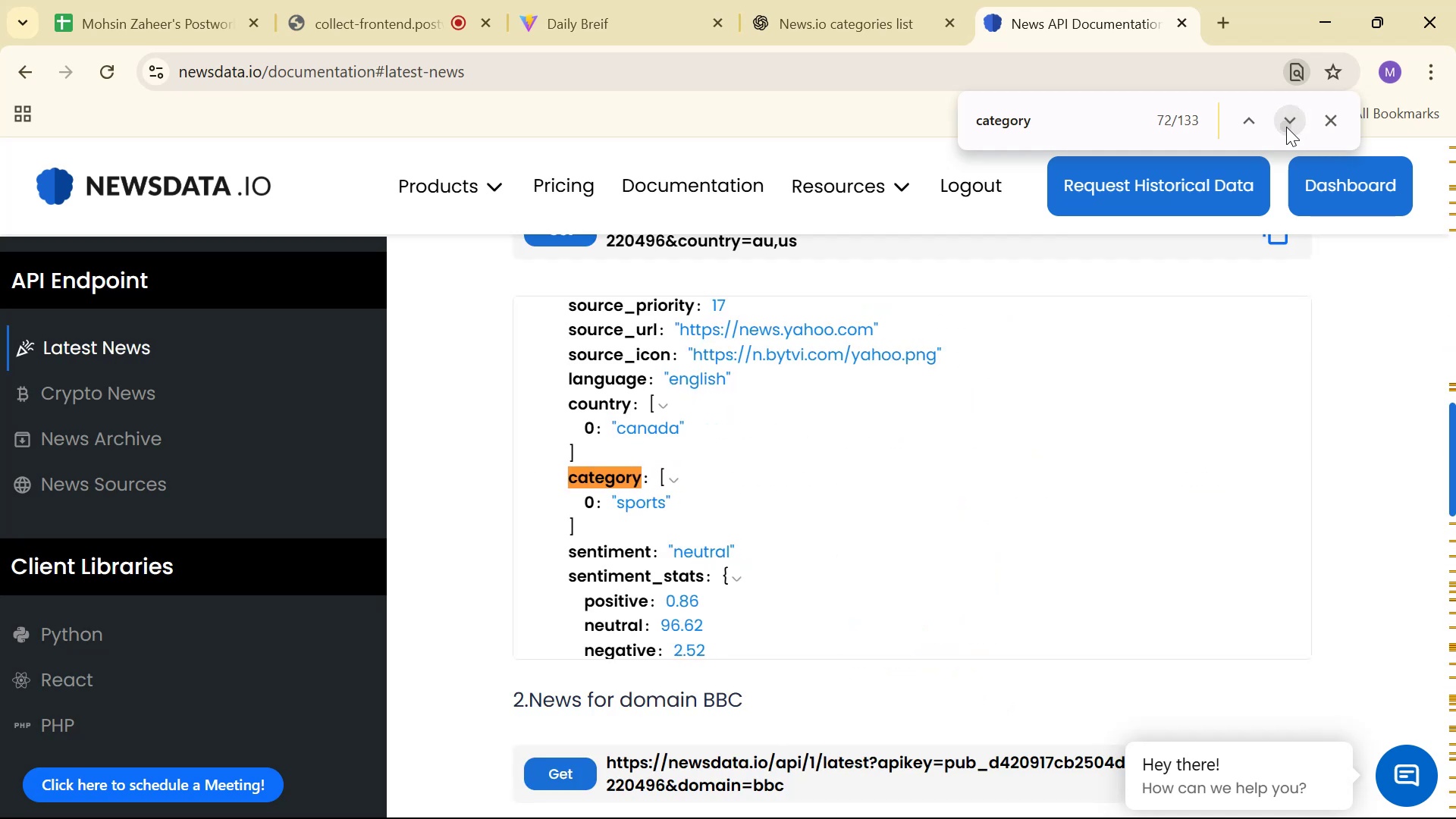 
triple_click([1286, 127])
 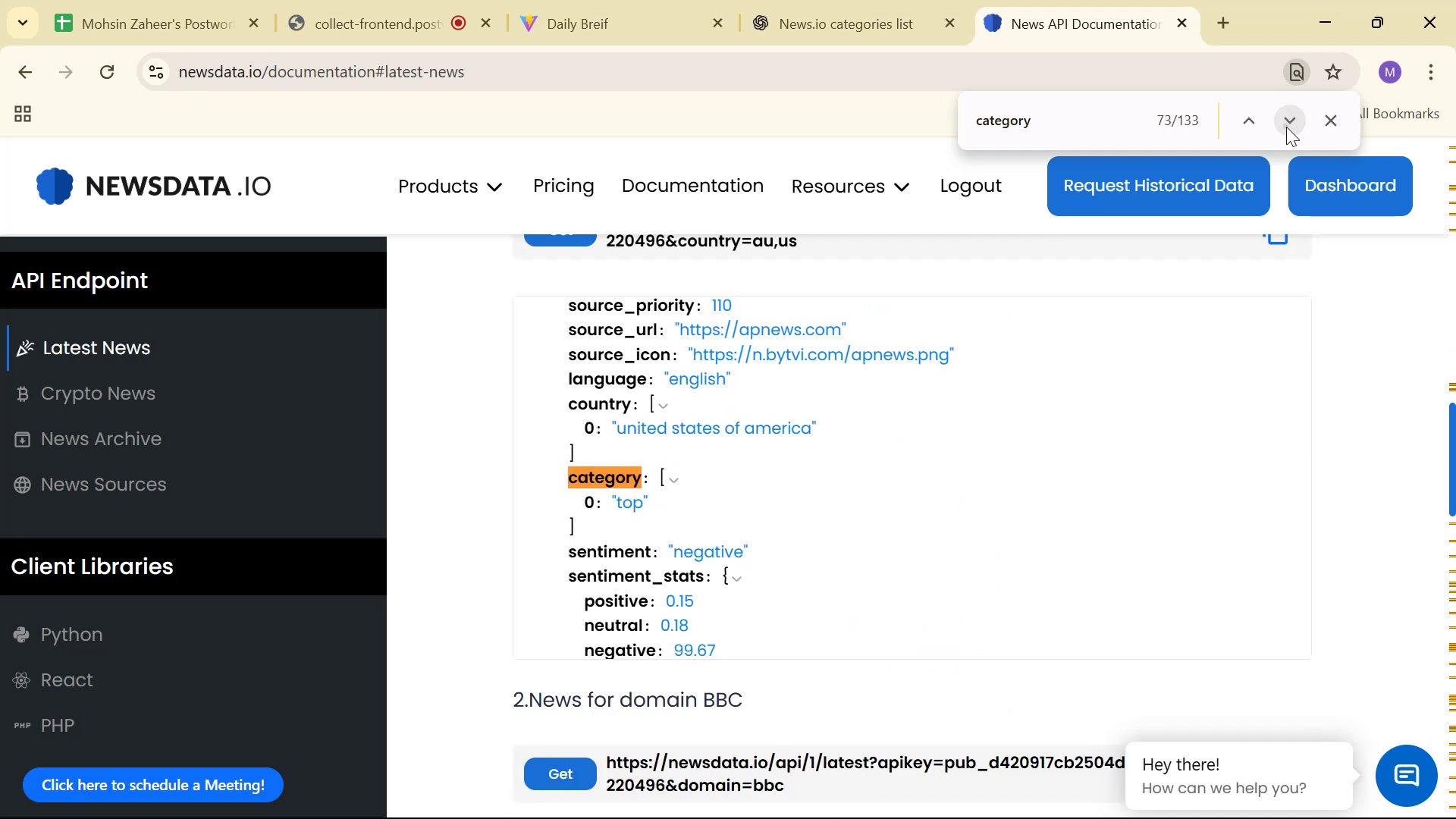 
triple_click([1286, 127])
 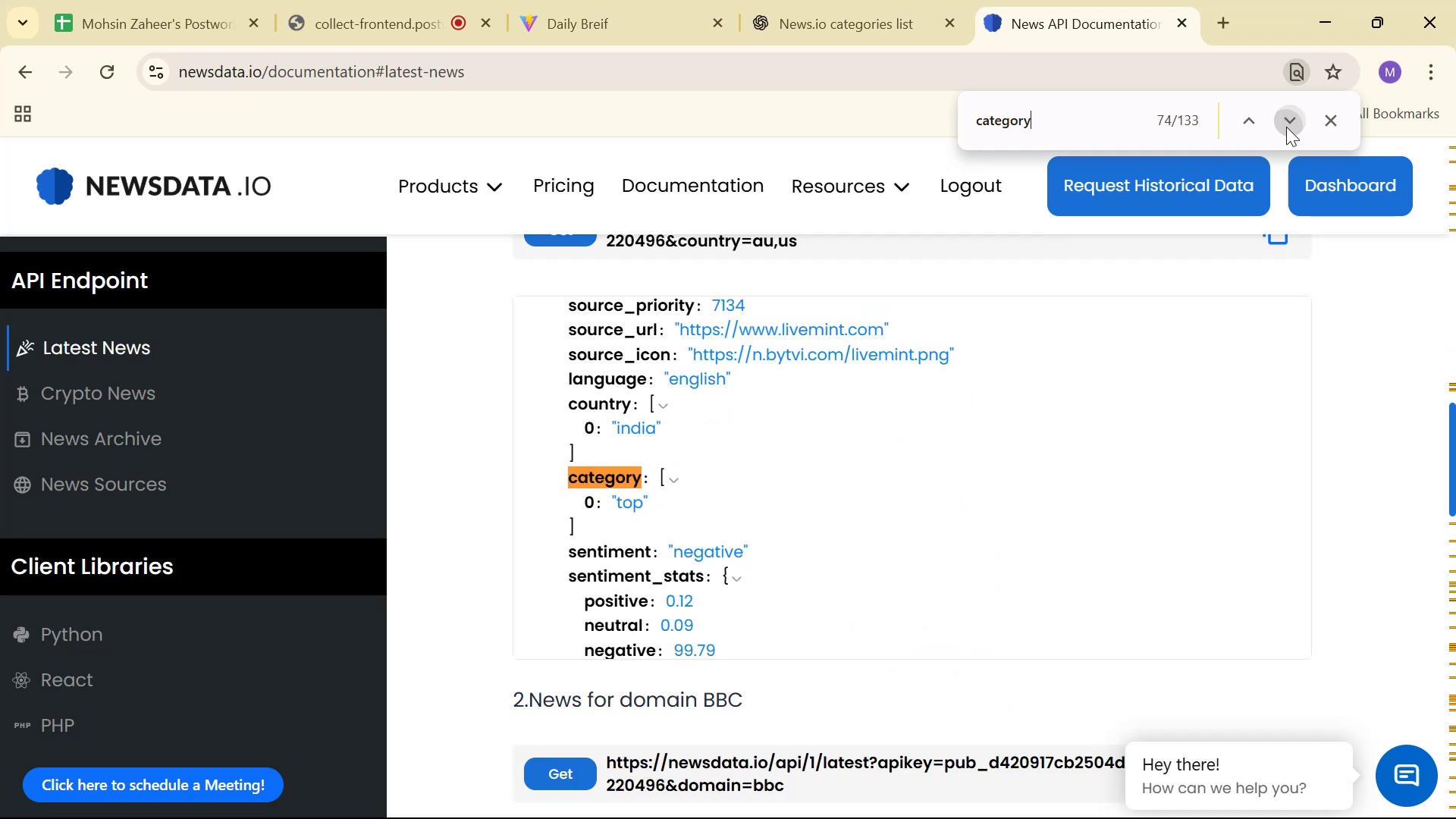 
triple_click([1286, 127])
 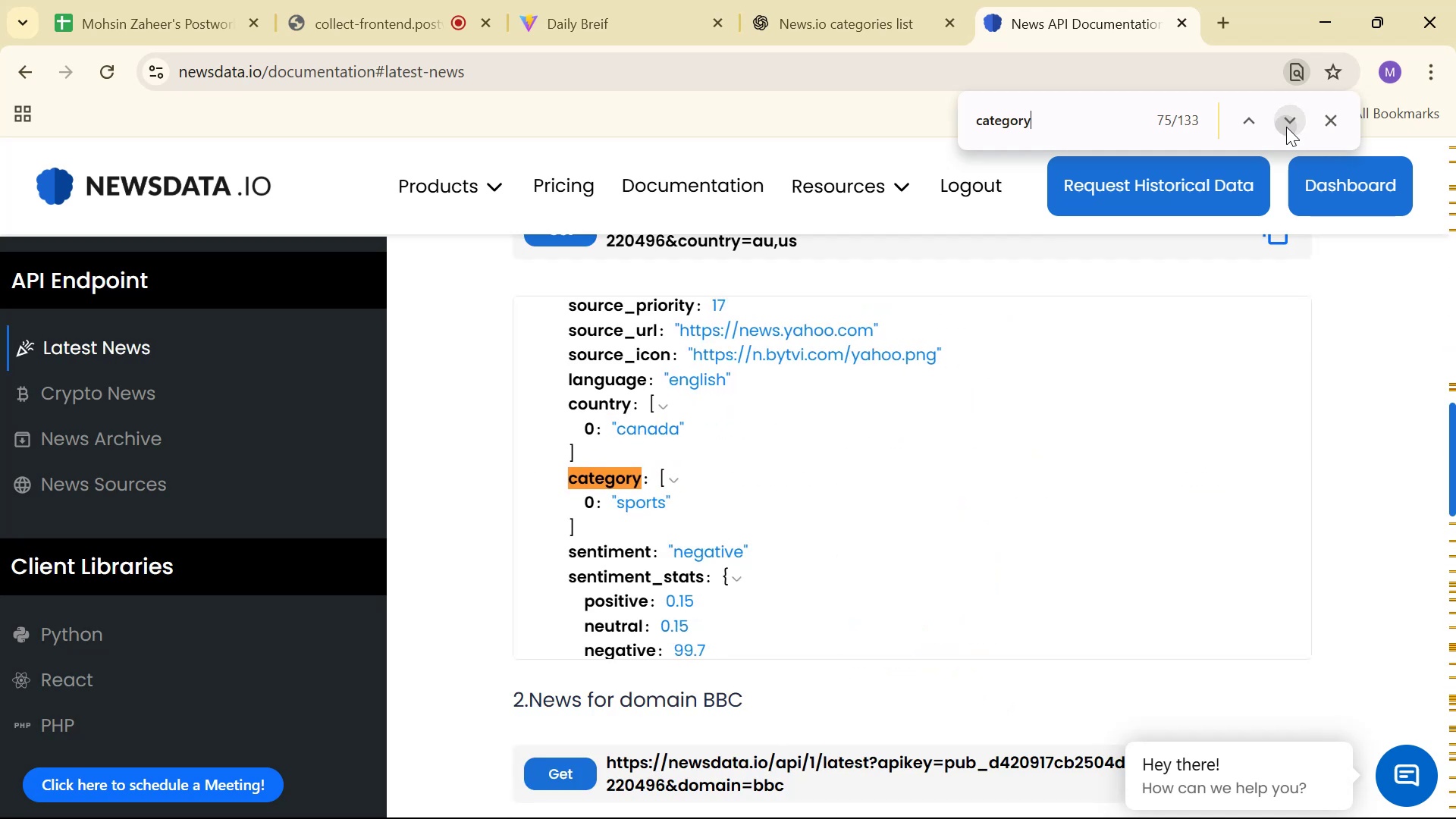 
triple_click([1286, 127])
 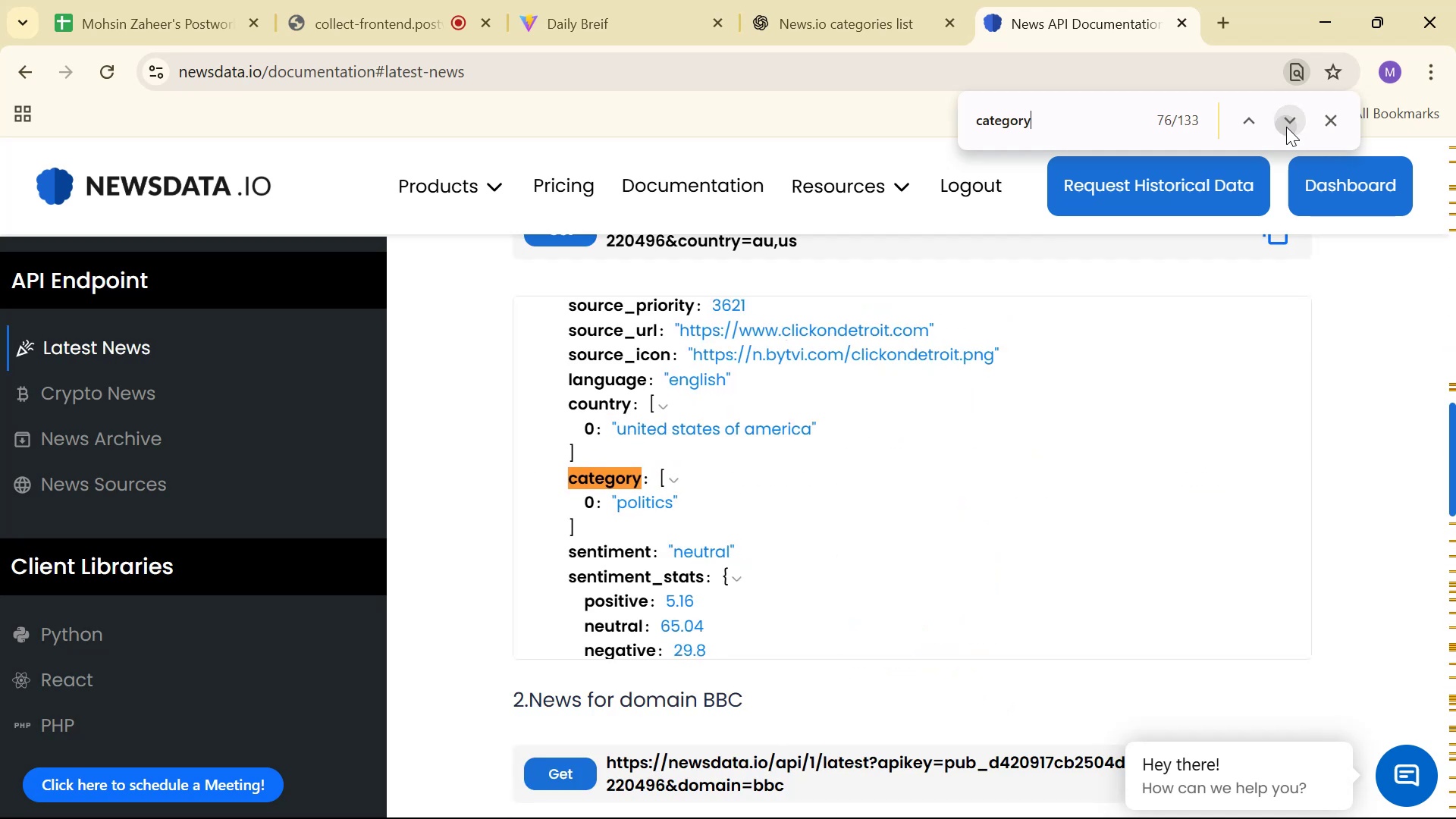 
triple_click([1286, 127])
 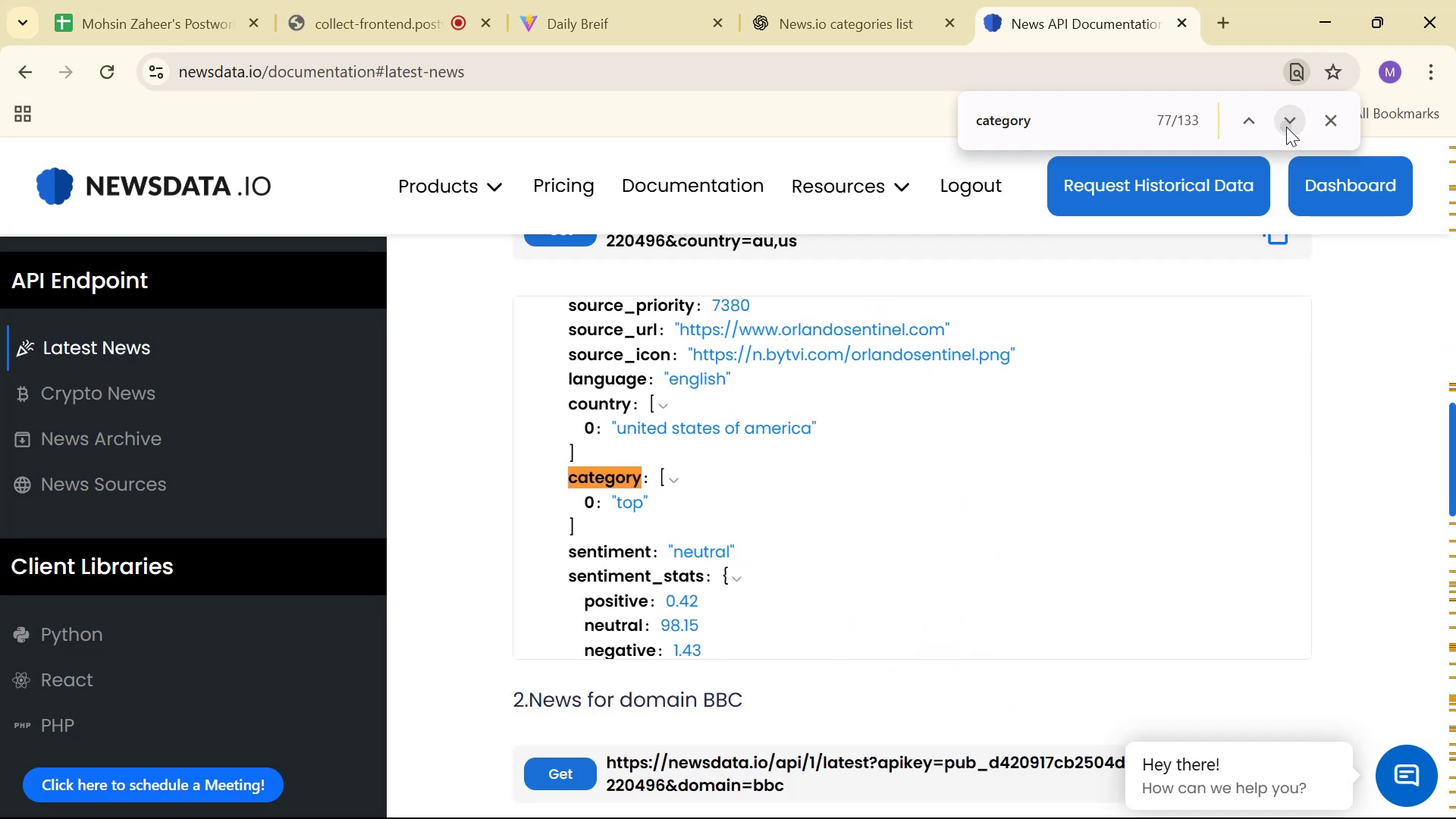 
triple_click([1286, 127])
 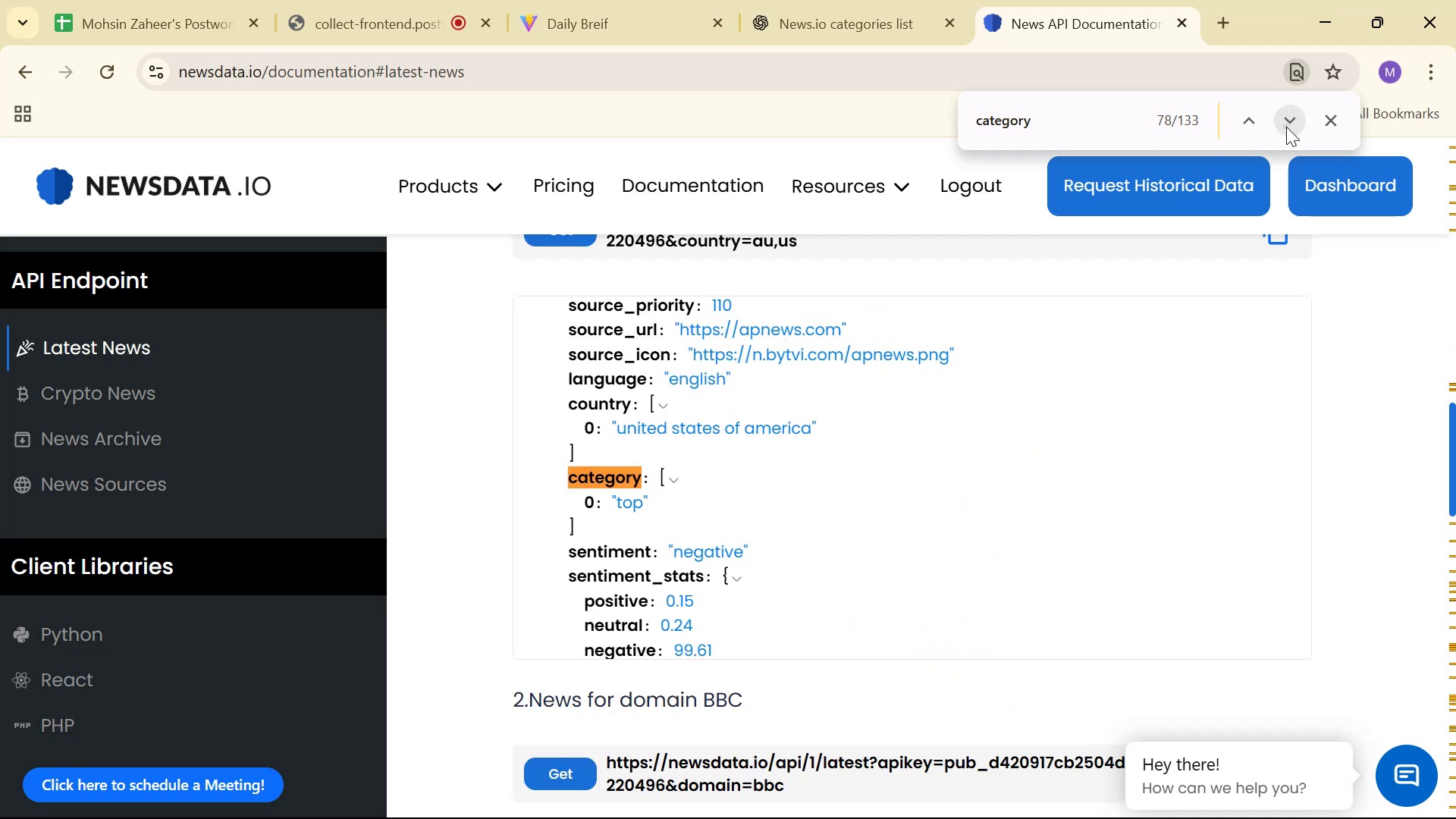 
triple_click([1286, 127])
 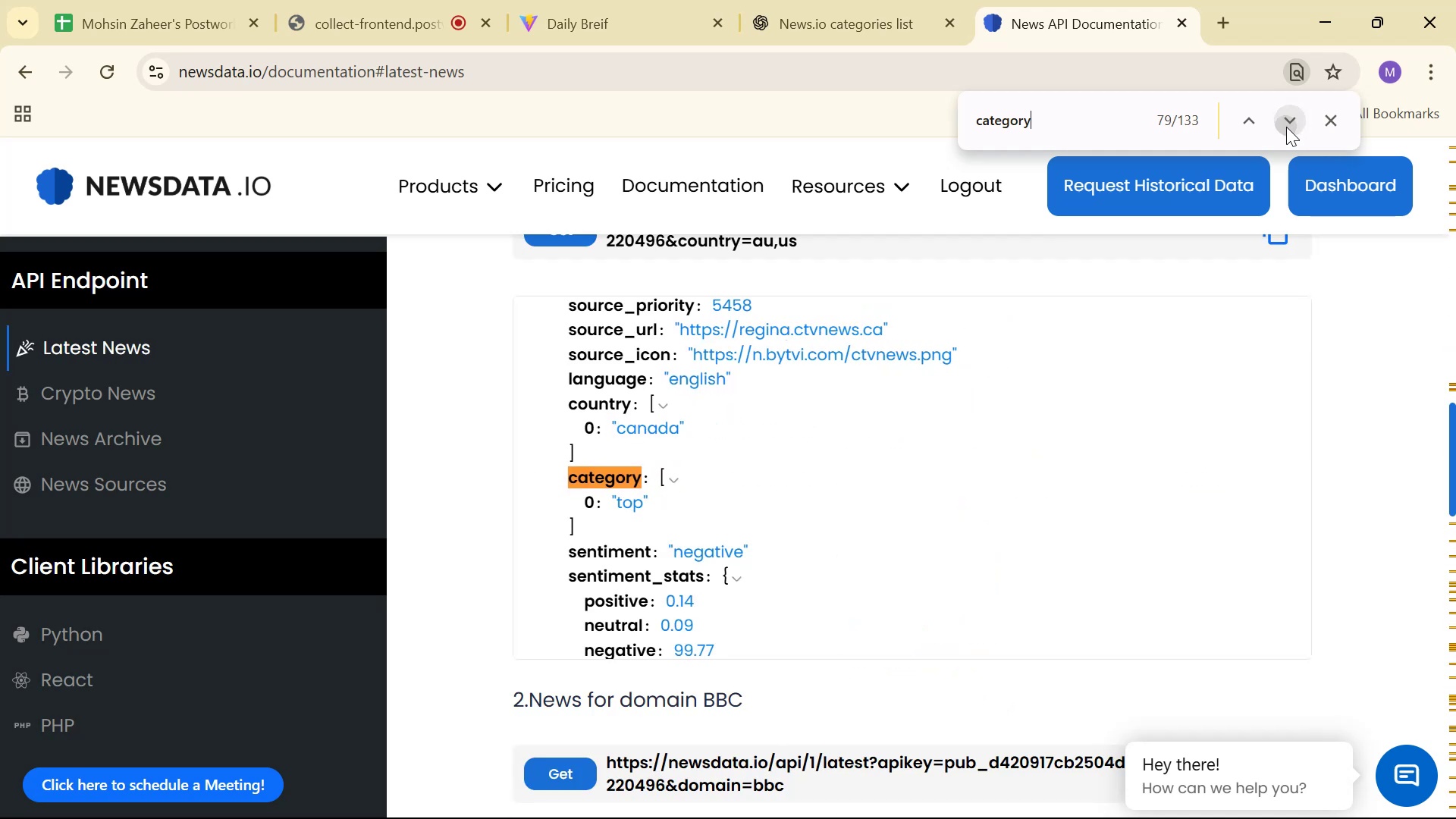 
triple_click([1286, 127])
 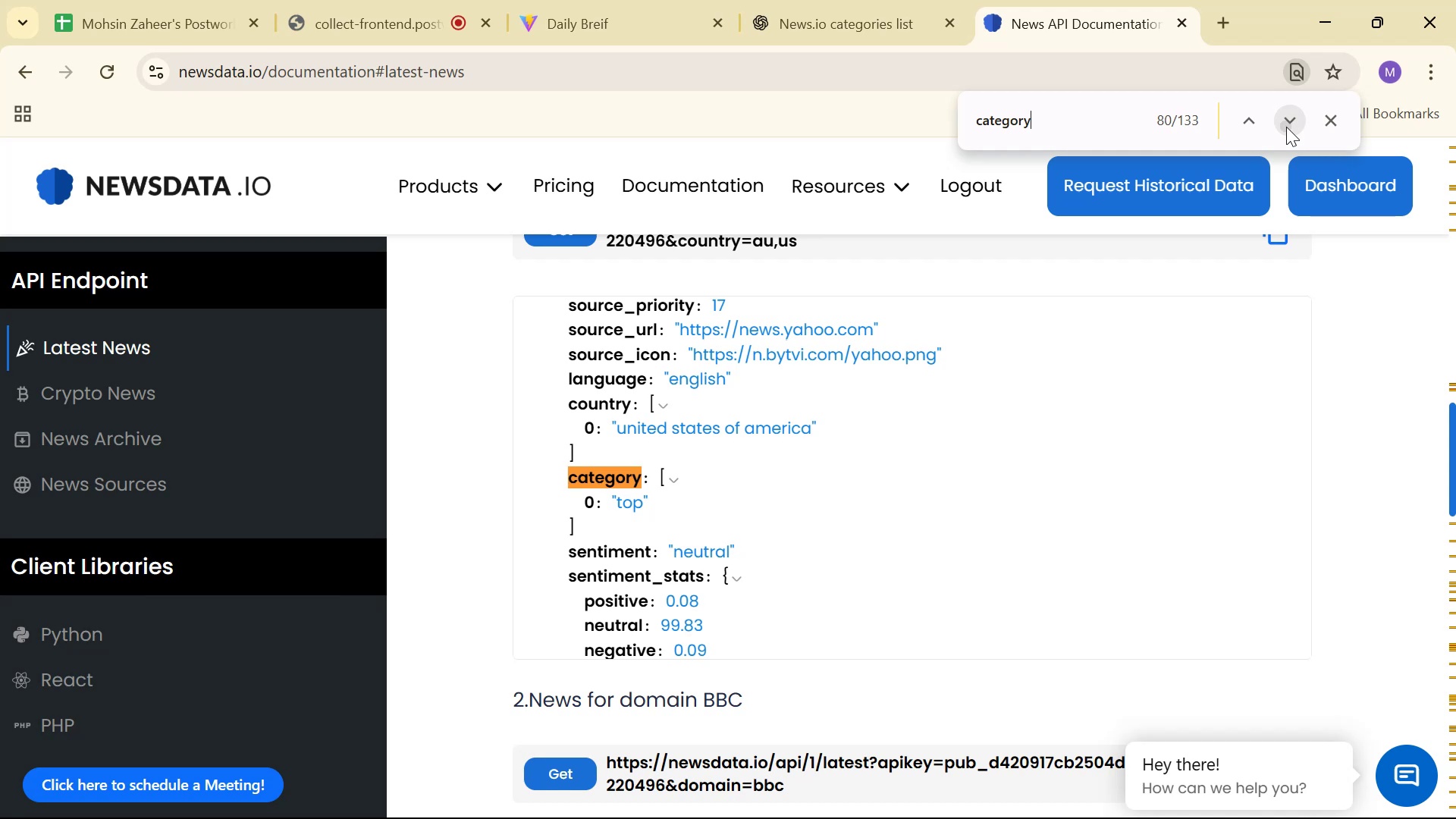 
triple_click([1286, 127])
 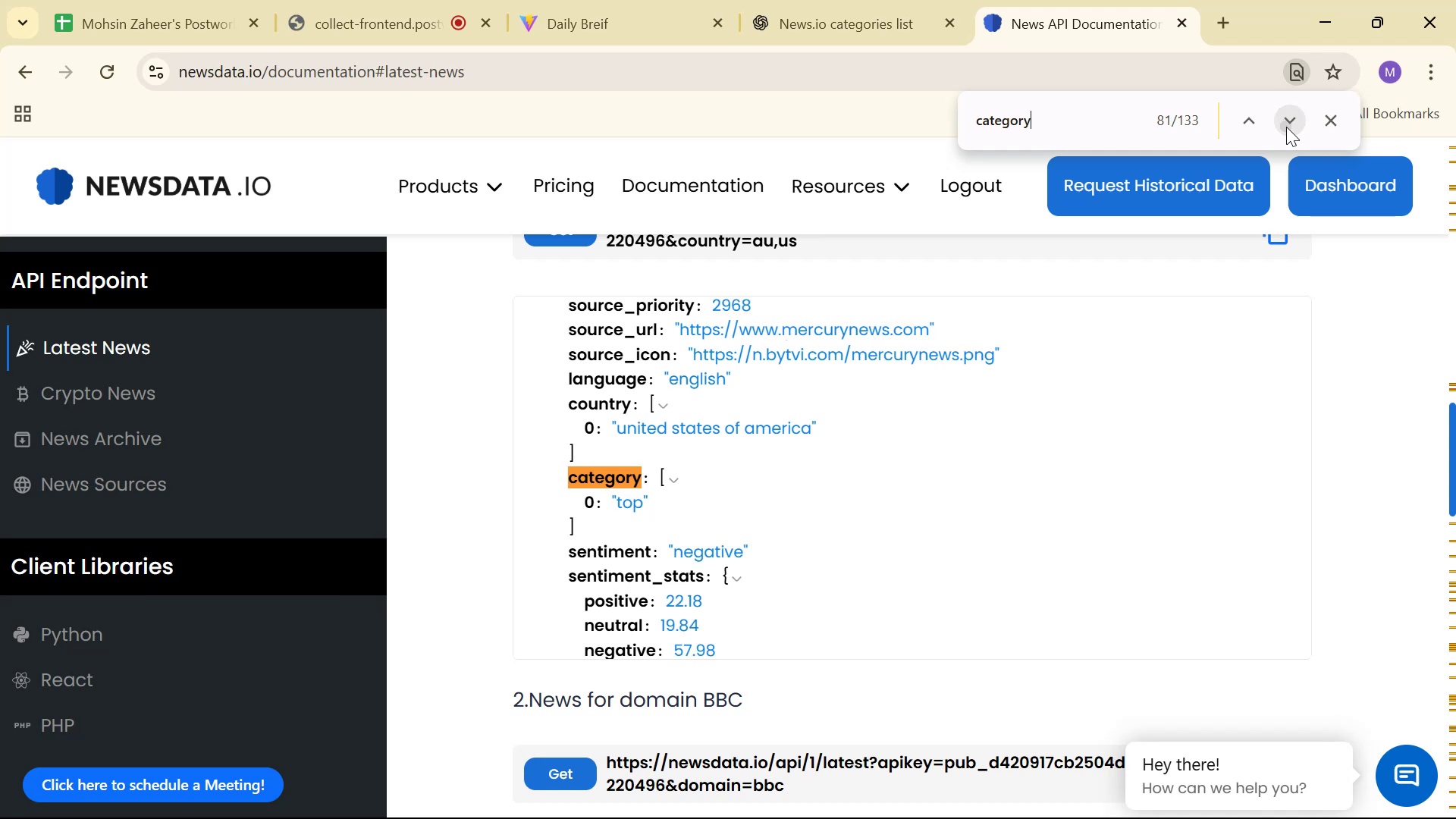 
triple_click([1286, 127])
 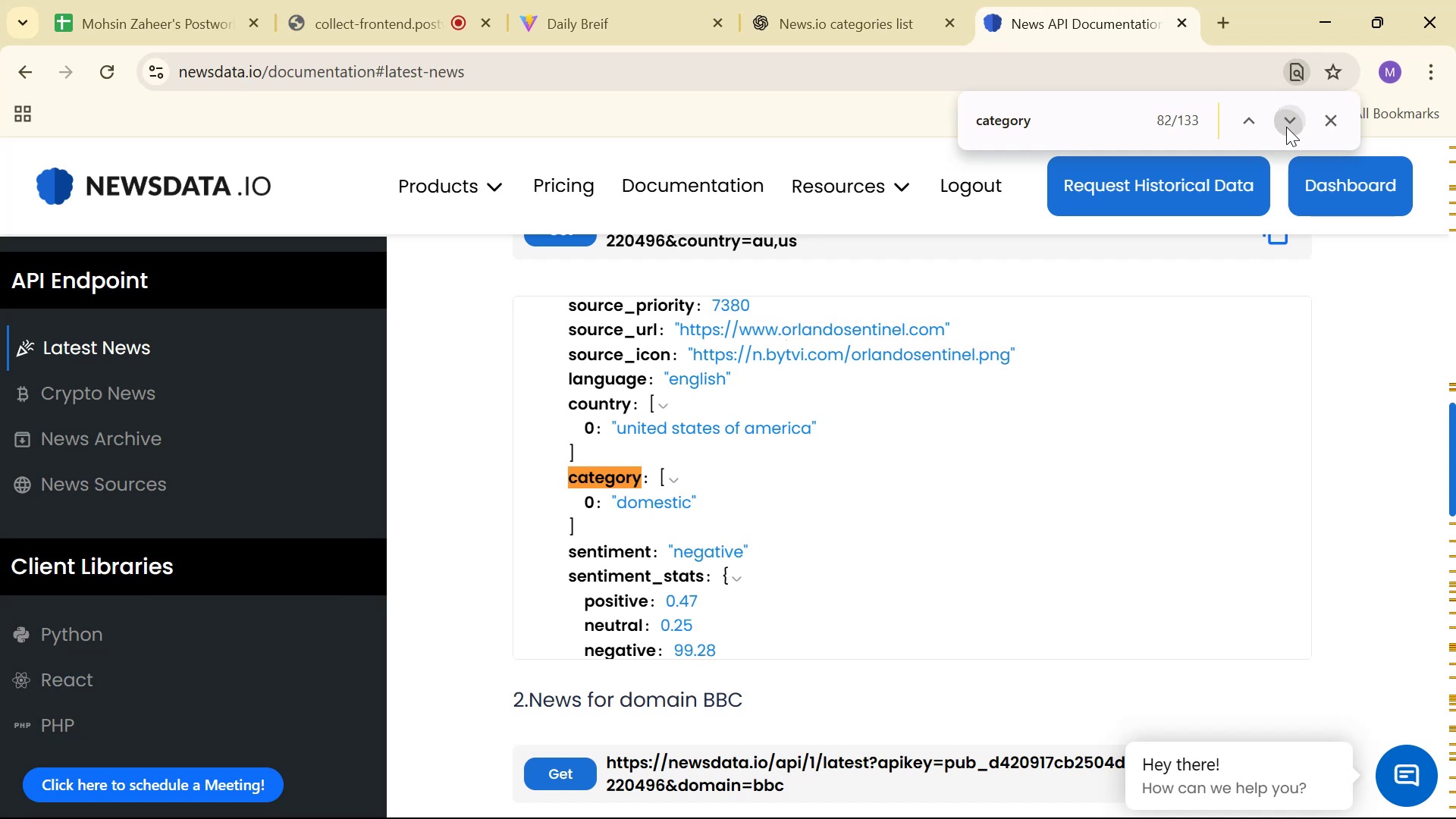 
triple_click([1286, 127])
 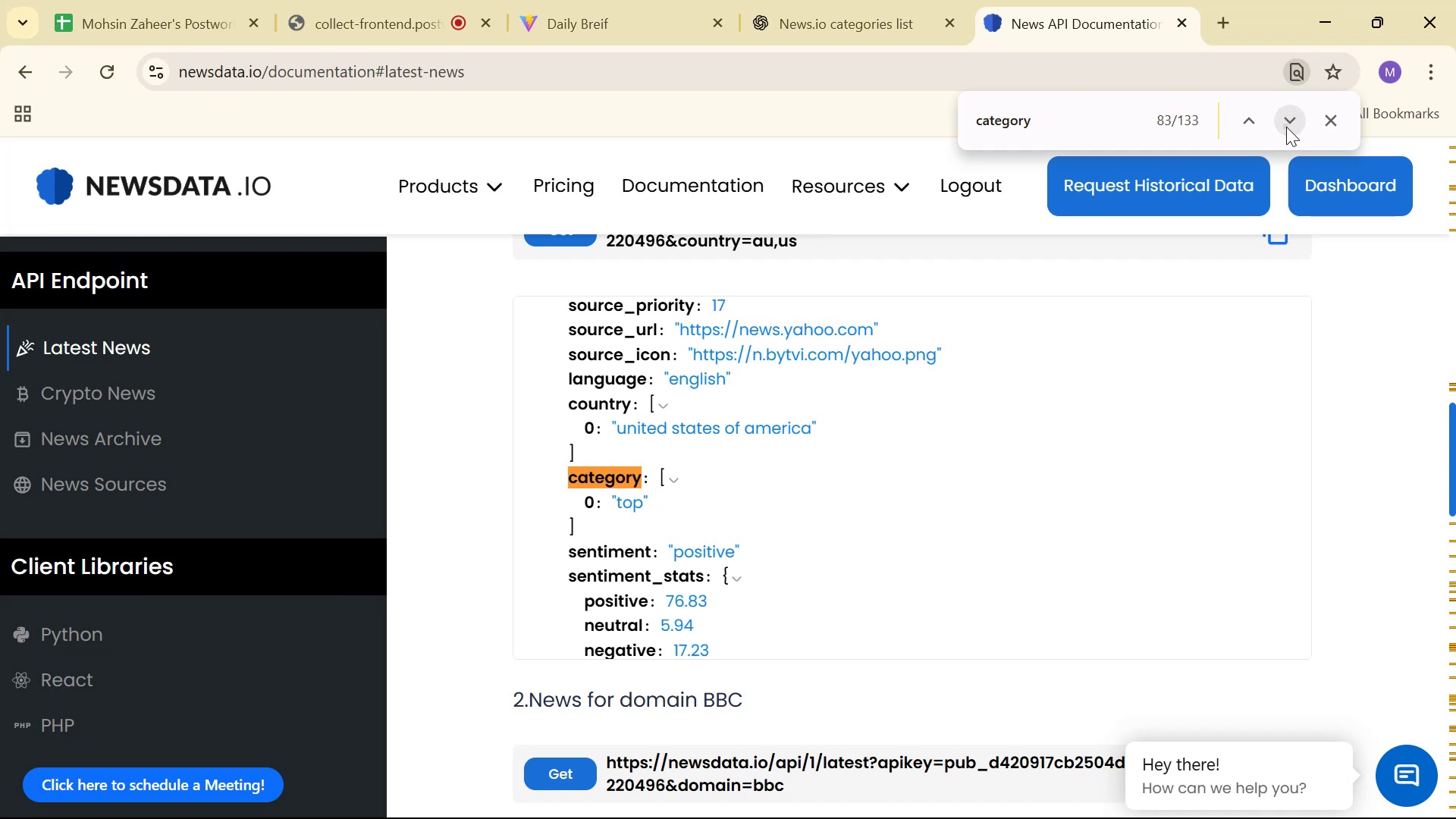 
triple_click([1286, 127])
 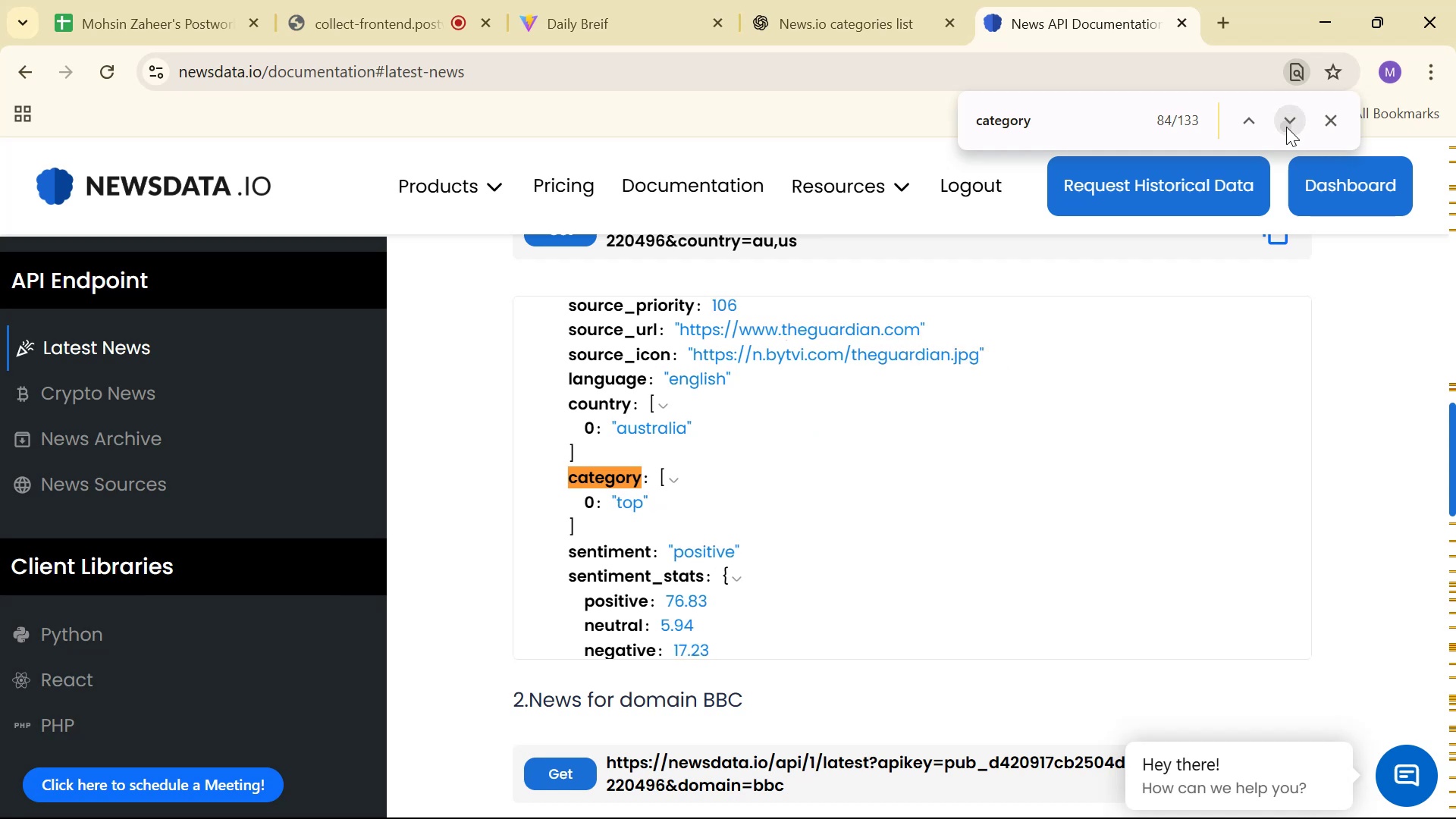 
triple_click([1286, 127])
 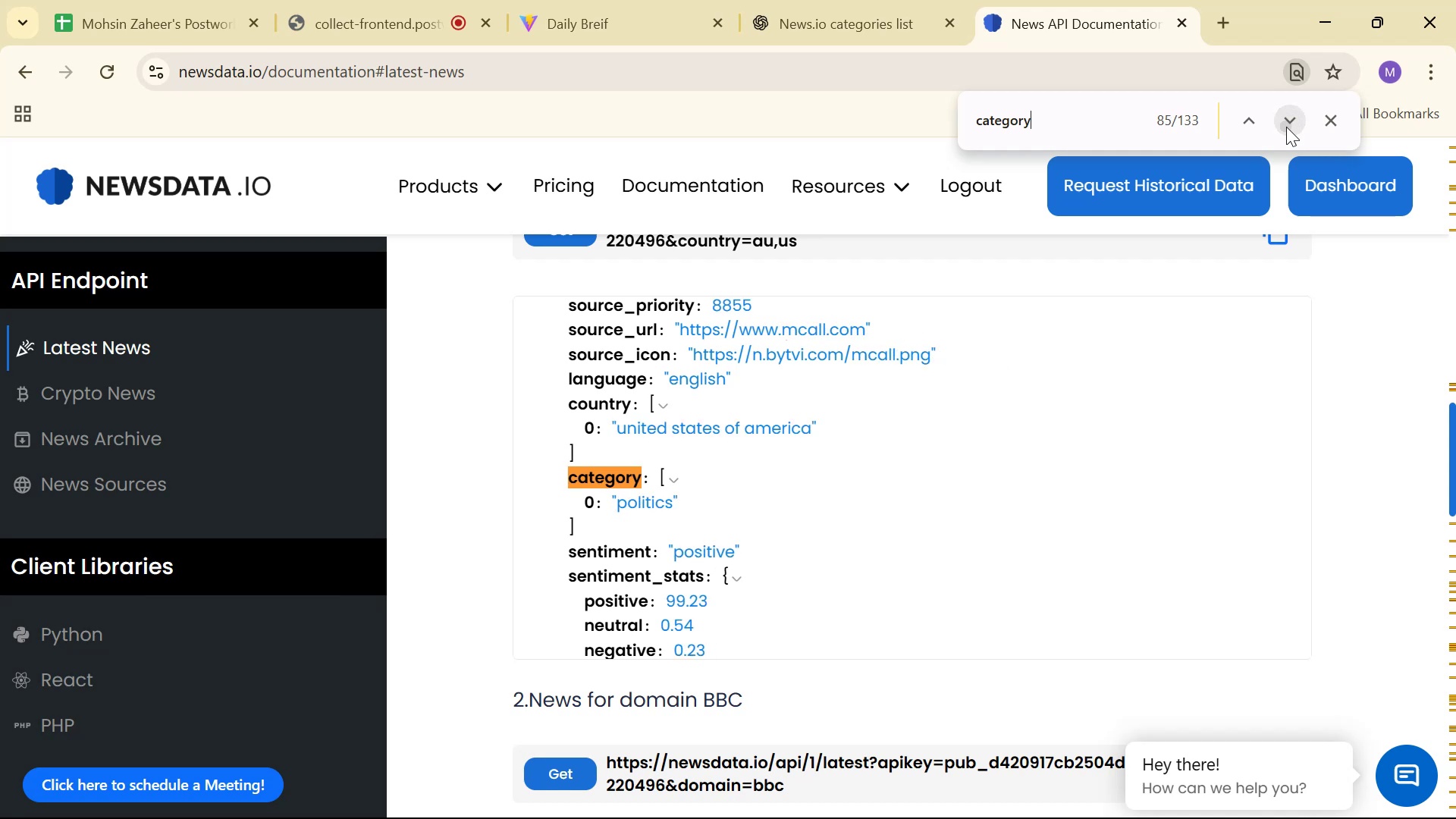 
triple_click([1286, 127])
 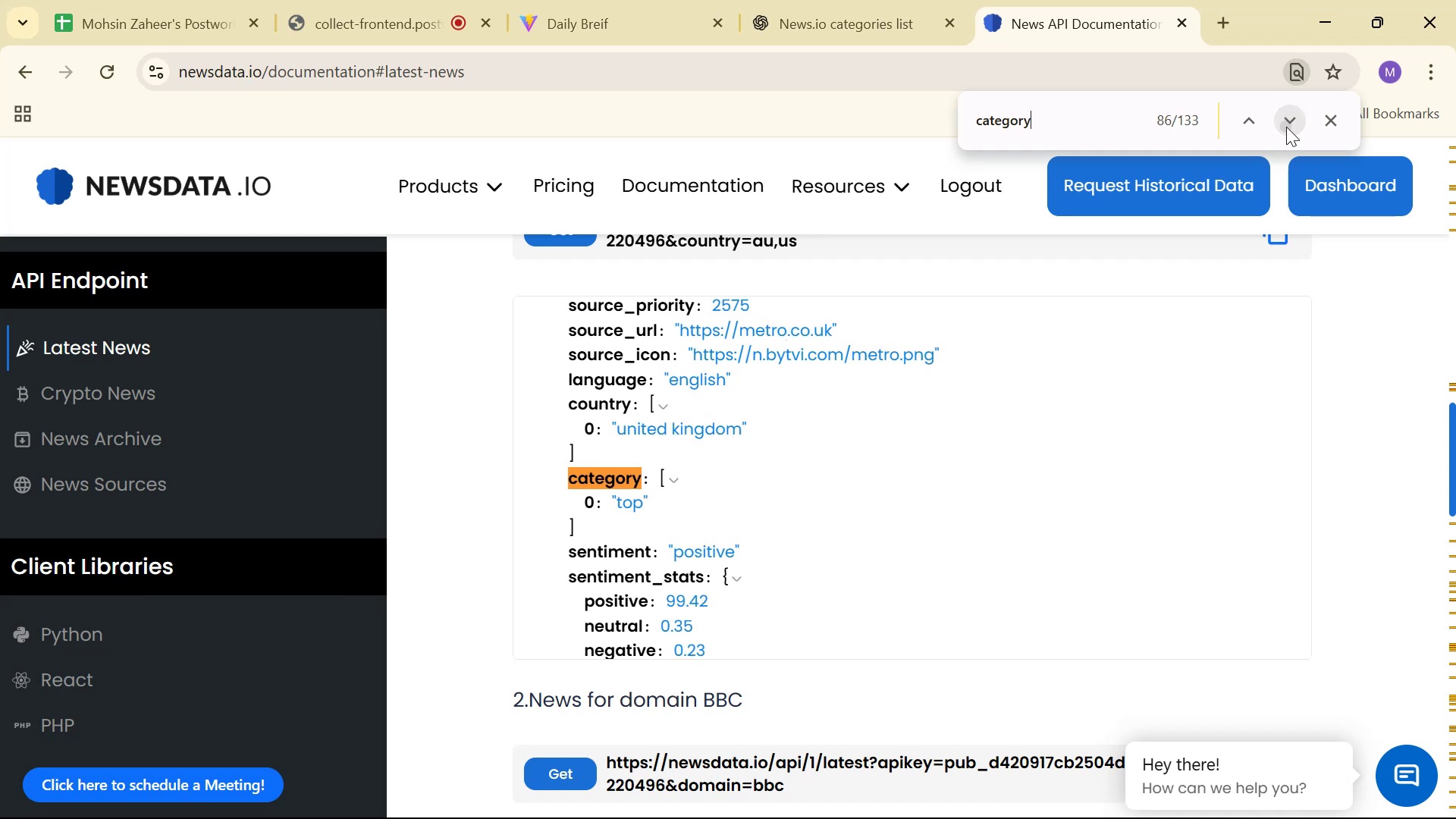 
triple_click([1286, 127])
 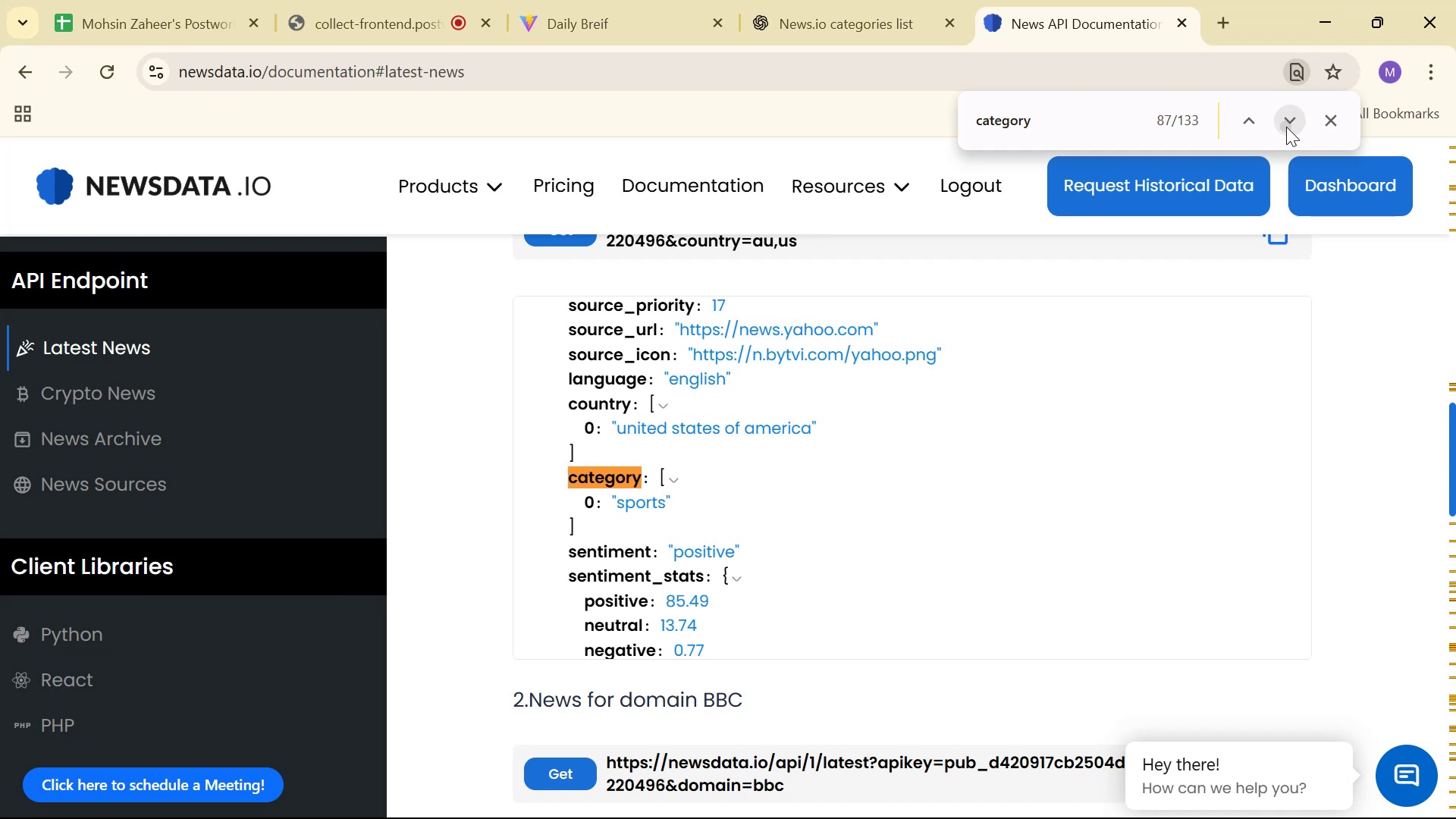 
triple_click([1286, 127])
 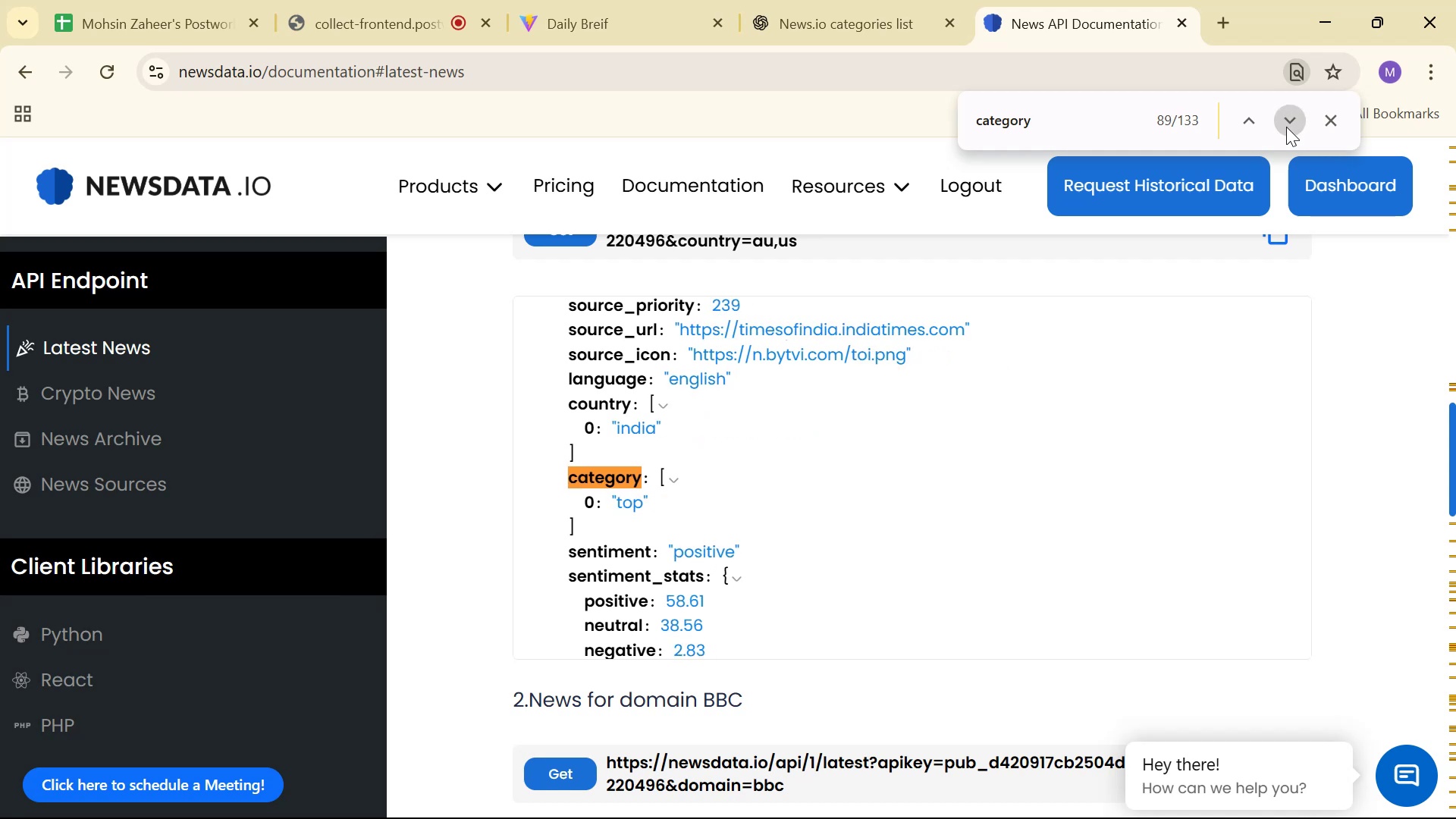 
triple_click([1286, 127])
 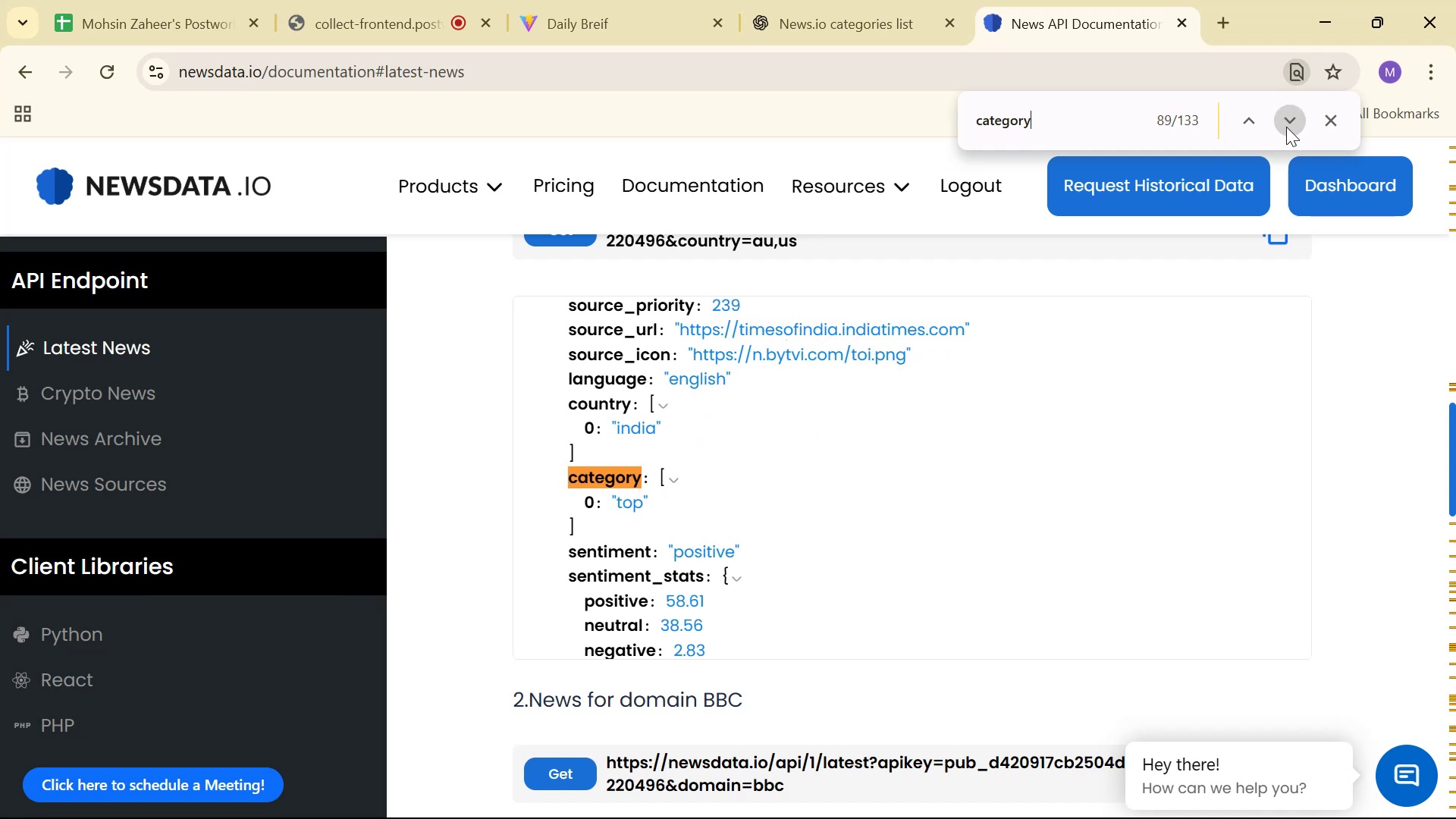 
triple_click([1286, 127])
 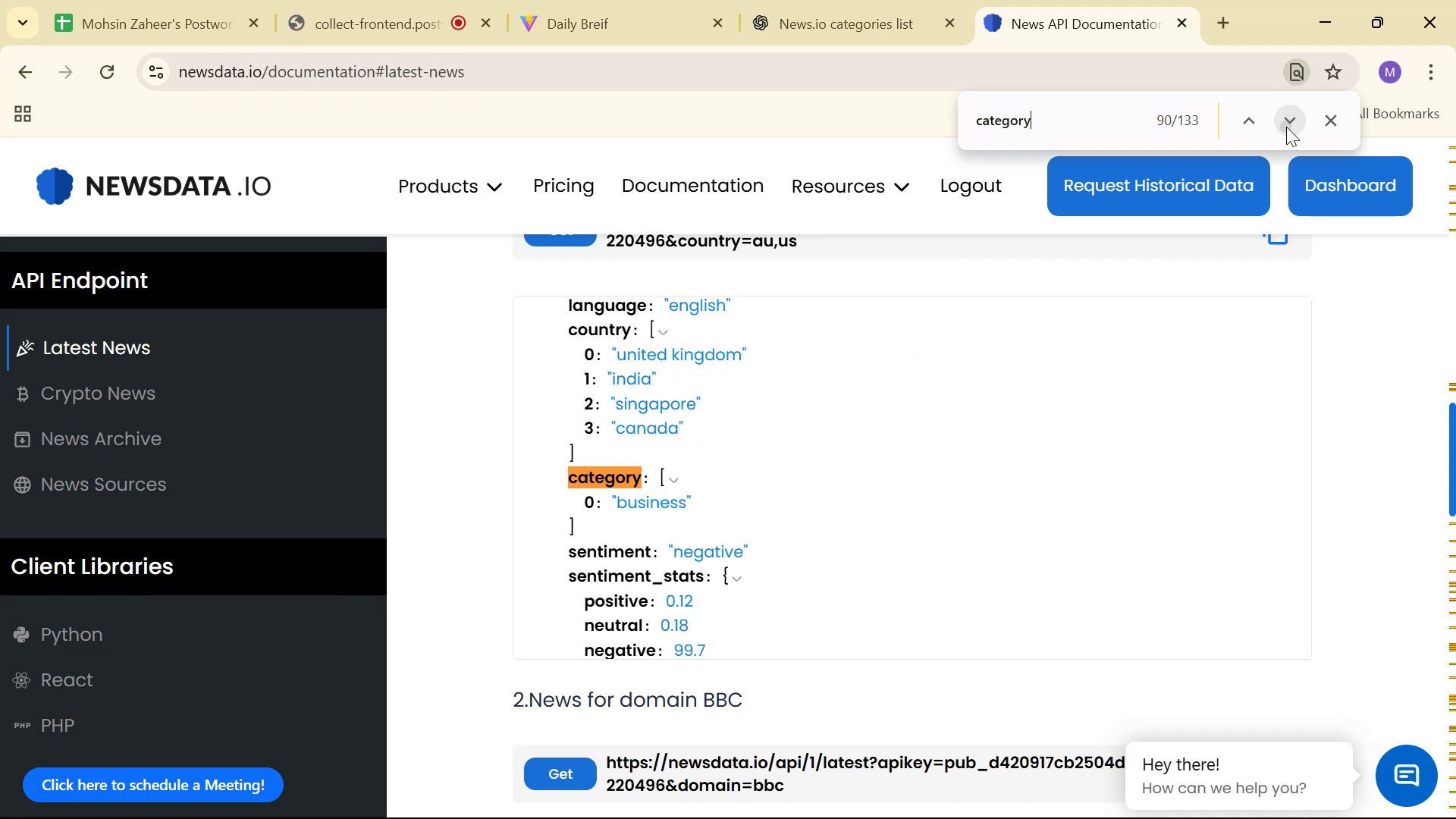 
triple_click([1286, 127])
 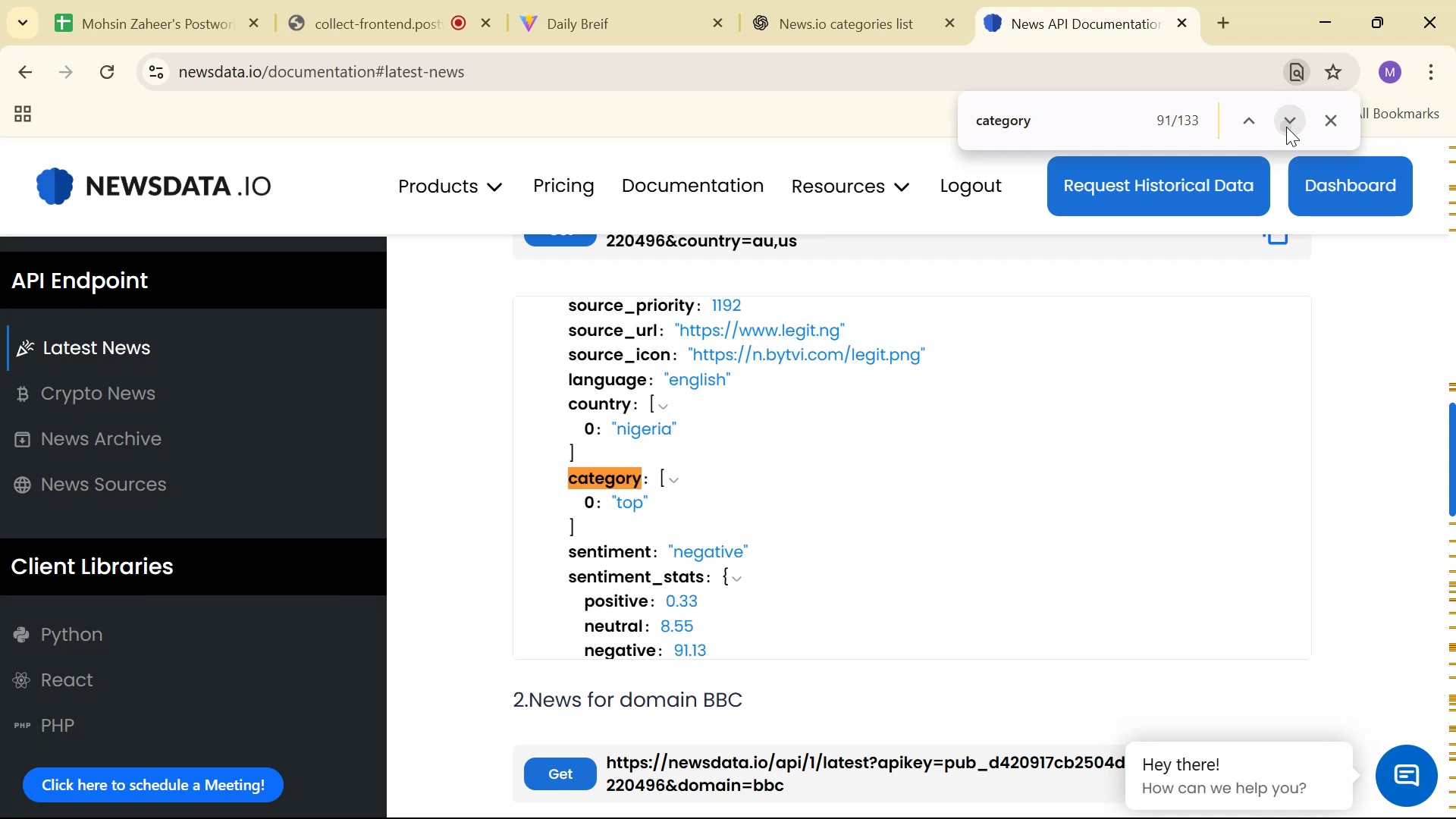 
triple_click([1286, 127])
 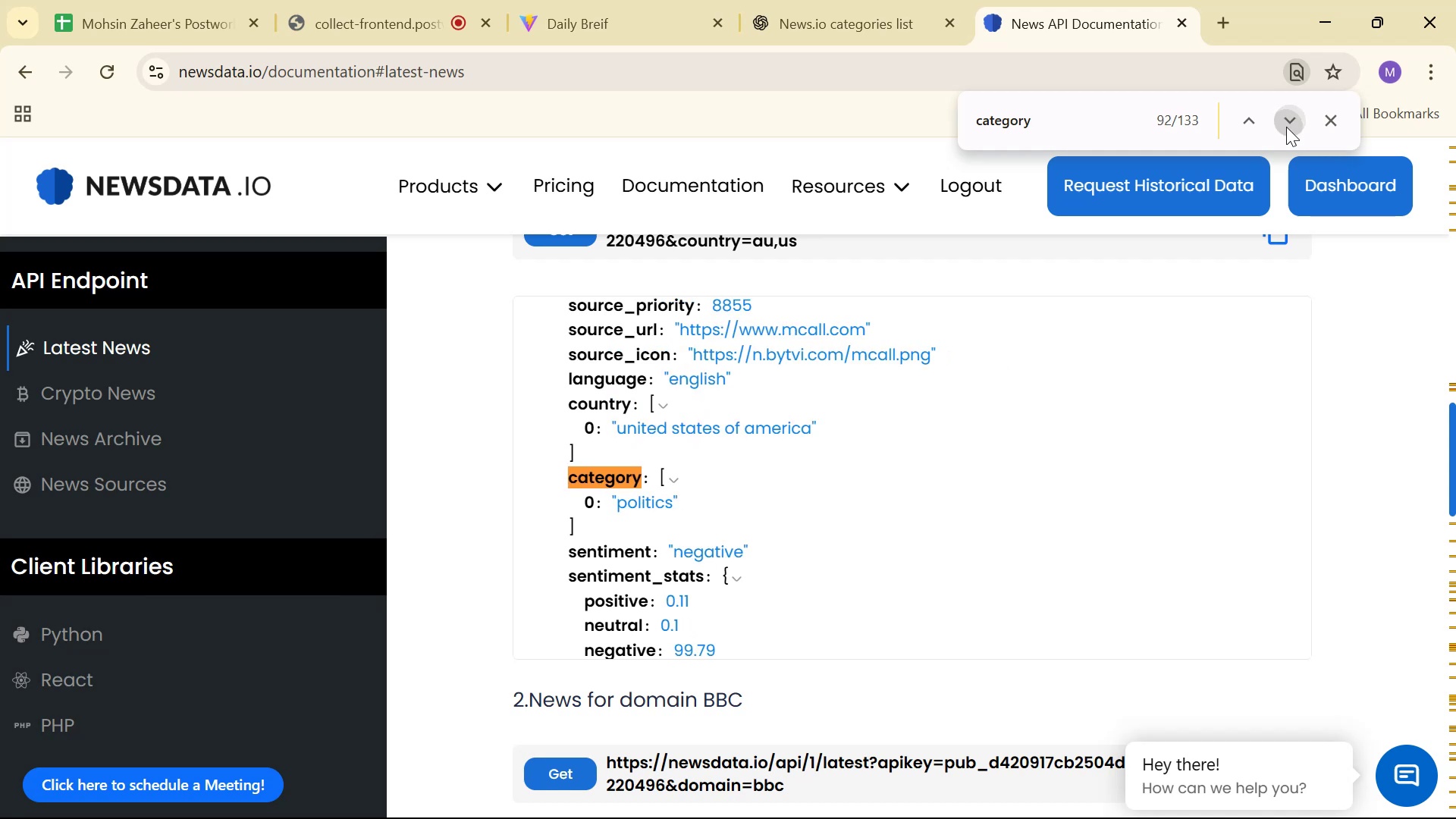 
triple_click([1286, 127])
 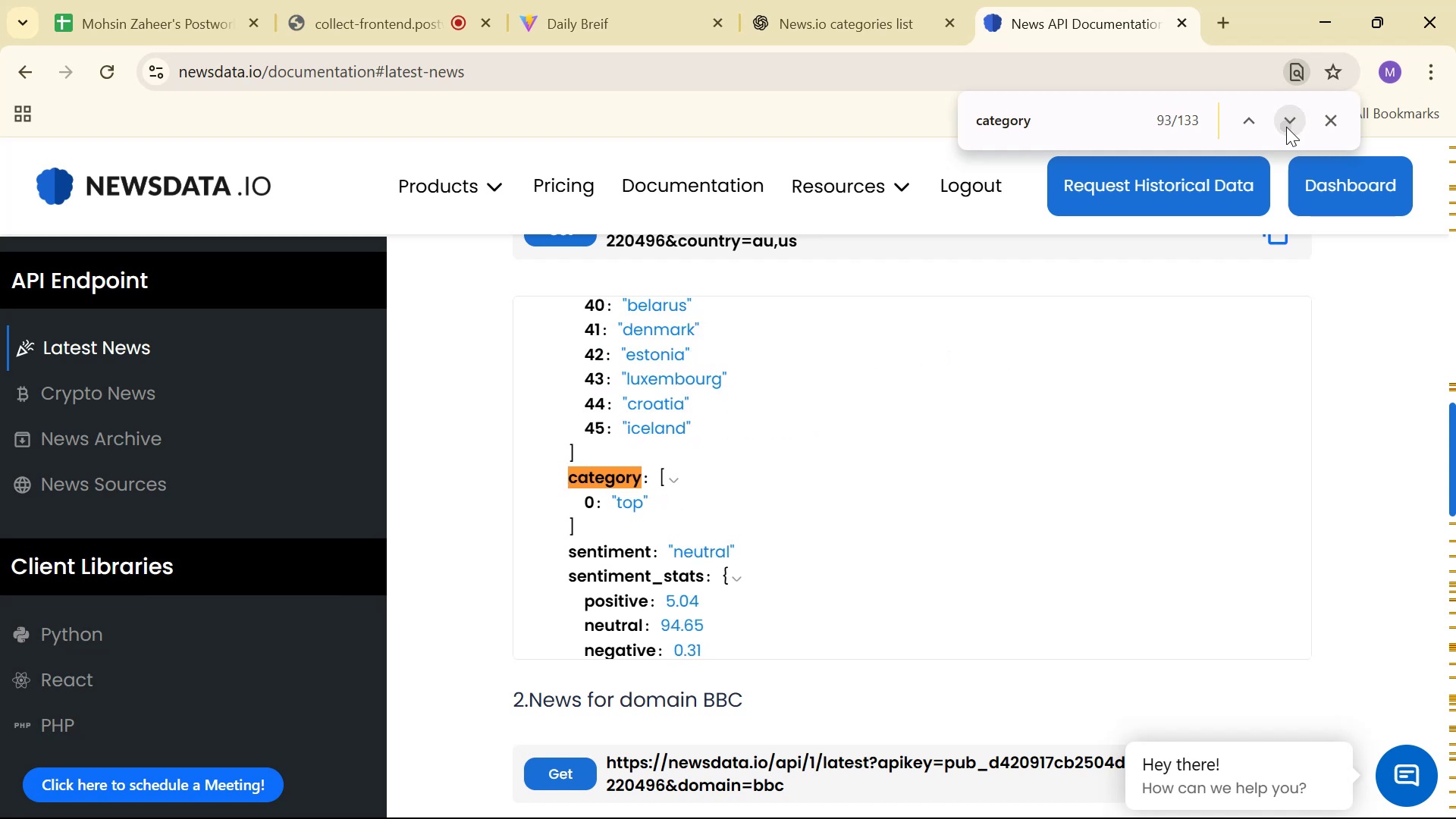 
triple_click([1286, 127])
 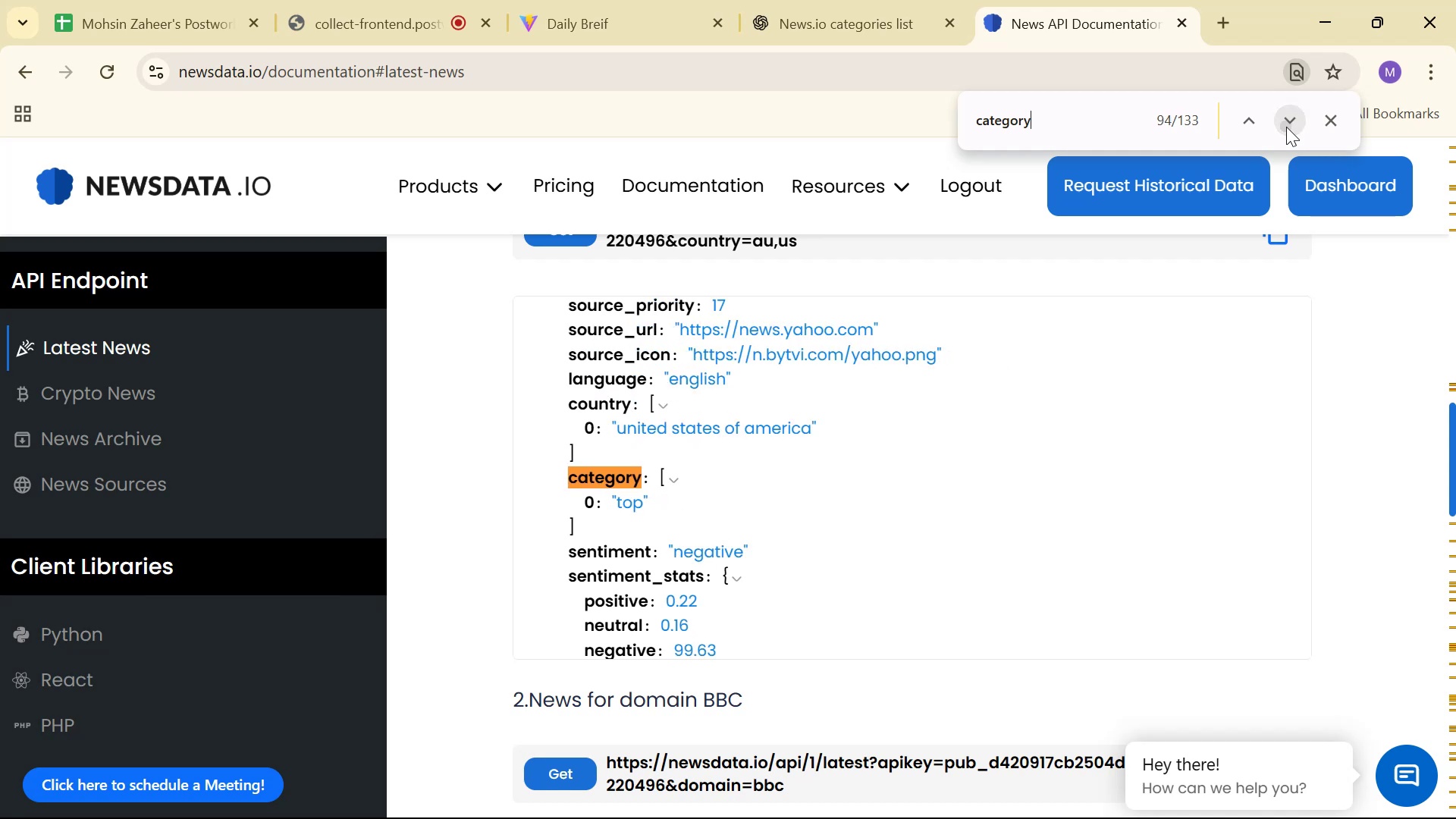 
triple_click([1286, 127])
 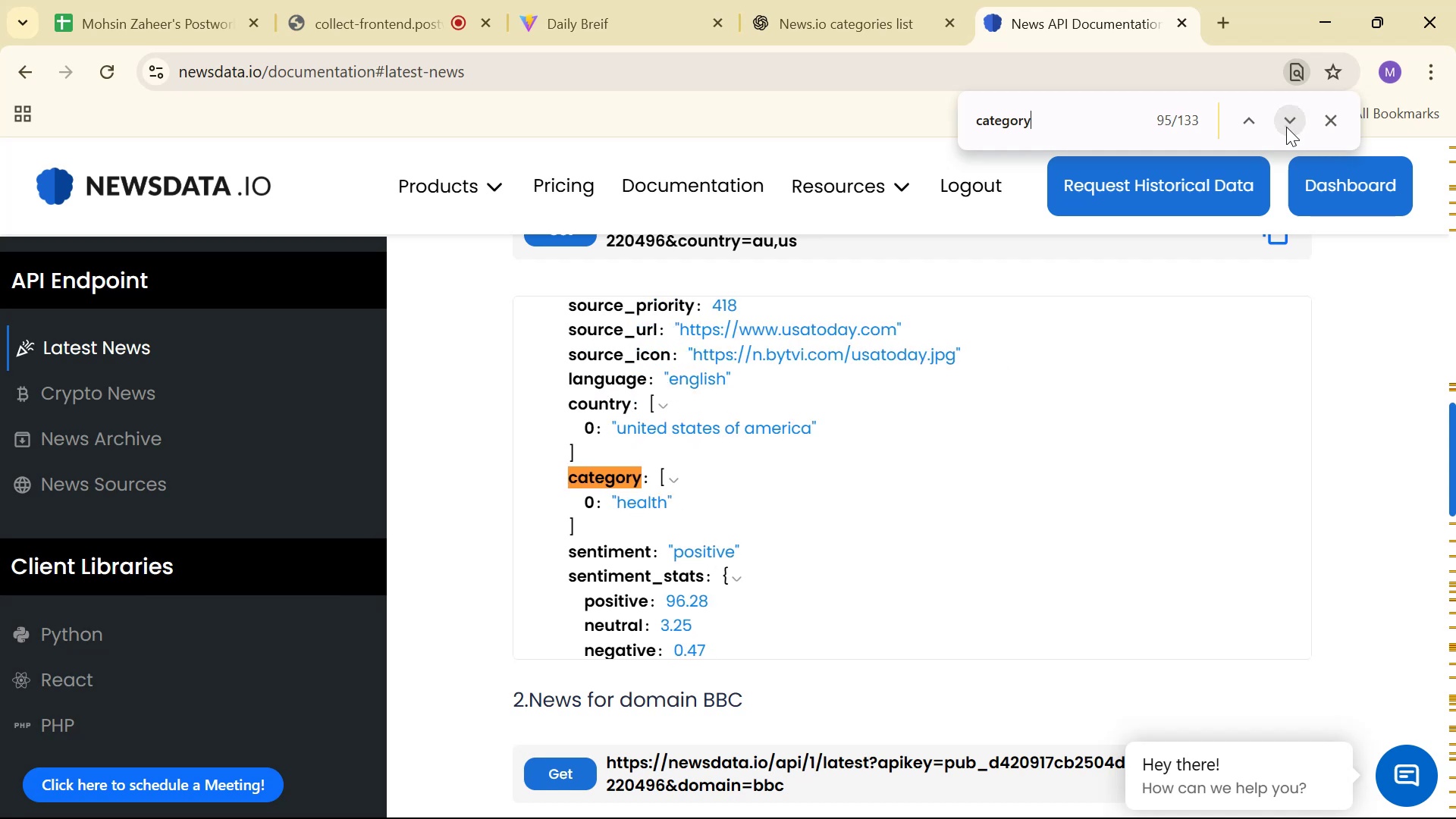 
triple_click([1286, 127])
 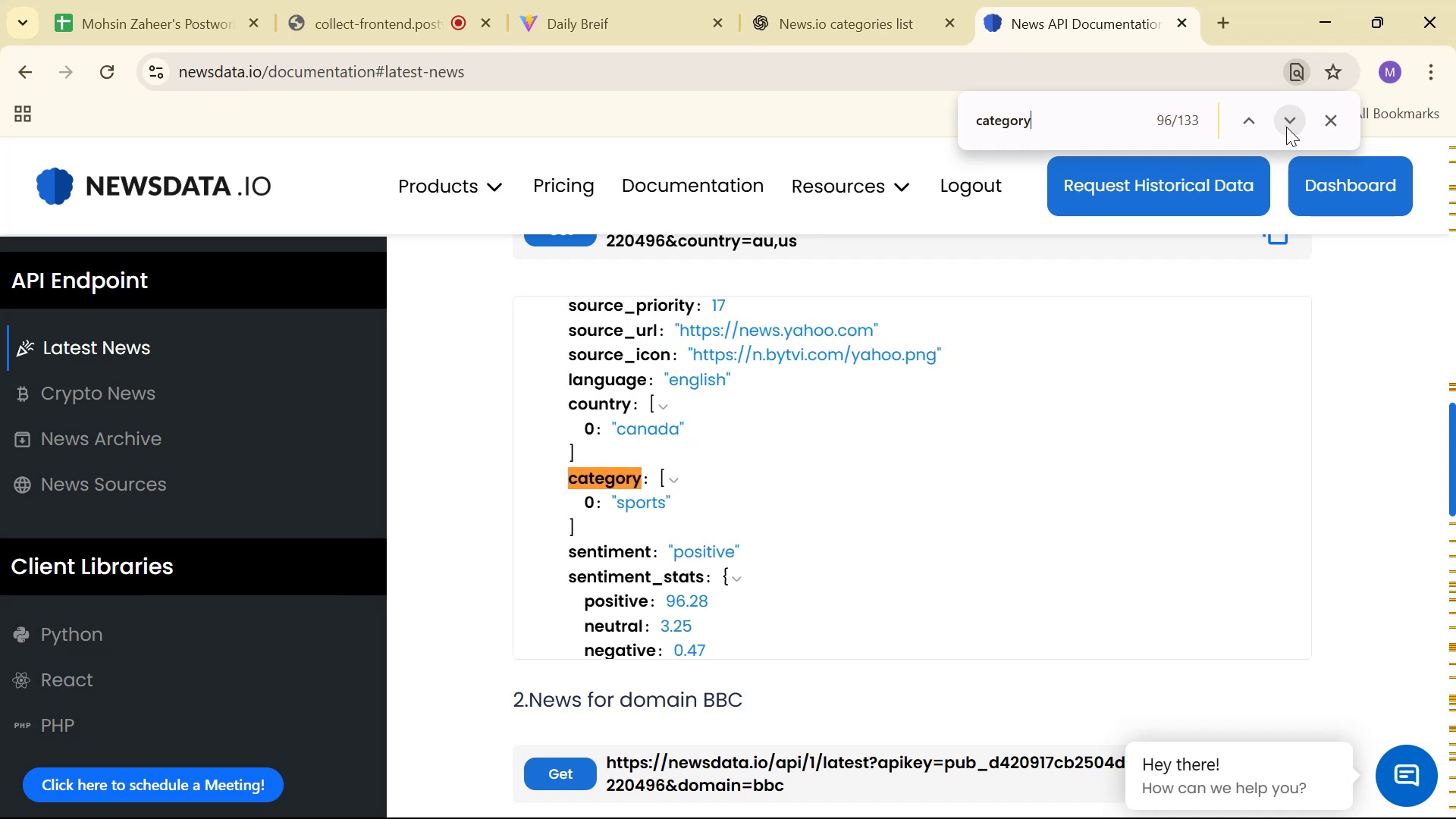 
triple_click([1286, 127])
 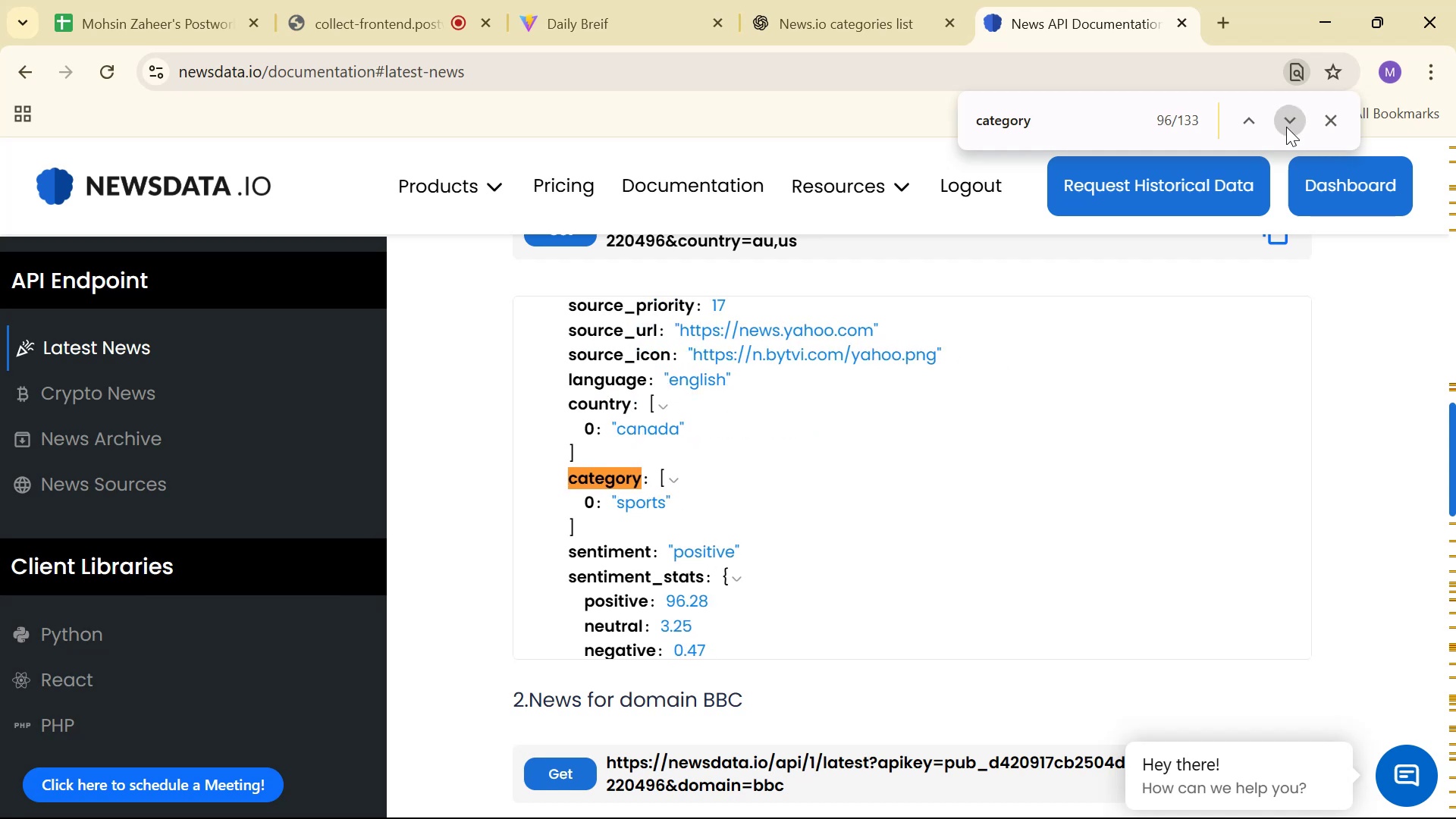 
triple_click([1286, 127])
 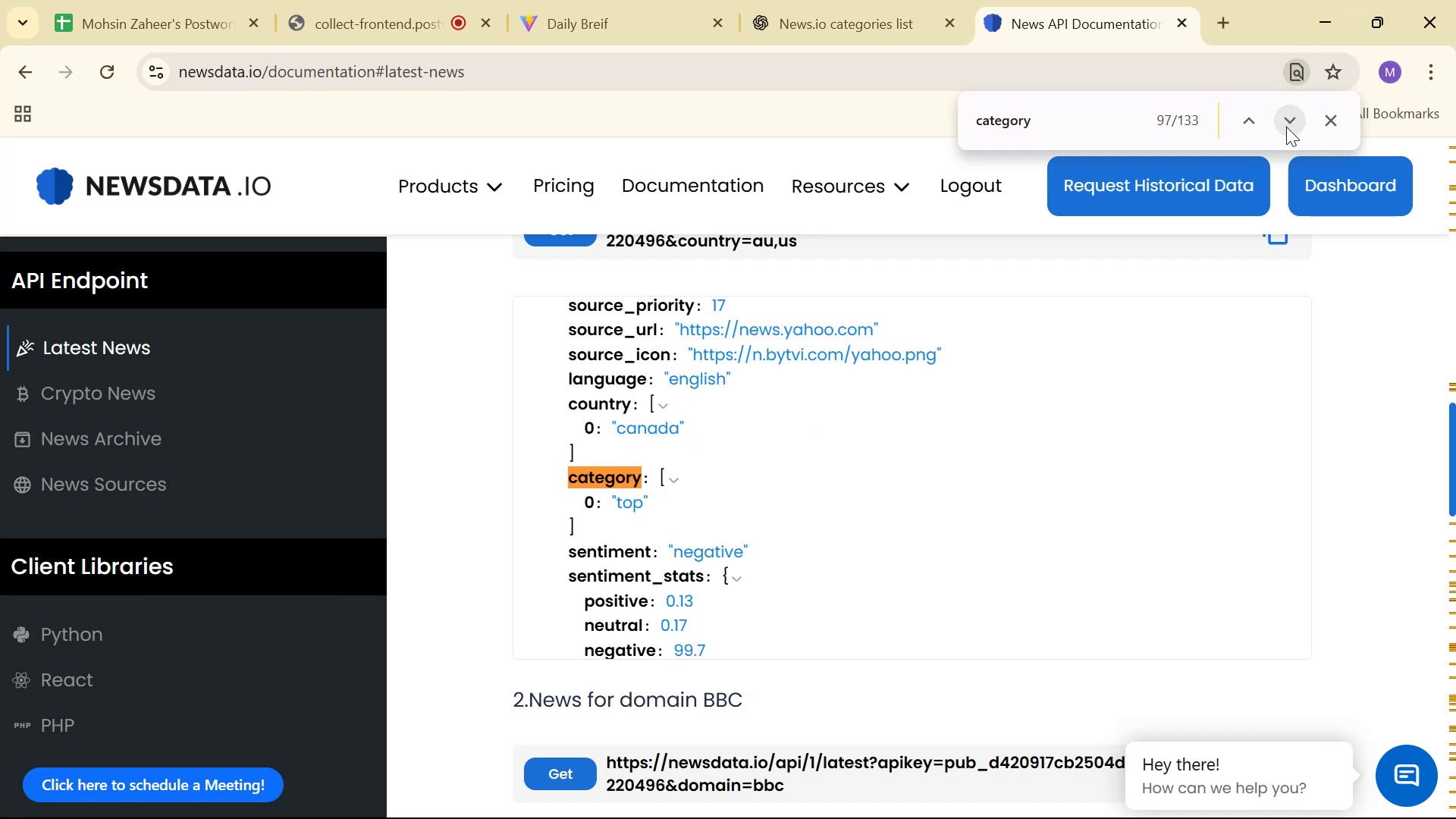 
triple_click([1286, 127])
 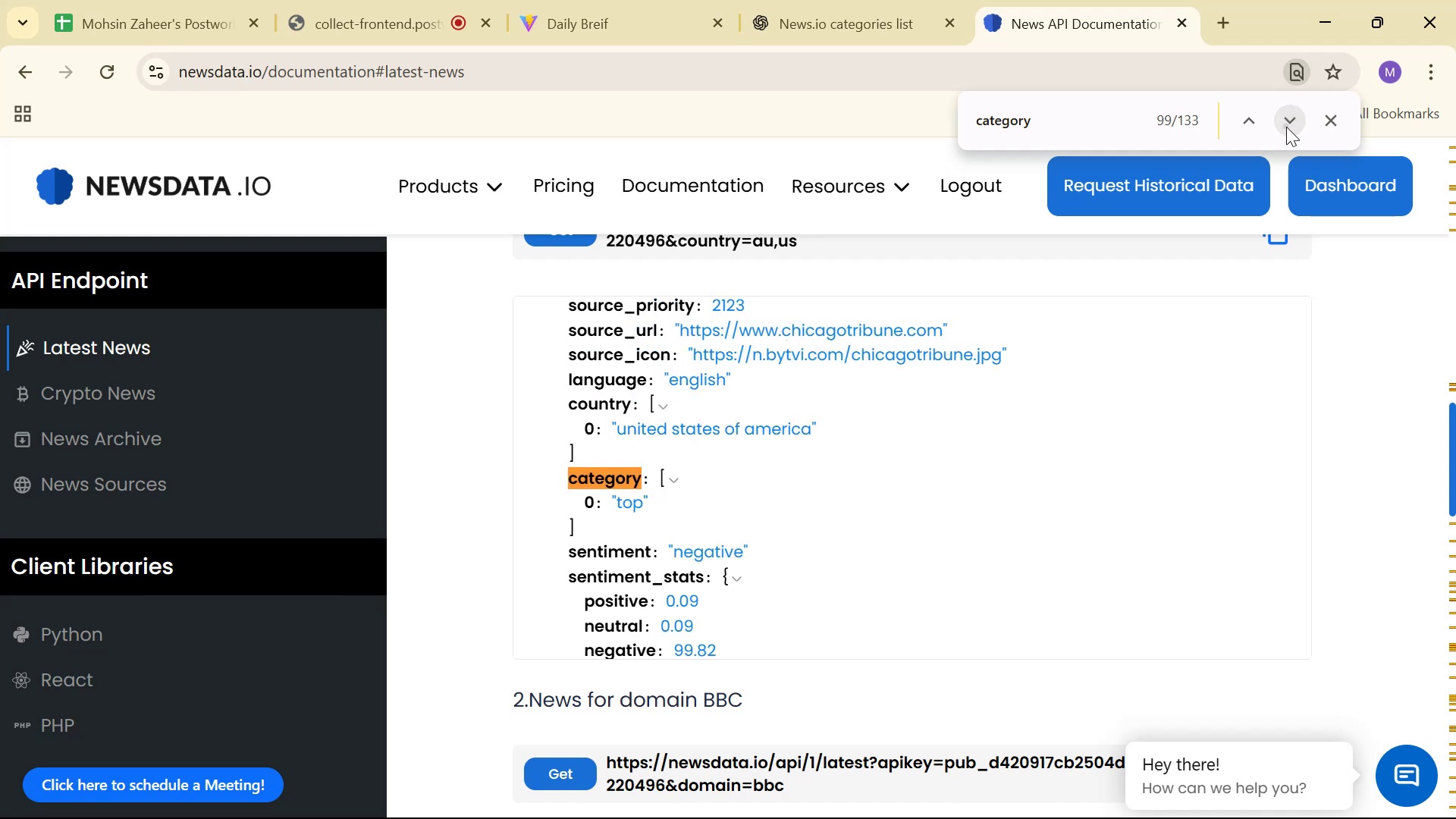 
triple_click([1286, 127])
 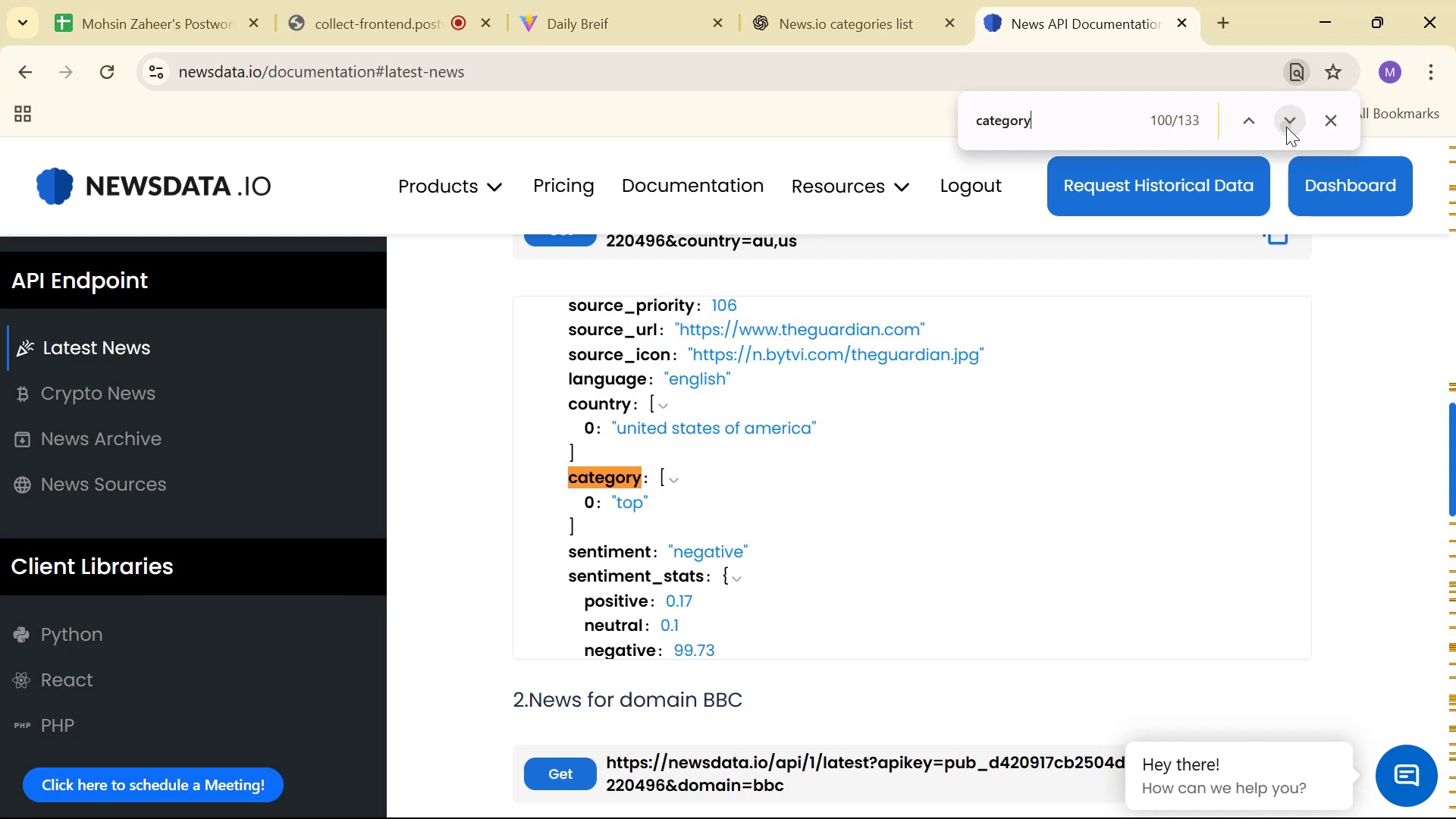 
triple_click([1286, 127])
 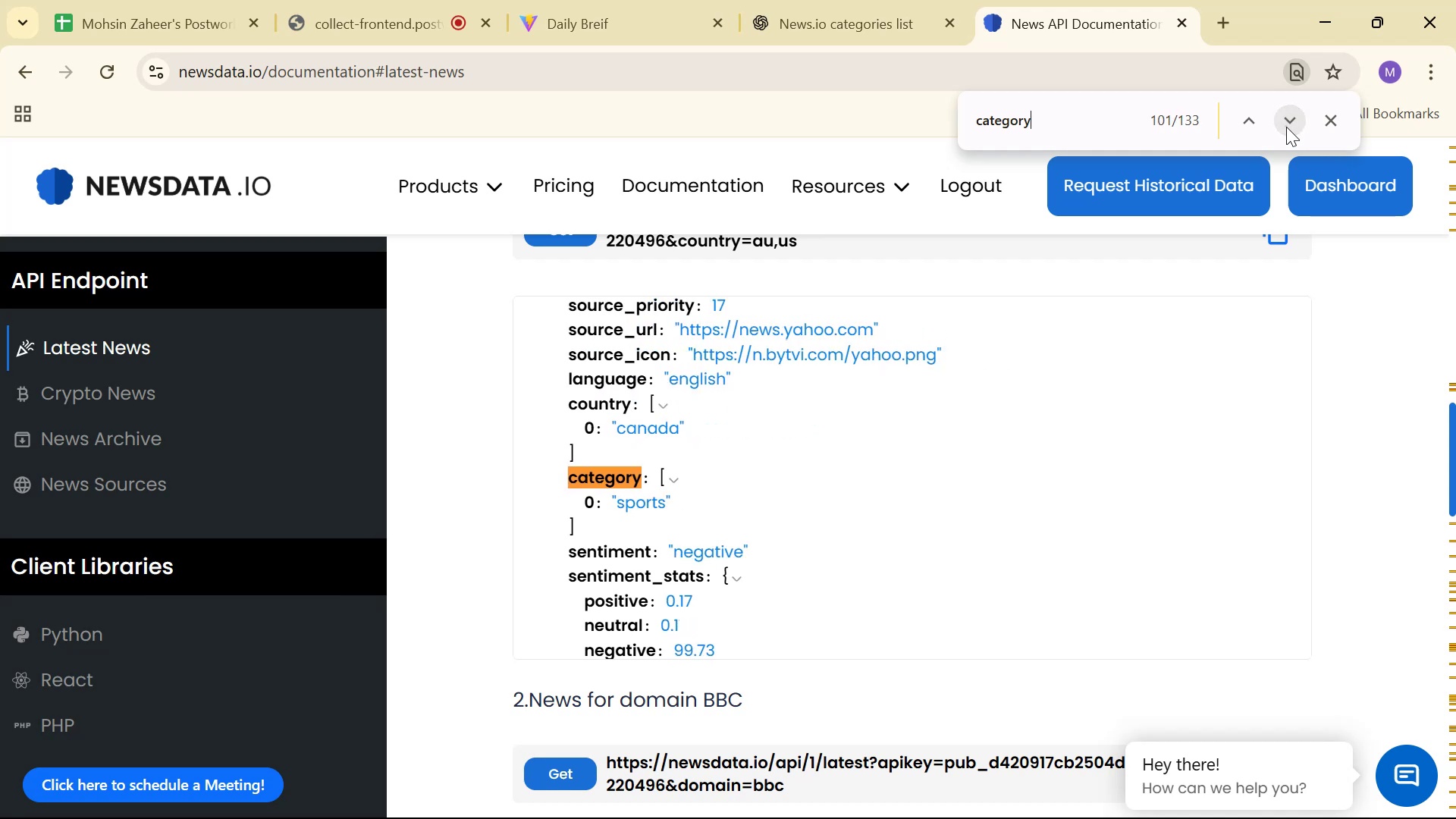 
triple_click([1286, 127])
 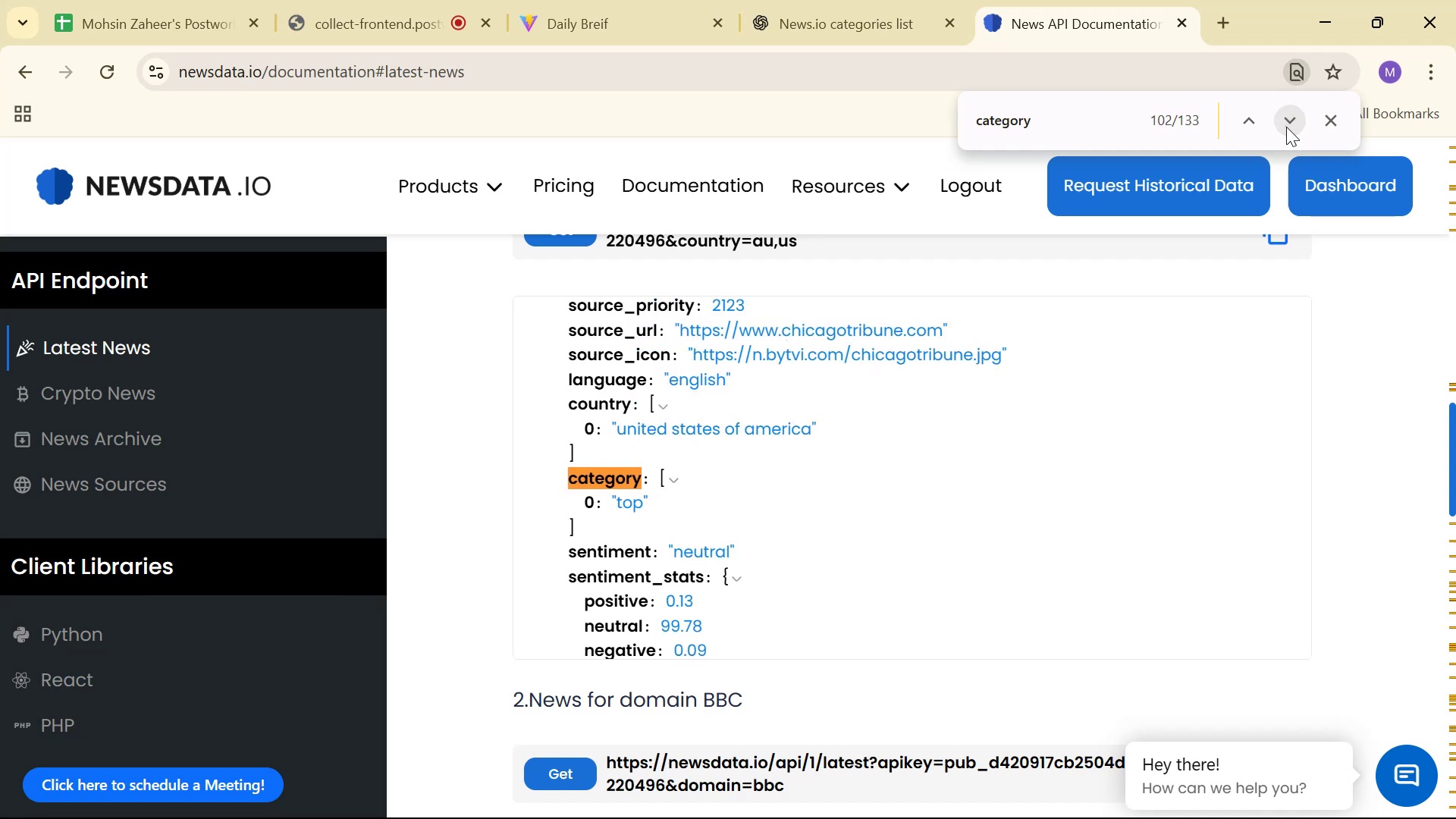 
triple_click([1286, 127])
 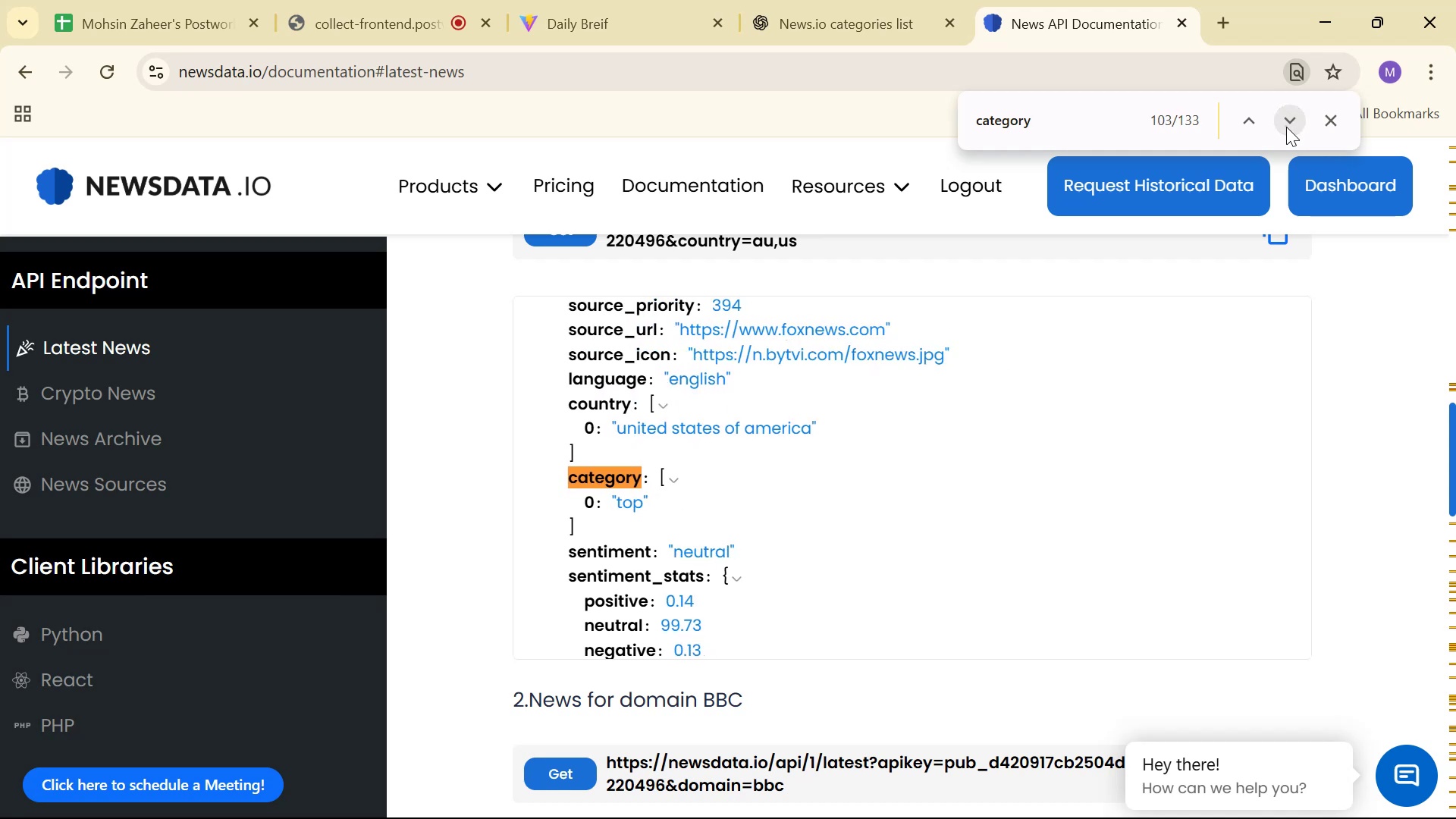 
triple_click([1286, 127])
 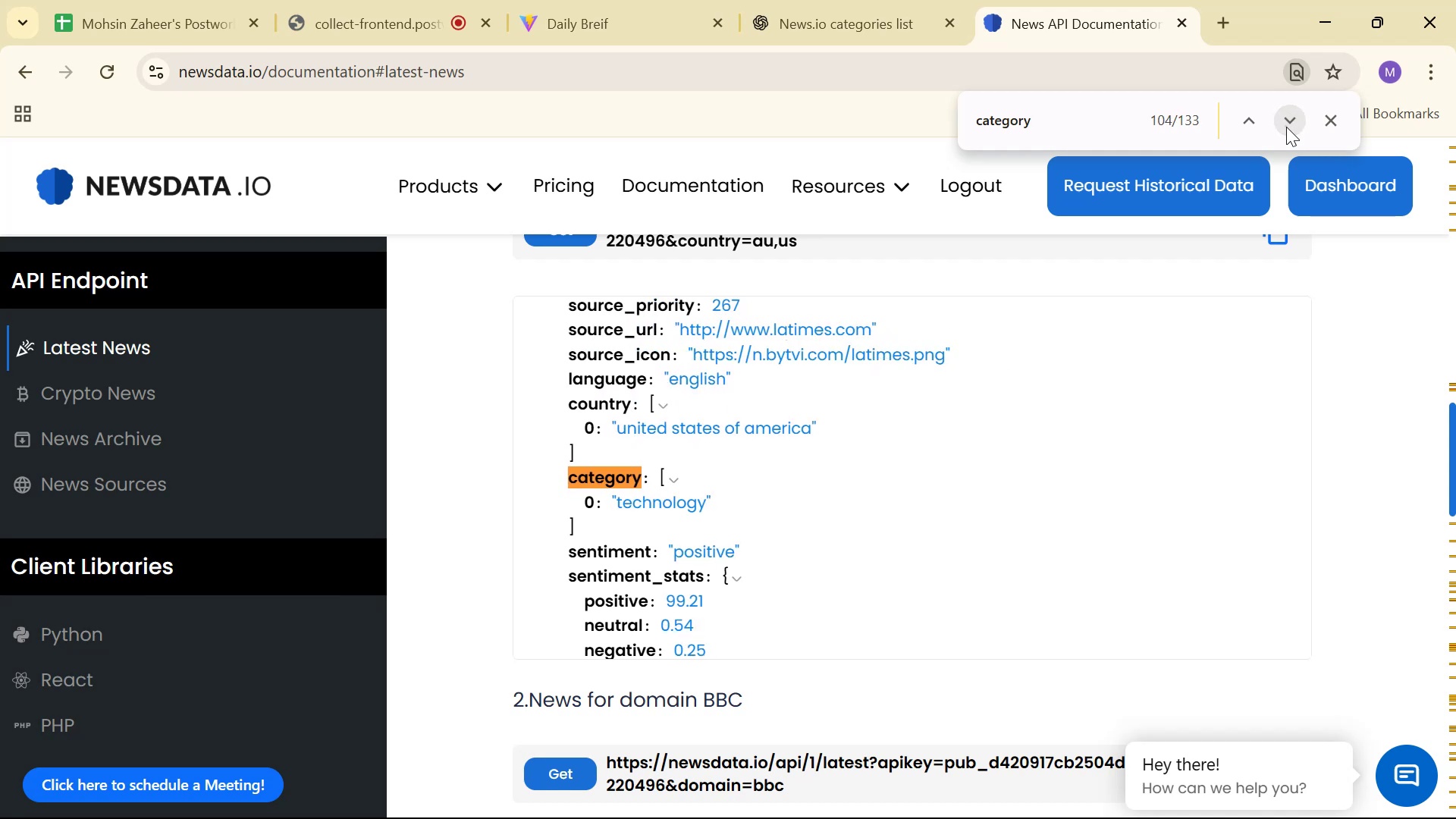 
triple_click([1286, 127])
 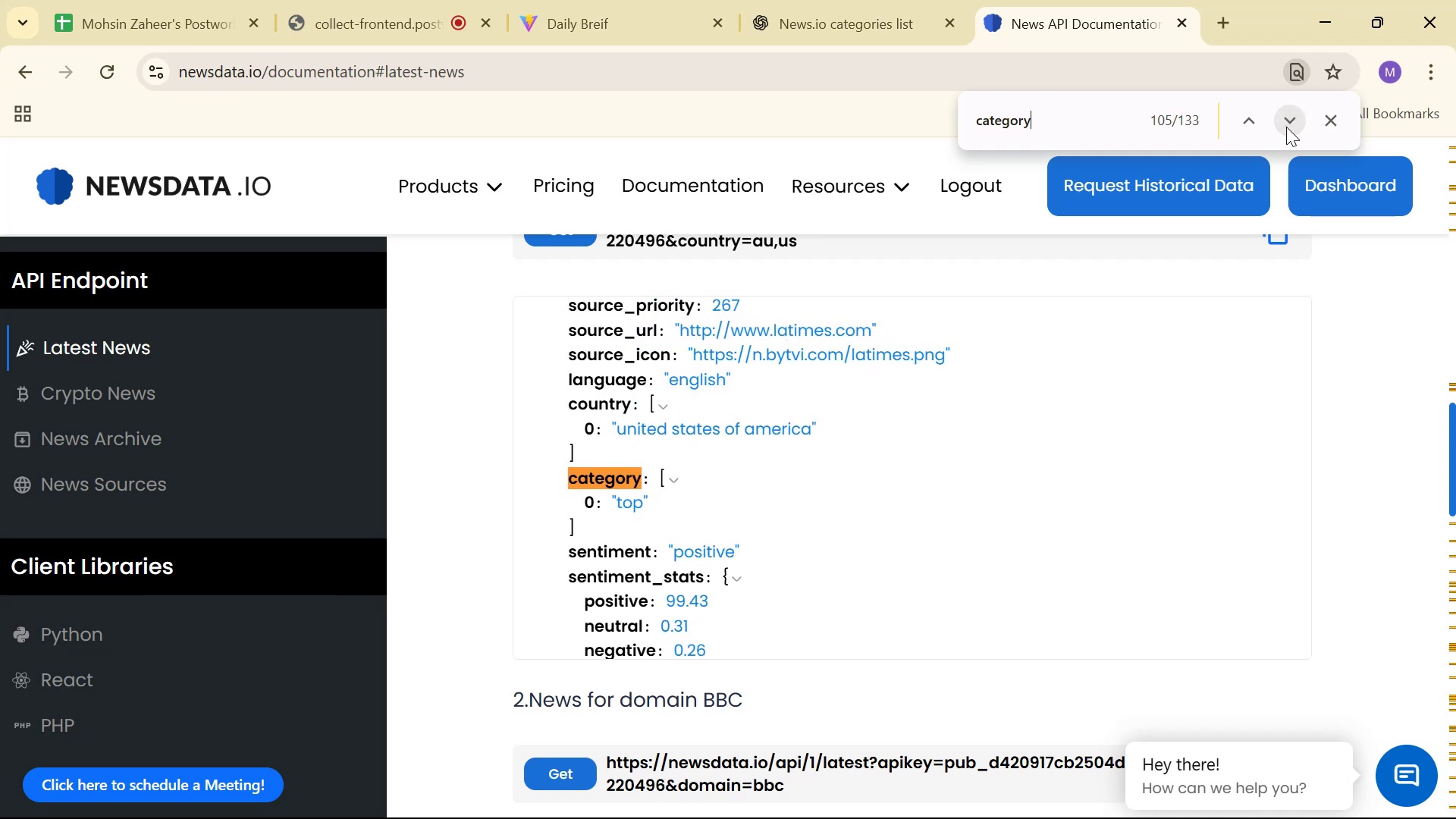 
triple_click([1286, 127])
 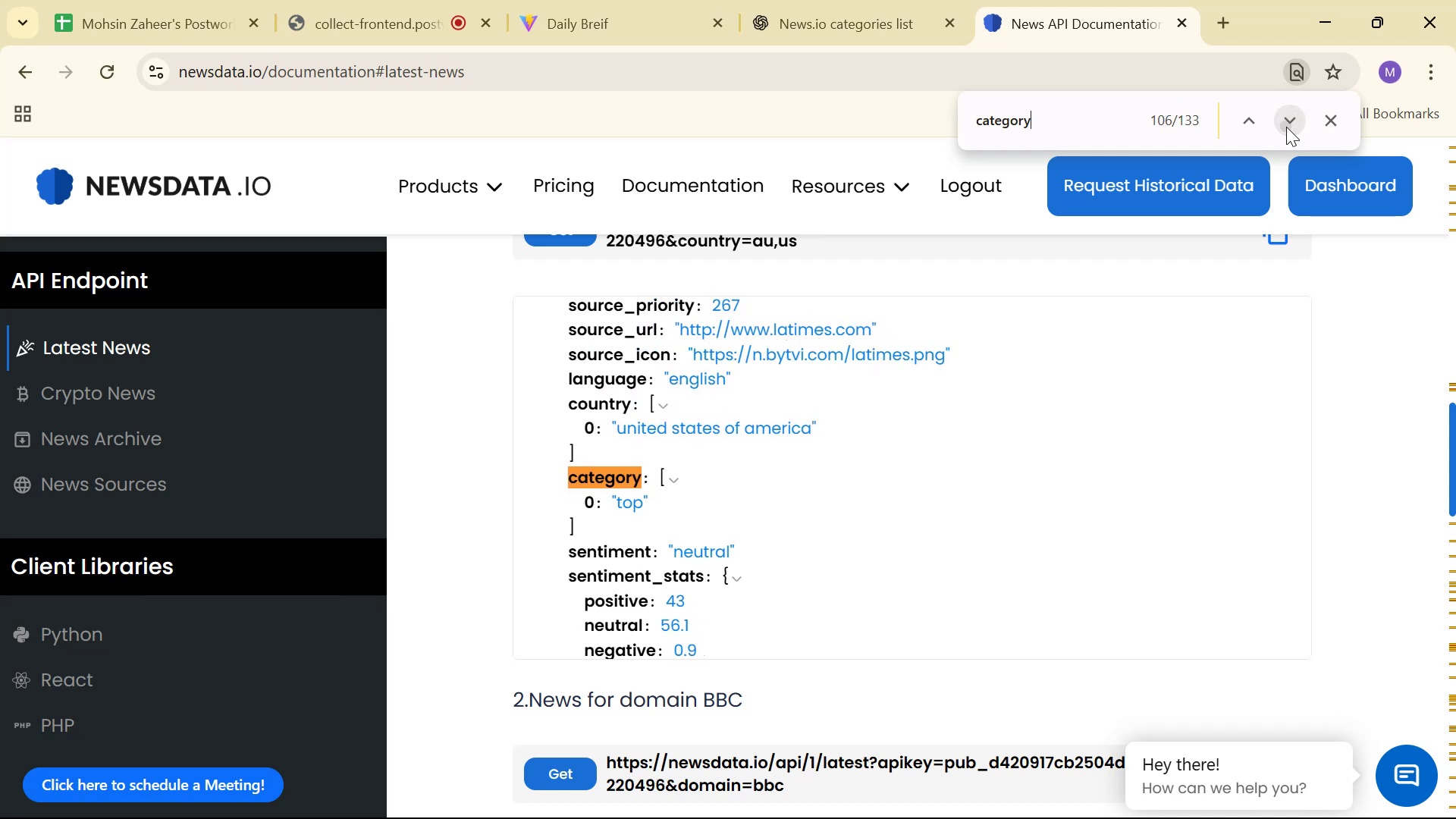 
triple_click([1286, 127])
 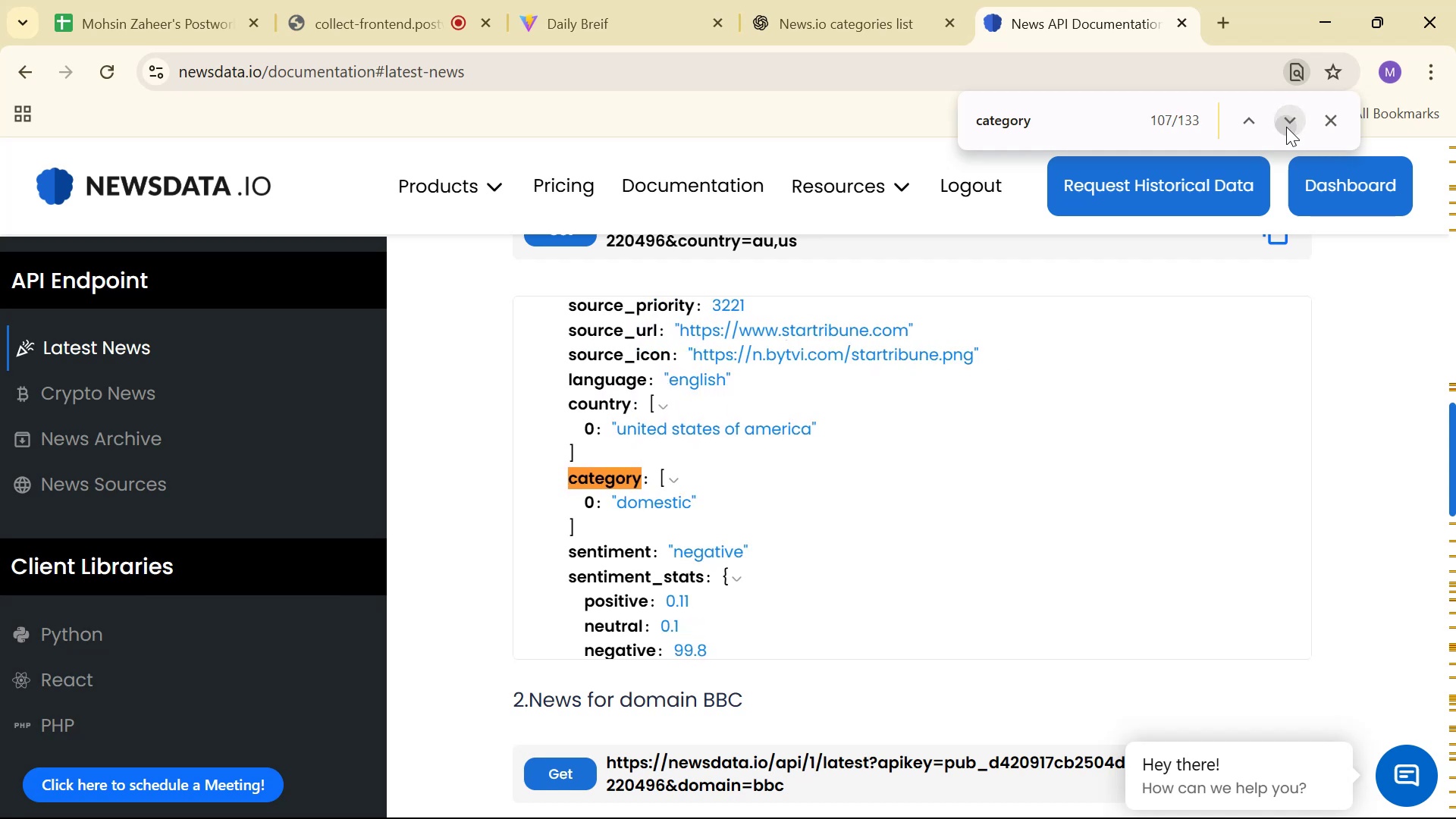 
triple_click([1286, 127])
 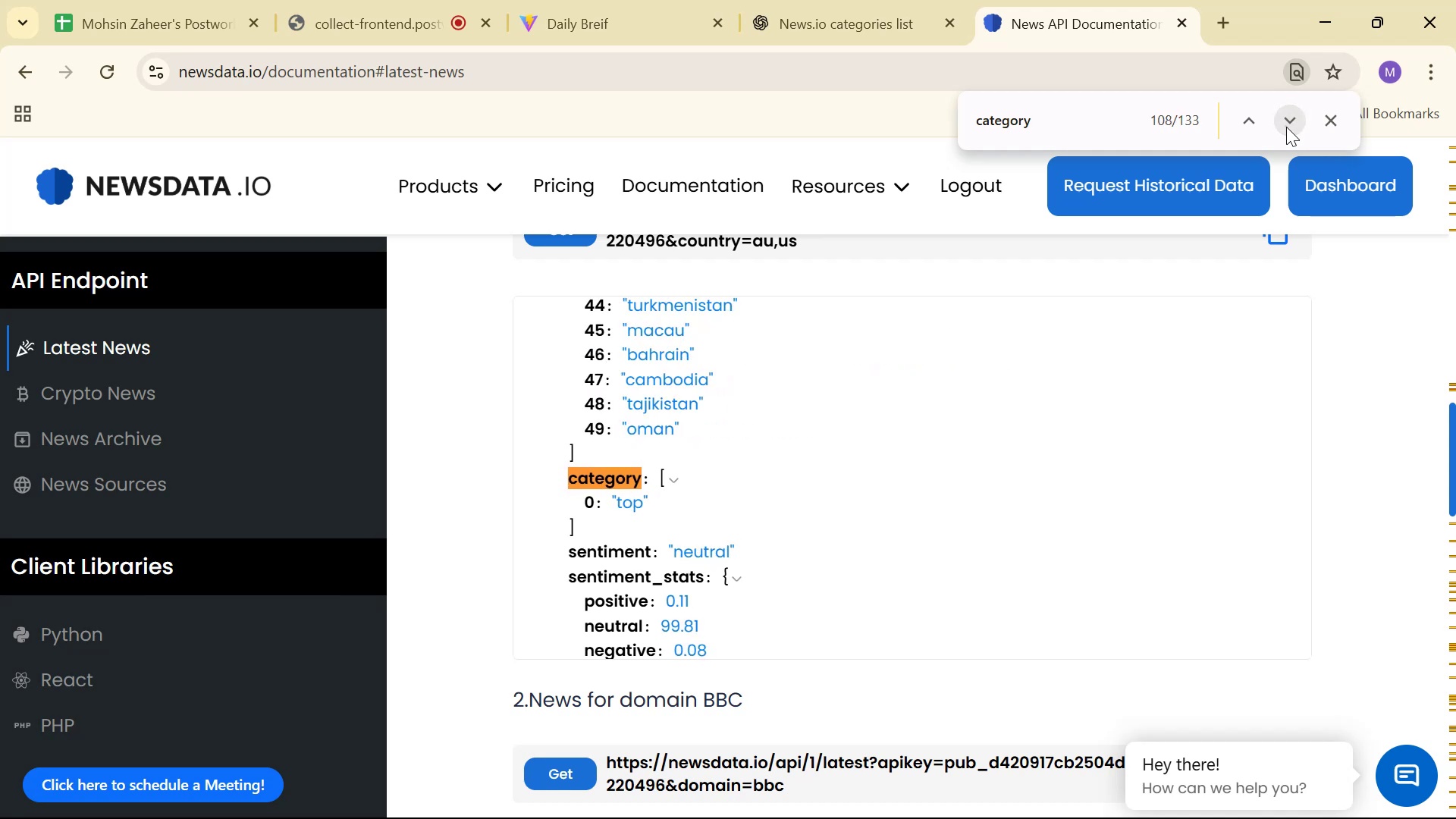 
triple_click([1286, 127])
 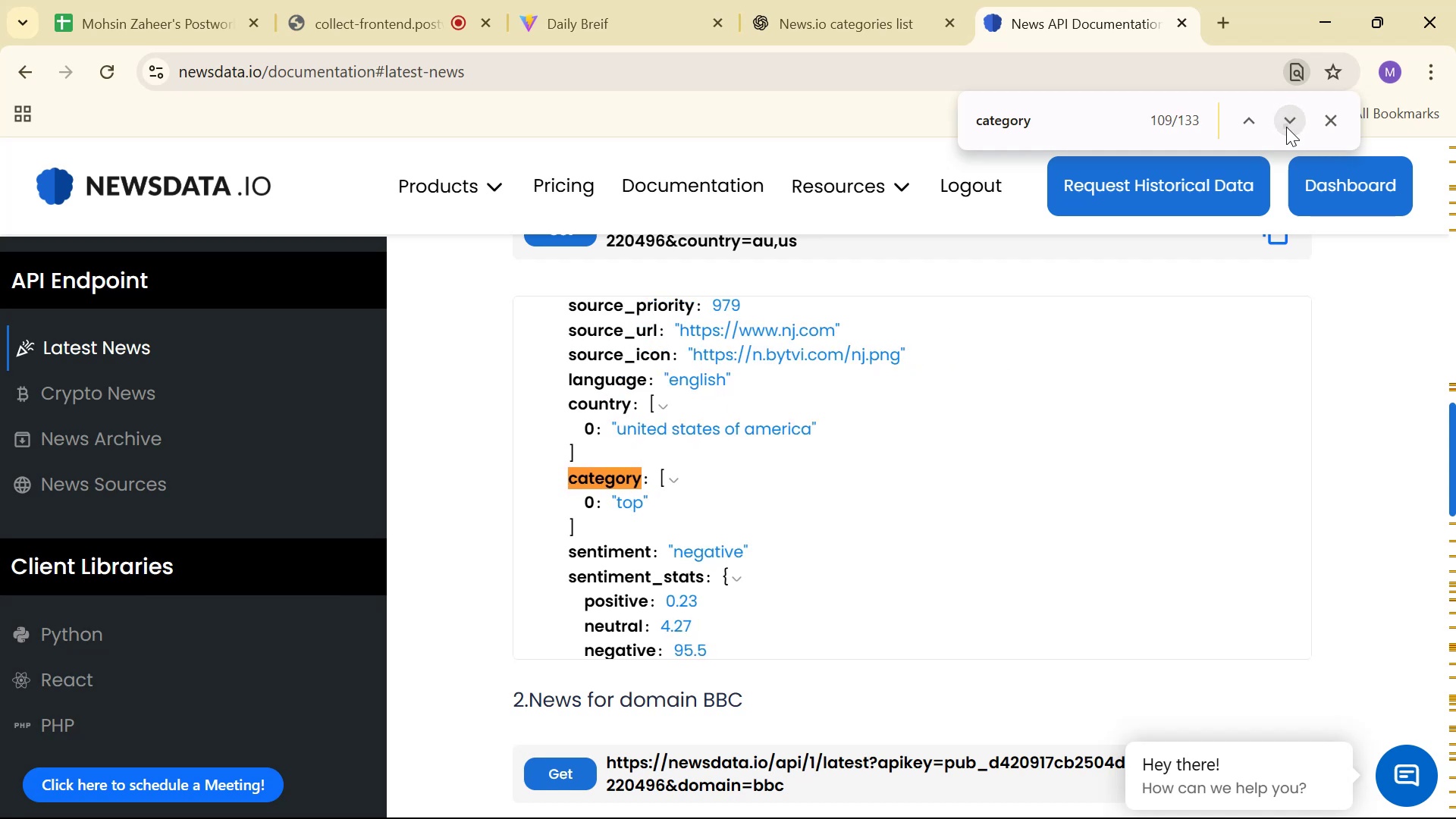 
triple_click([1286, 127])
 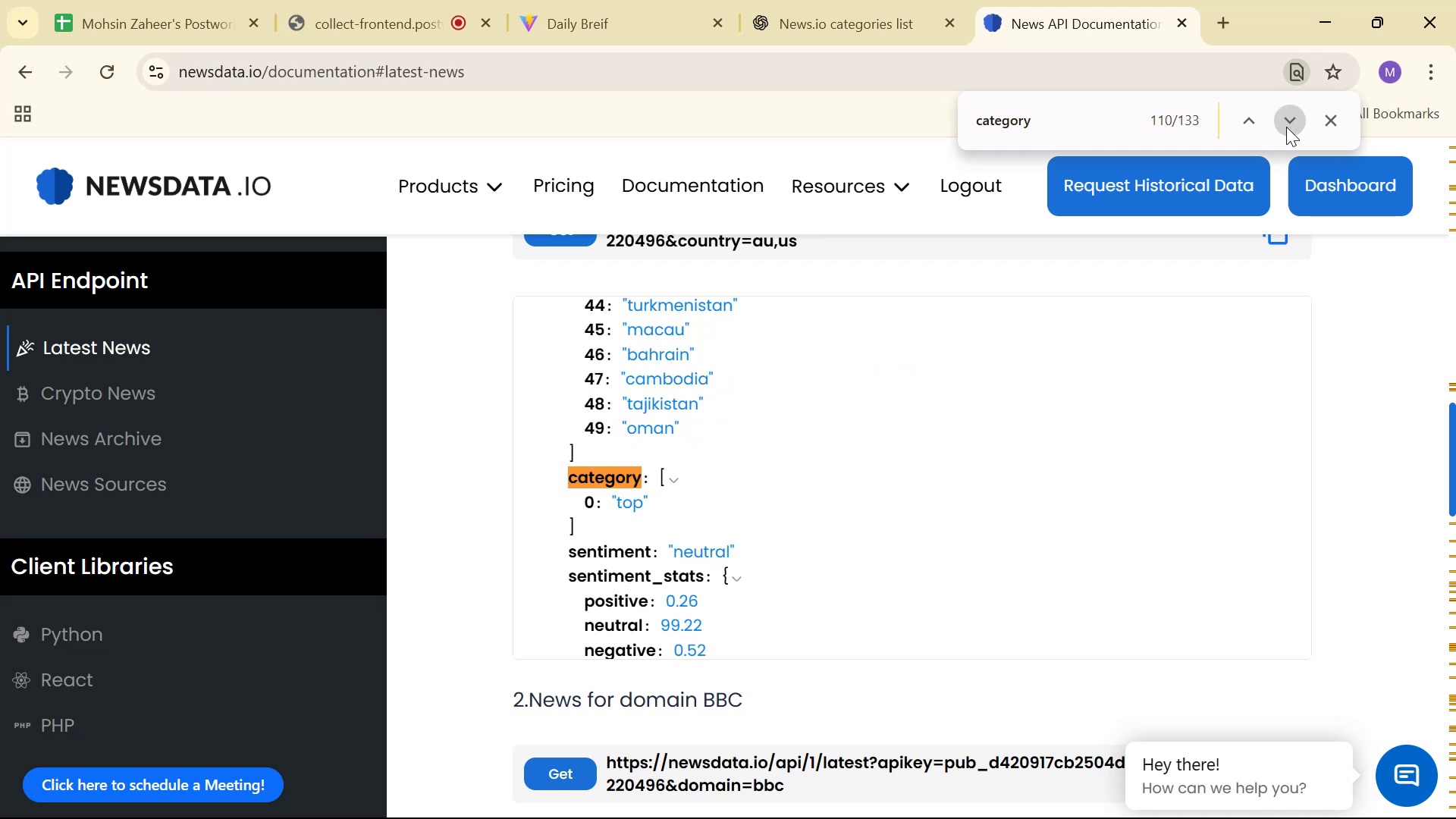 
triple_click([1286, 127])
 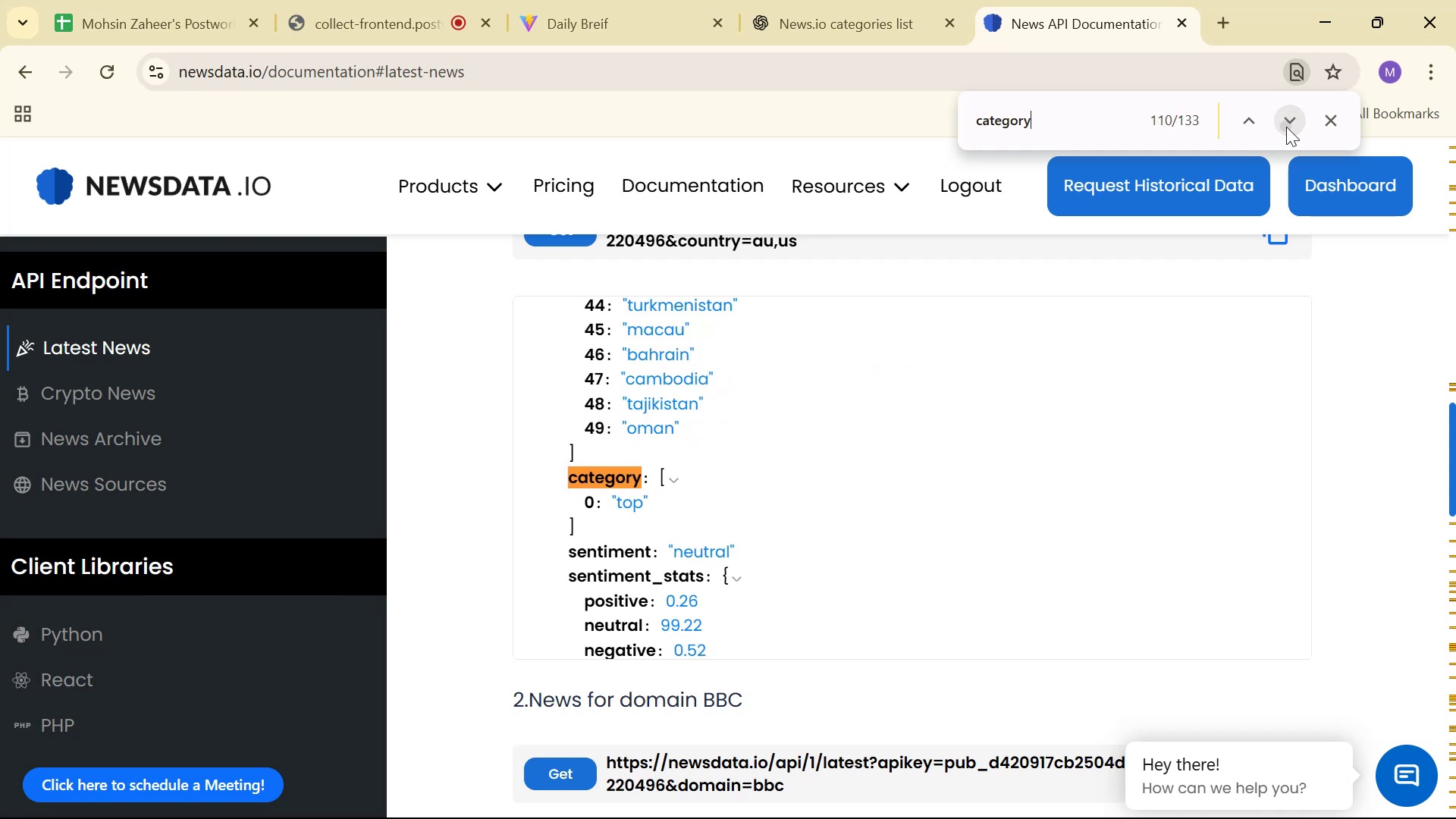 
triple_click([1286, 127])
 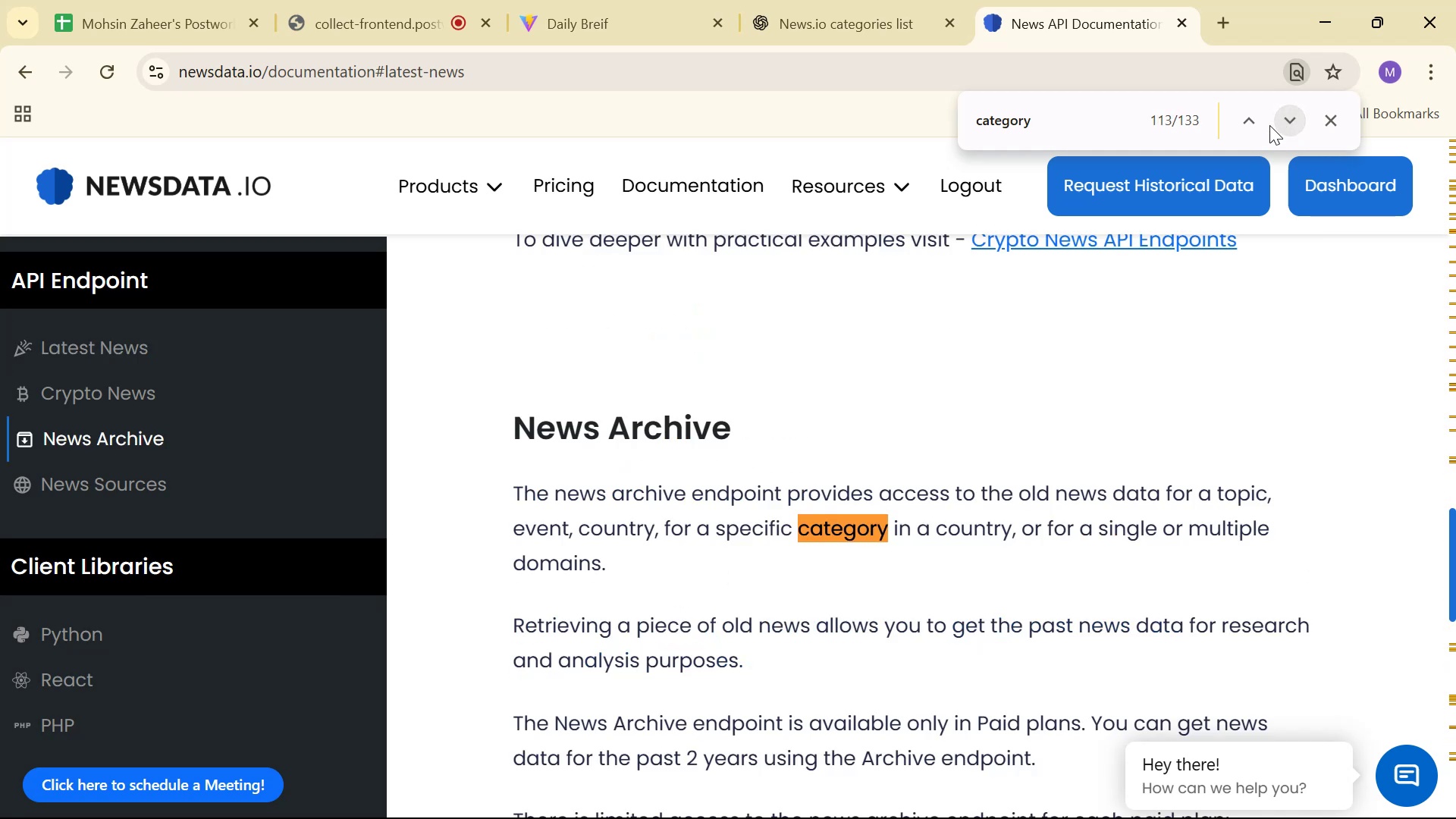 
left_click([1254, 120])
 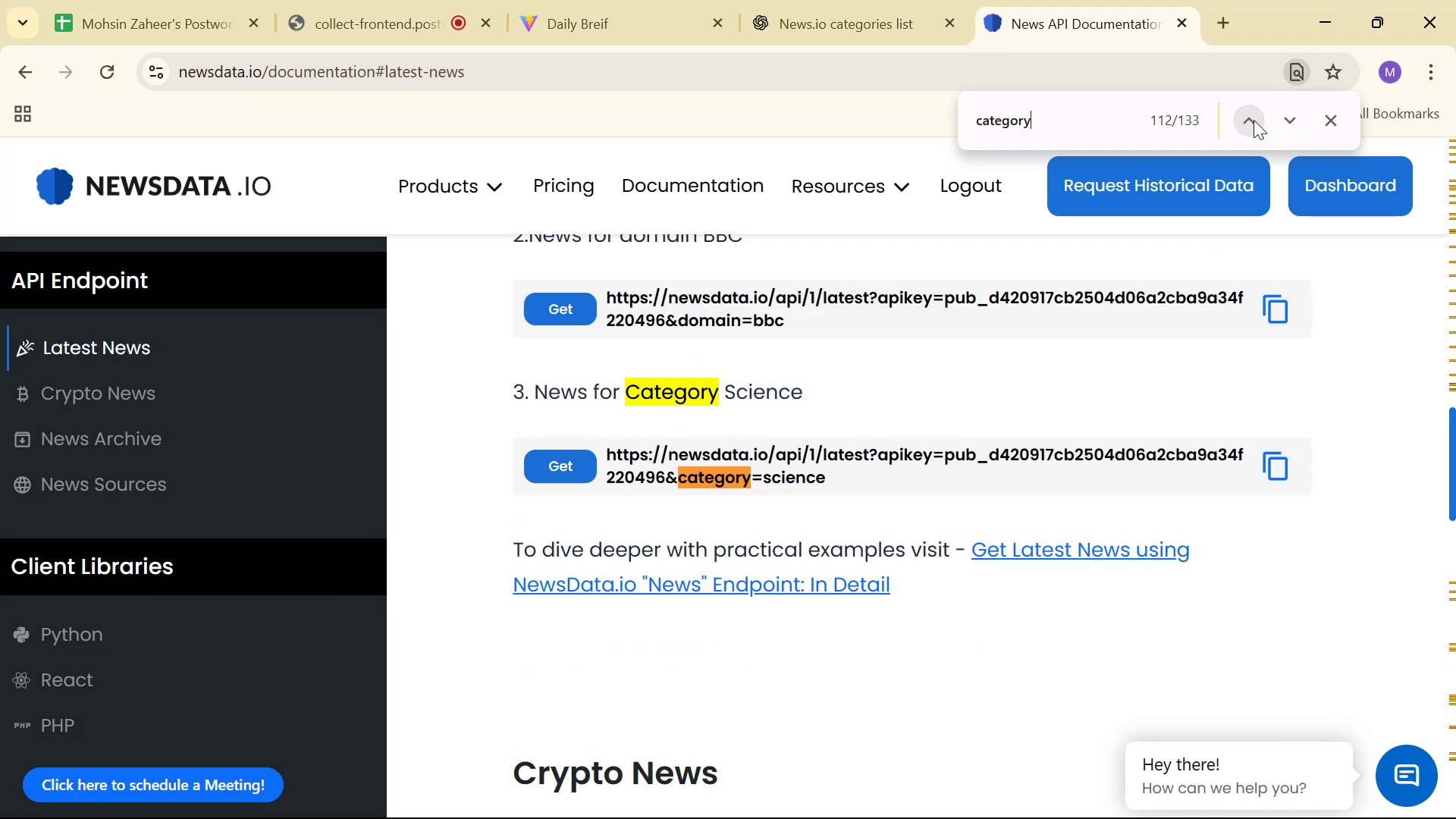 
left_click([1254, 120])
 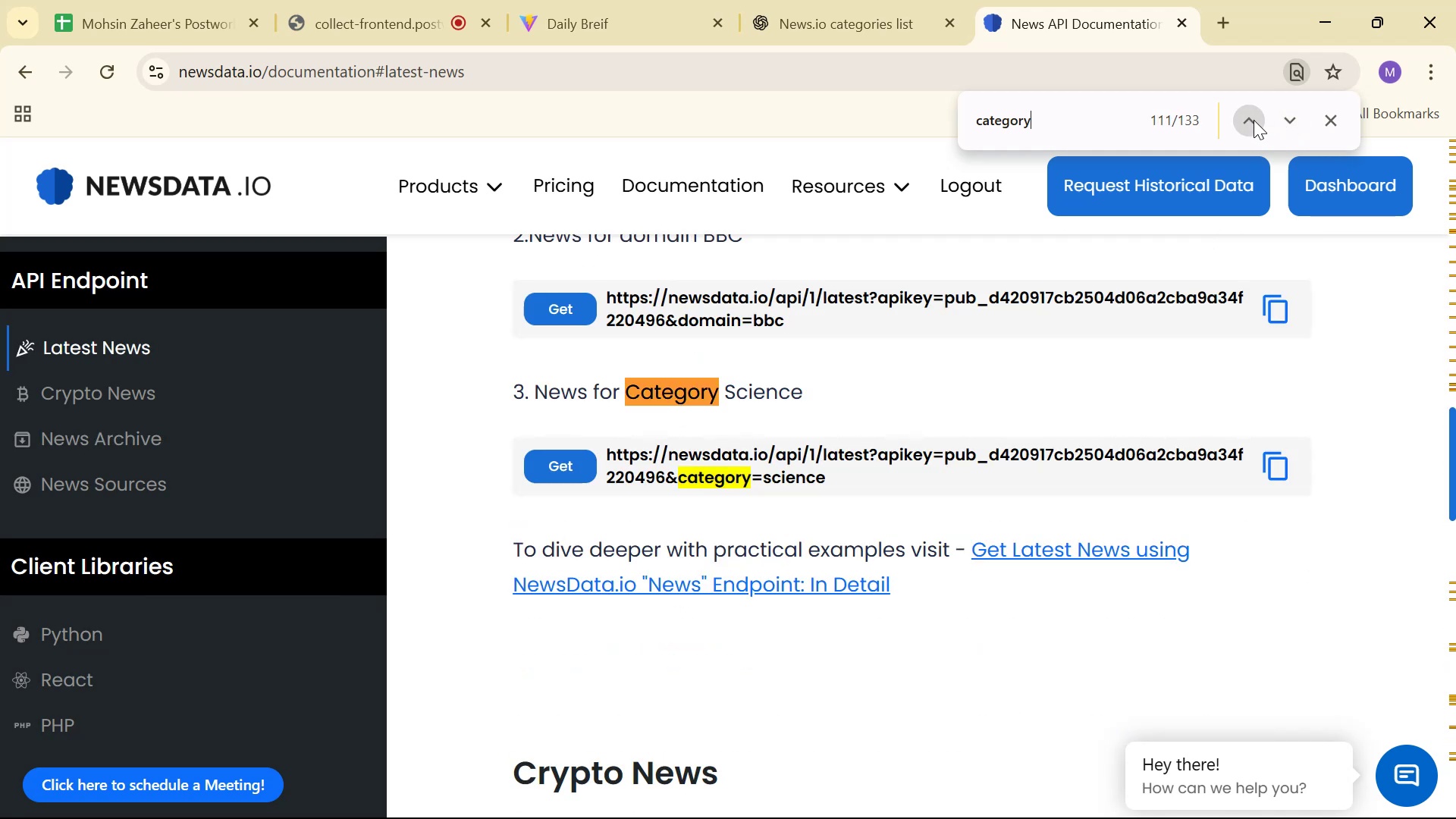 
left_click([1254, 120])
 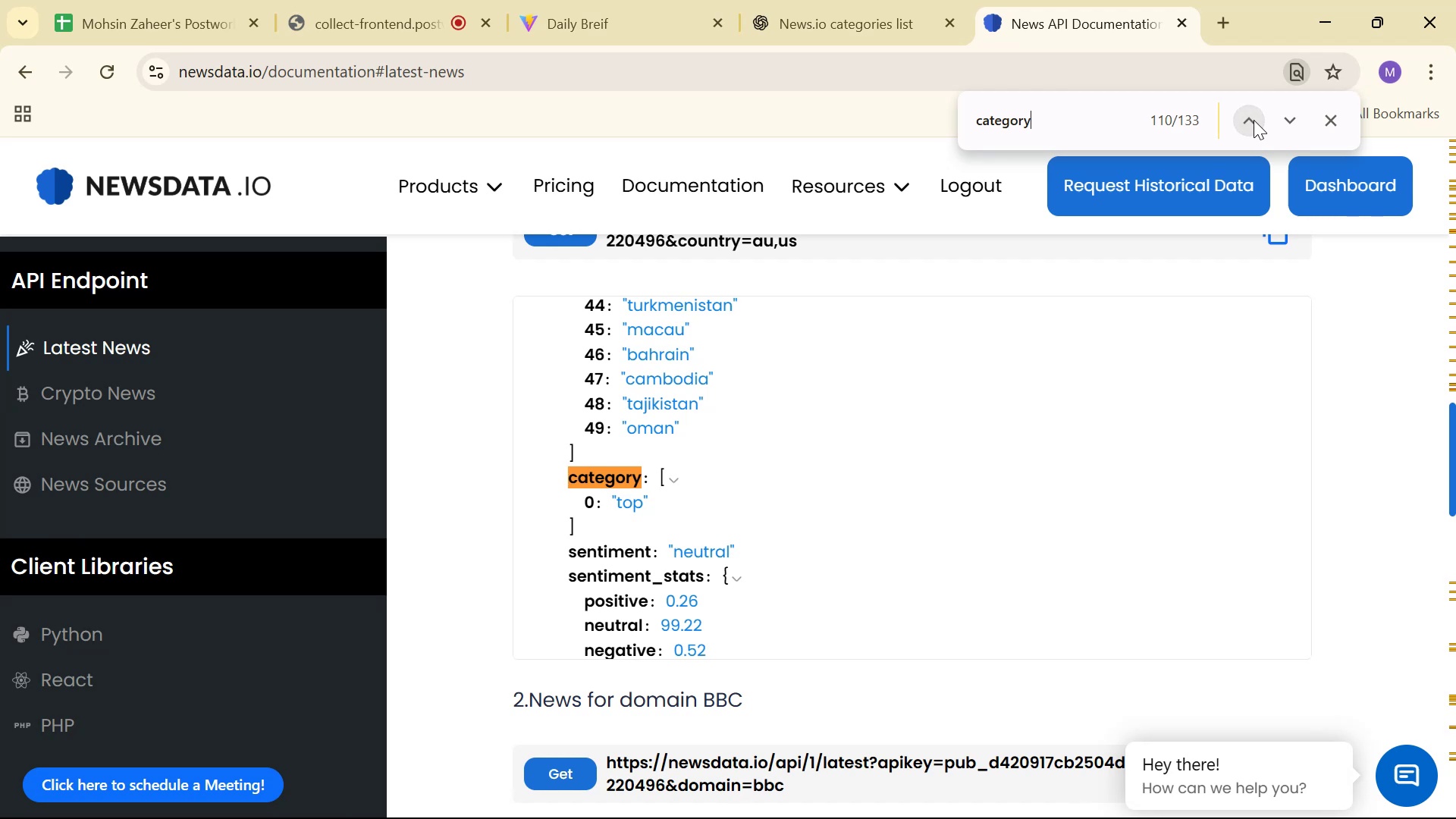 
scroll: coordinate [1376, 504], scroll_direction: down, amount: 19.0
 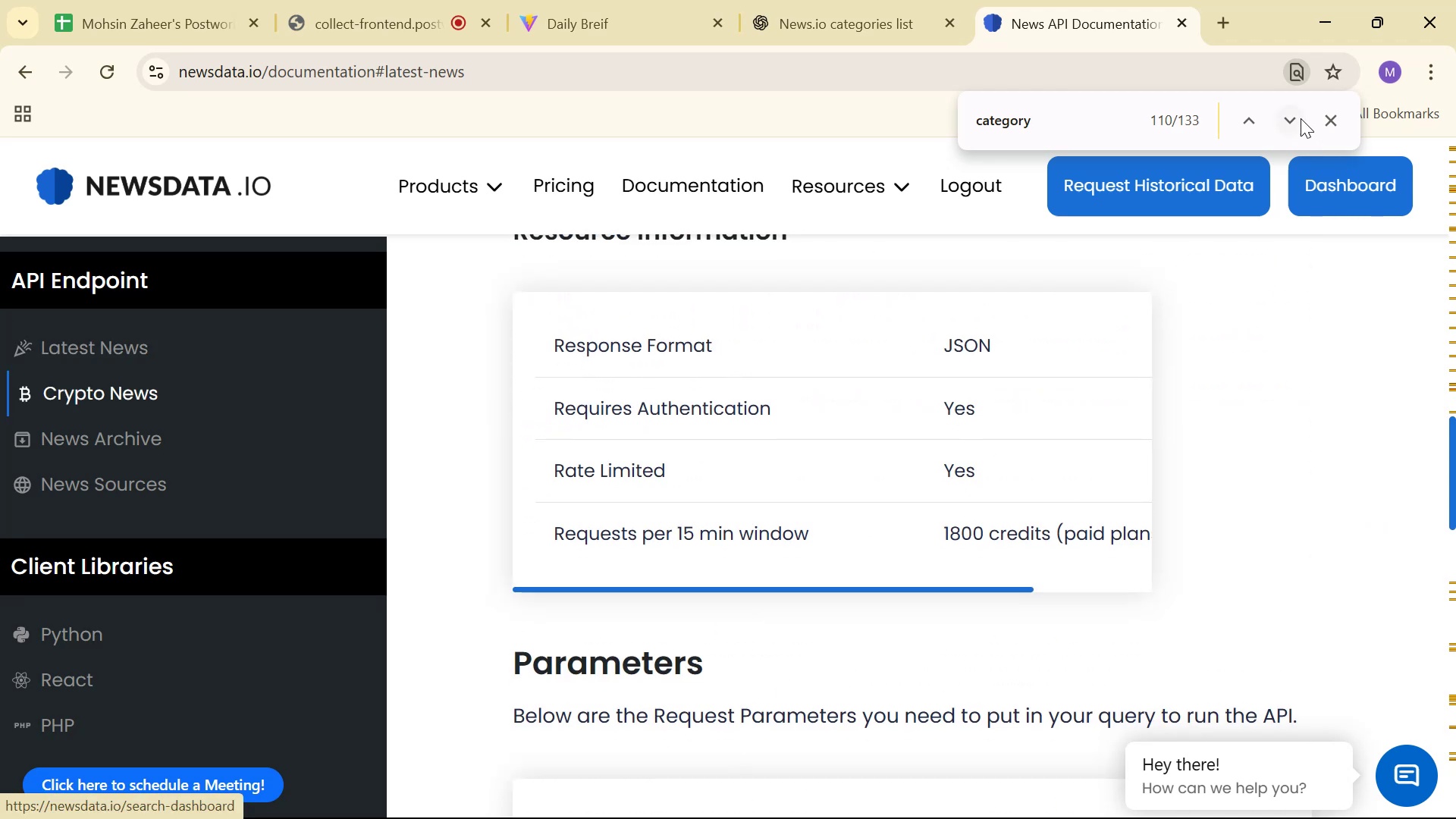 
double_click([1297, 118])
 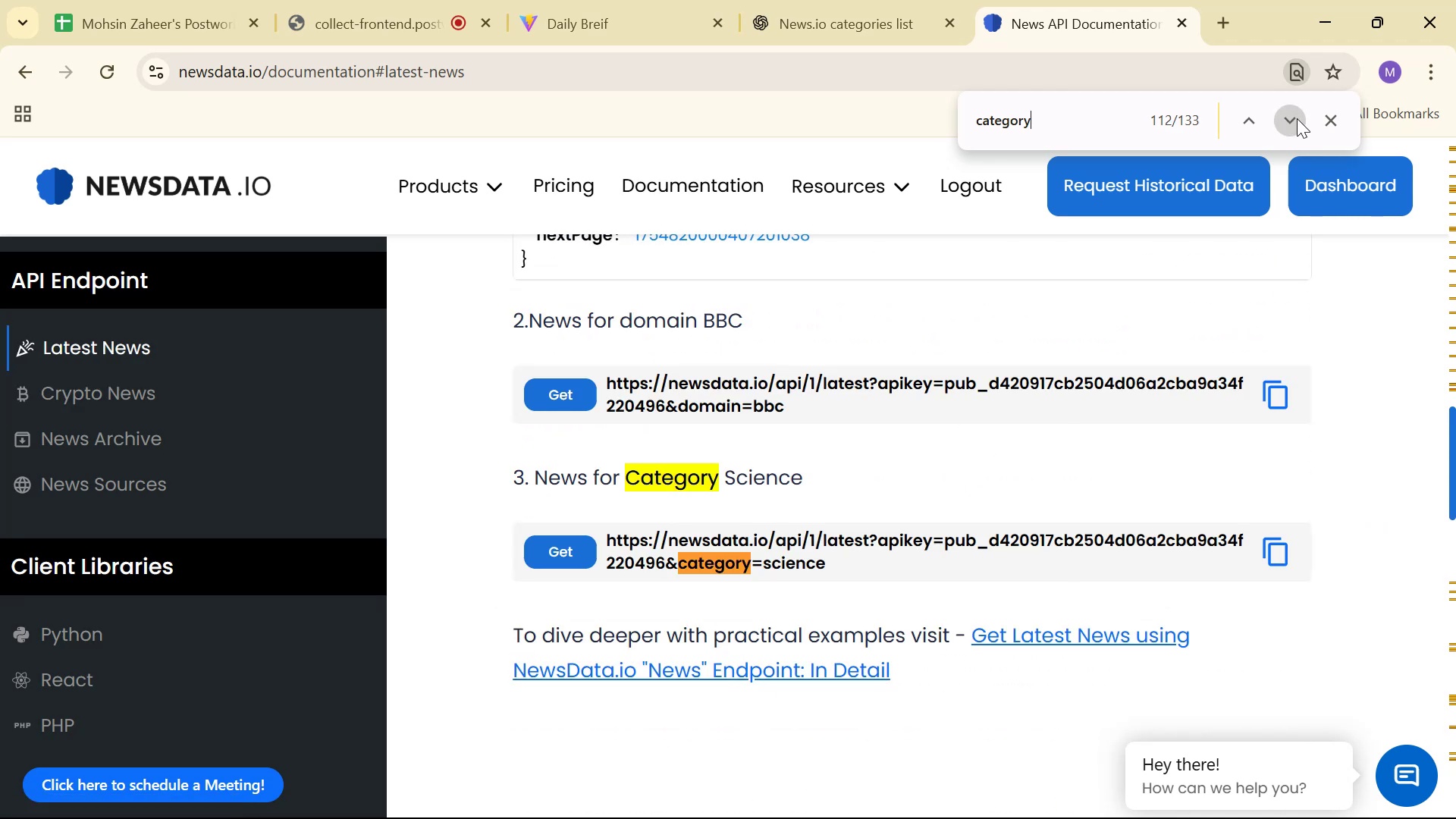 
triple_click([1297, 118])
 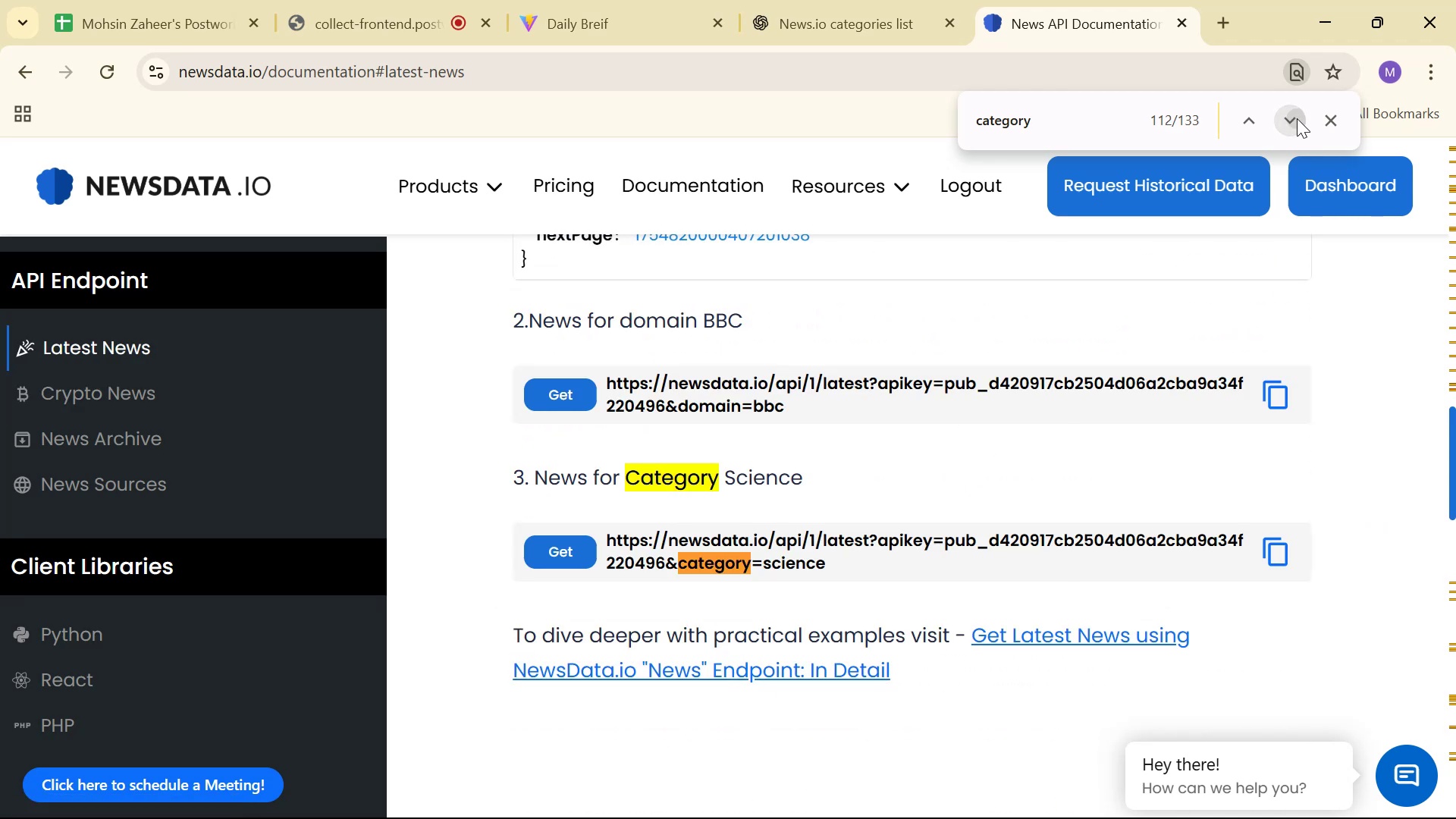 
triple_click([1297, 118])
 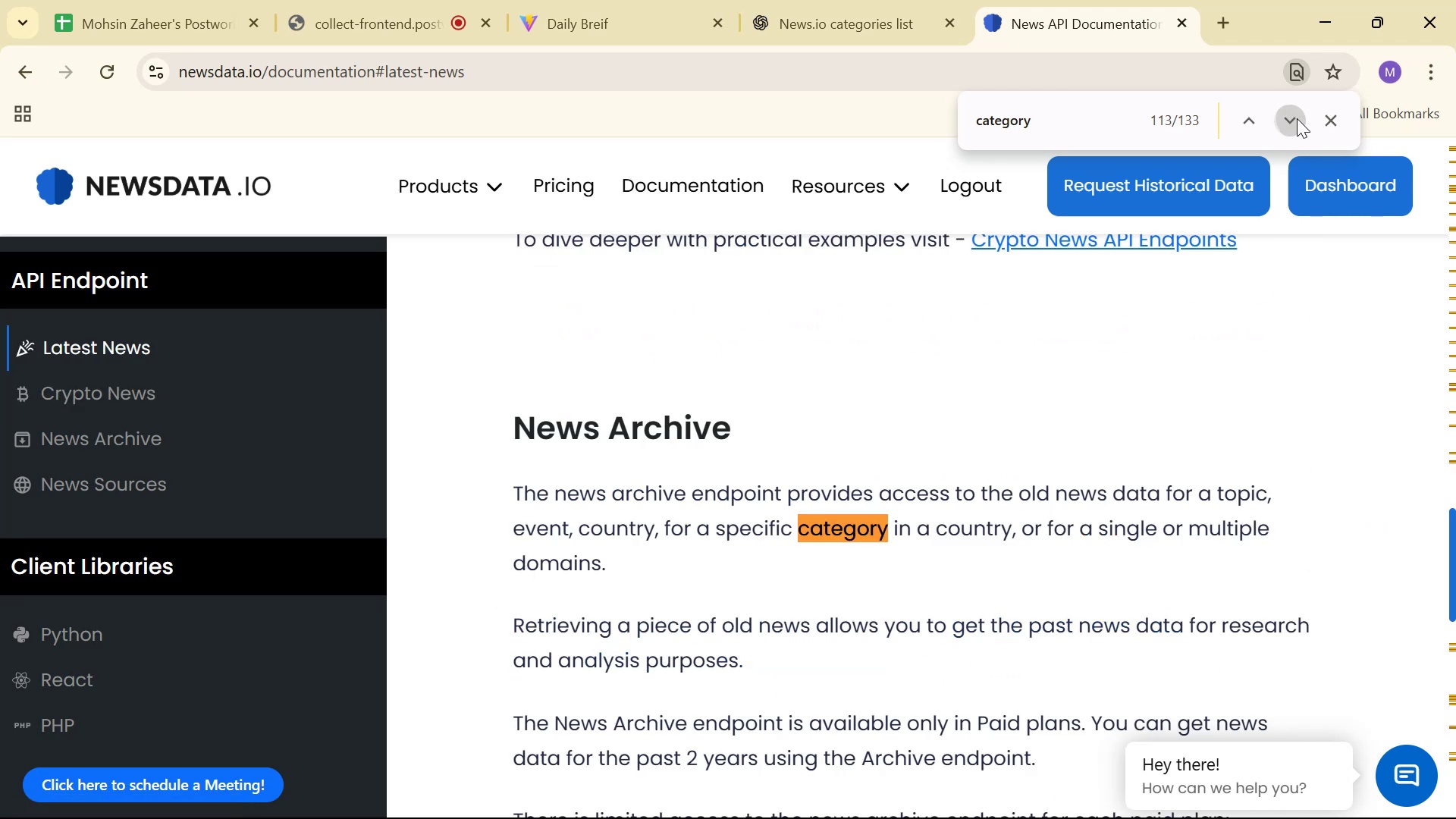 
triple_click([1297, 118])
 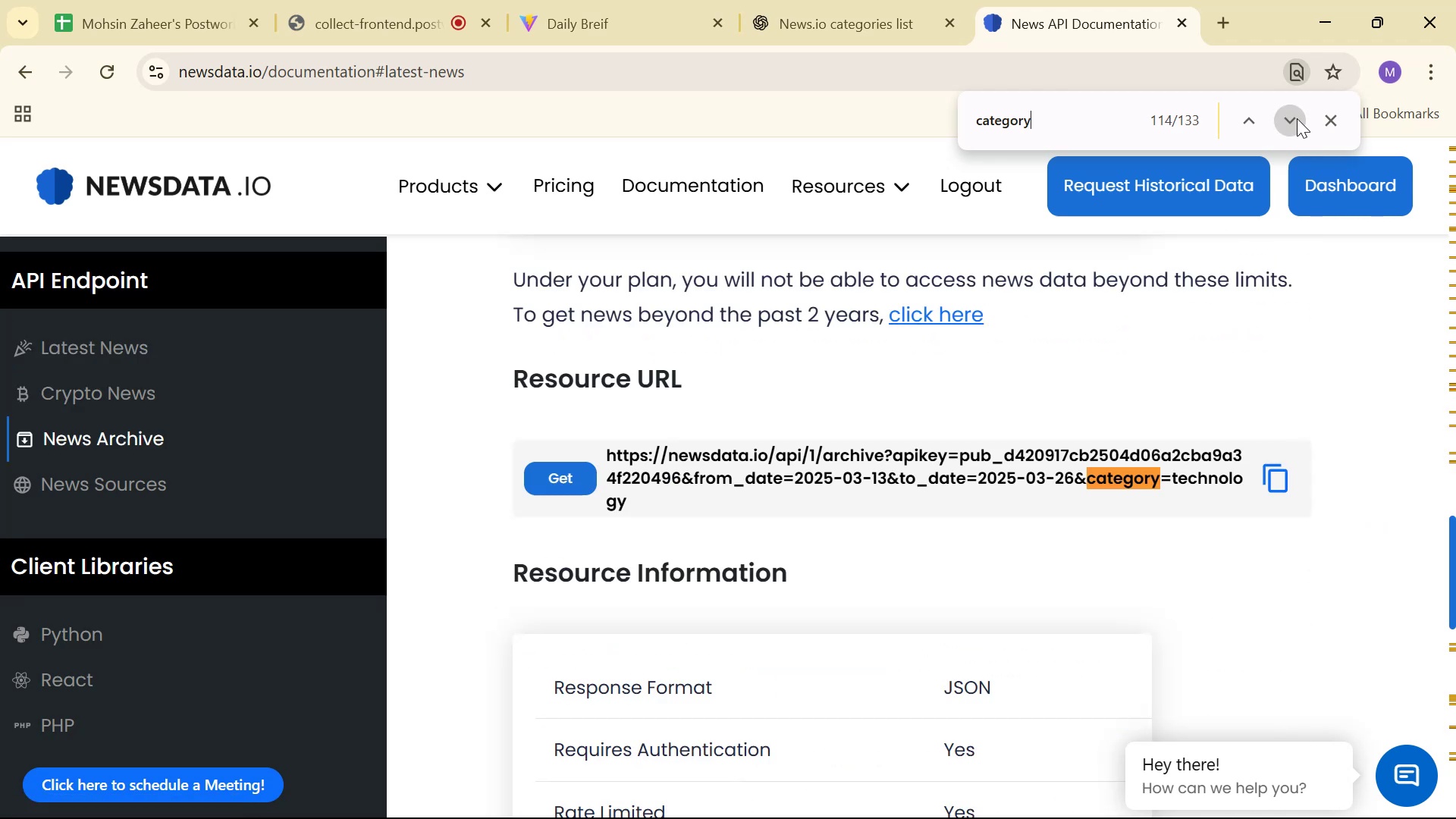 
triple_click([1297, 118])
 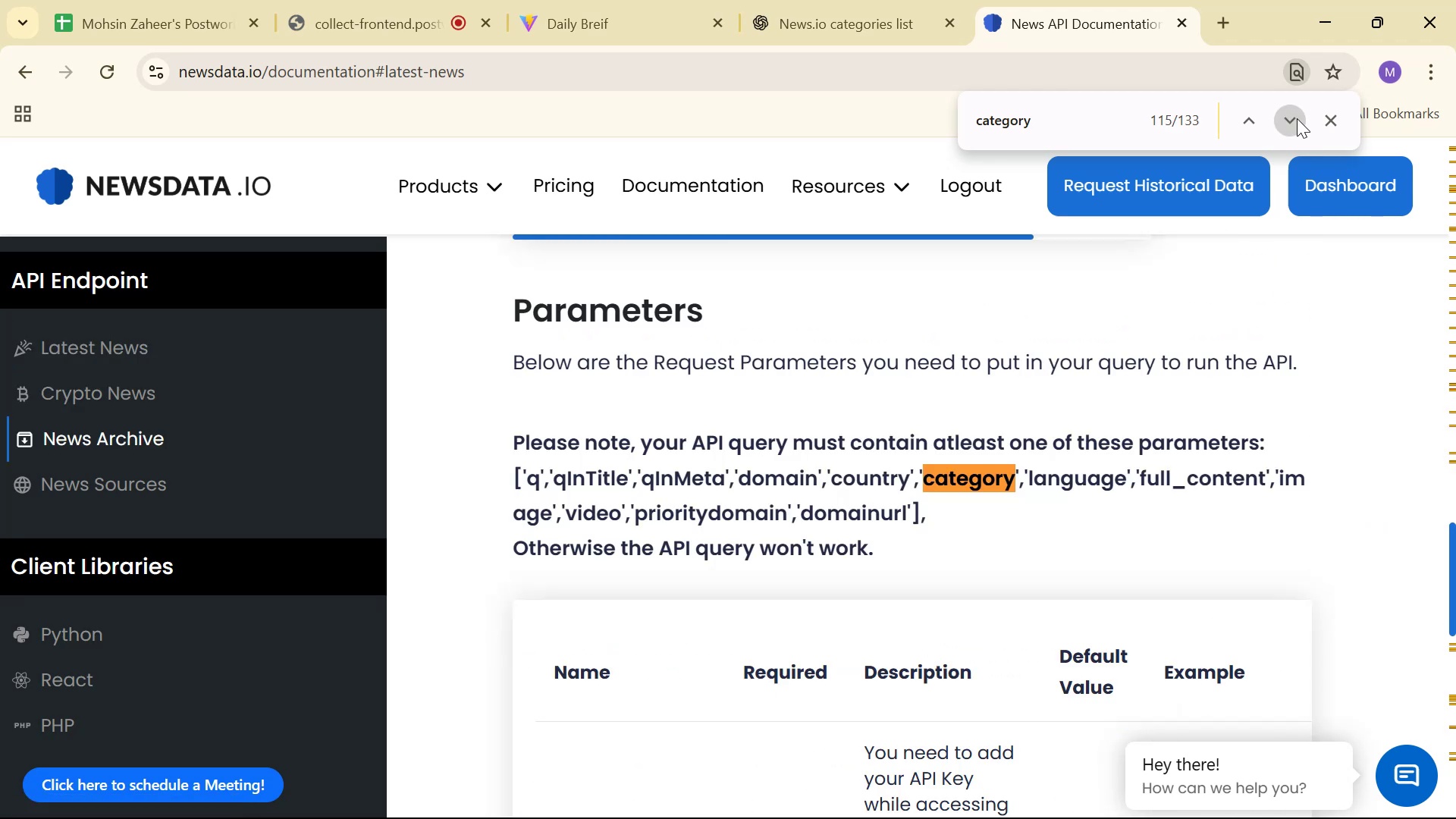 
left_click([1297, 118])
 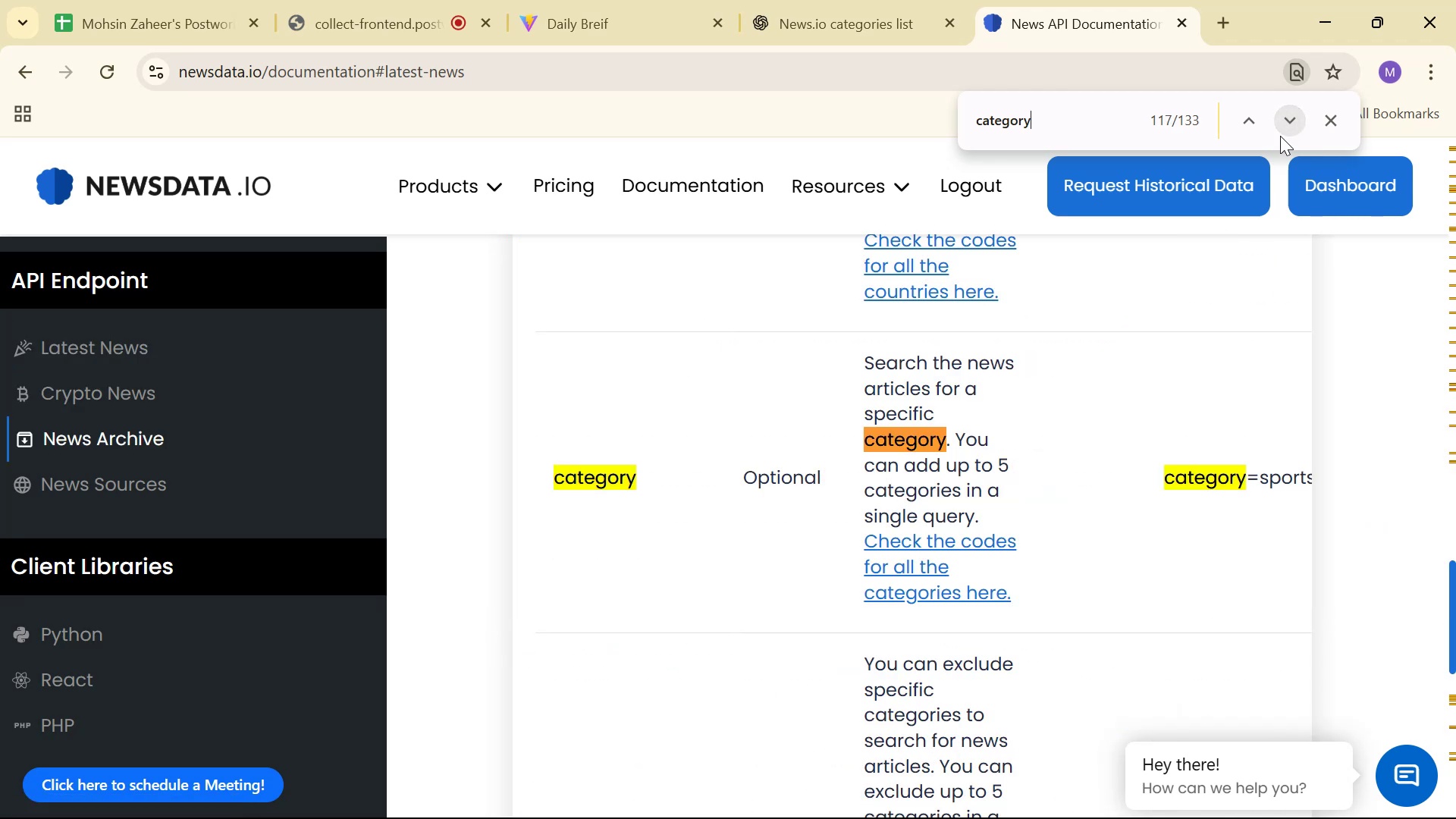 
left_click([961, 542])
 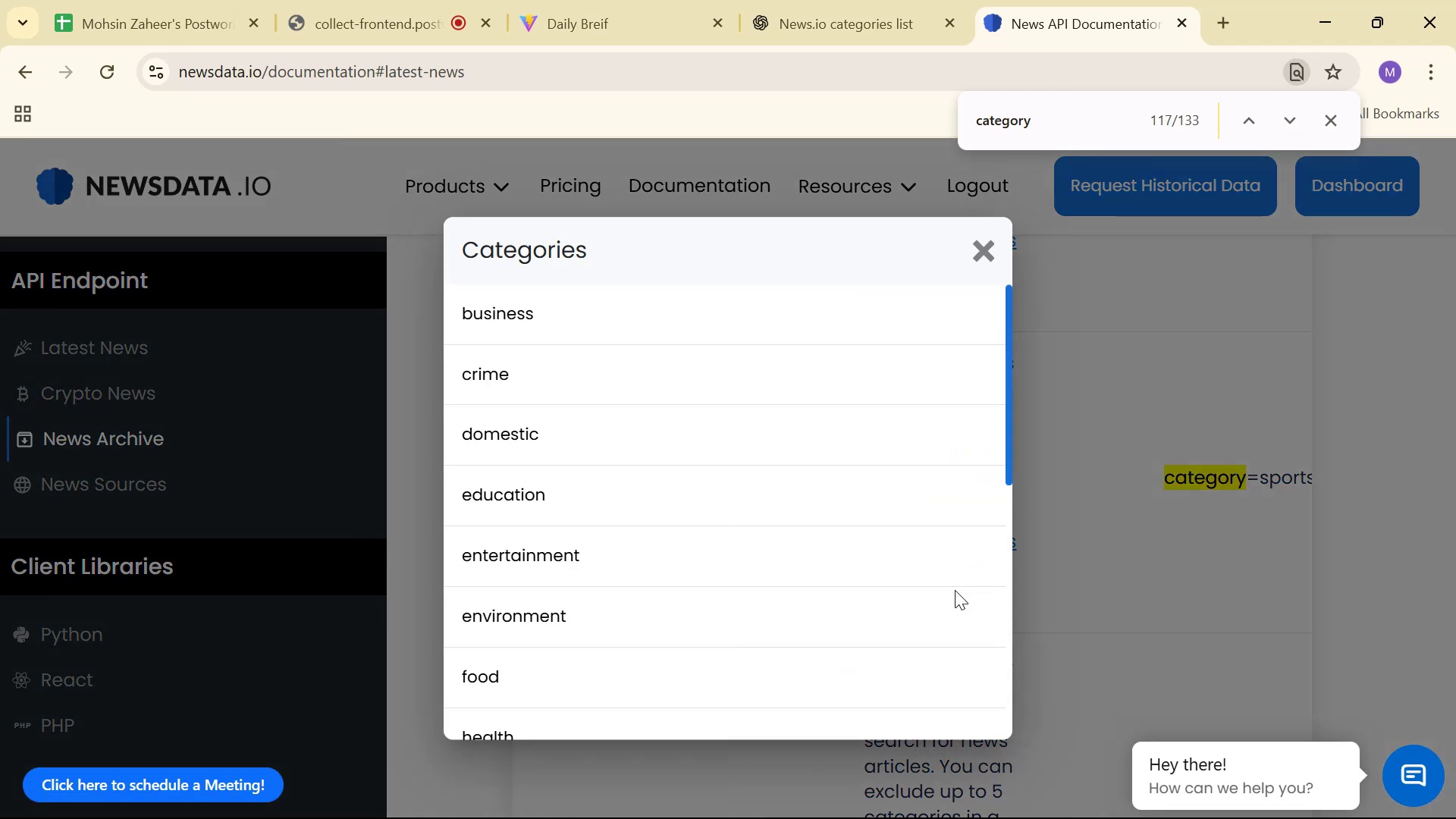 
scroll: coordinate [873, 429], scroll_direction: down, amount: 12.0
 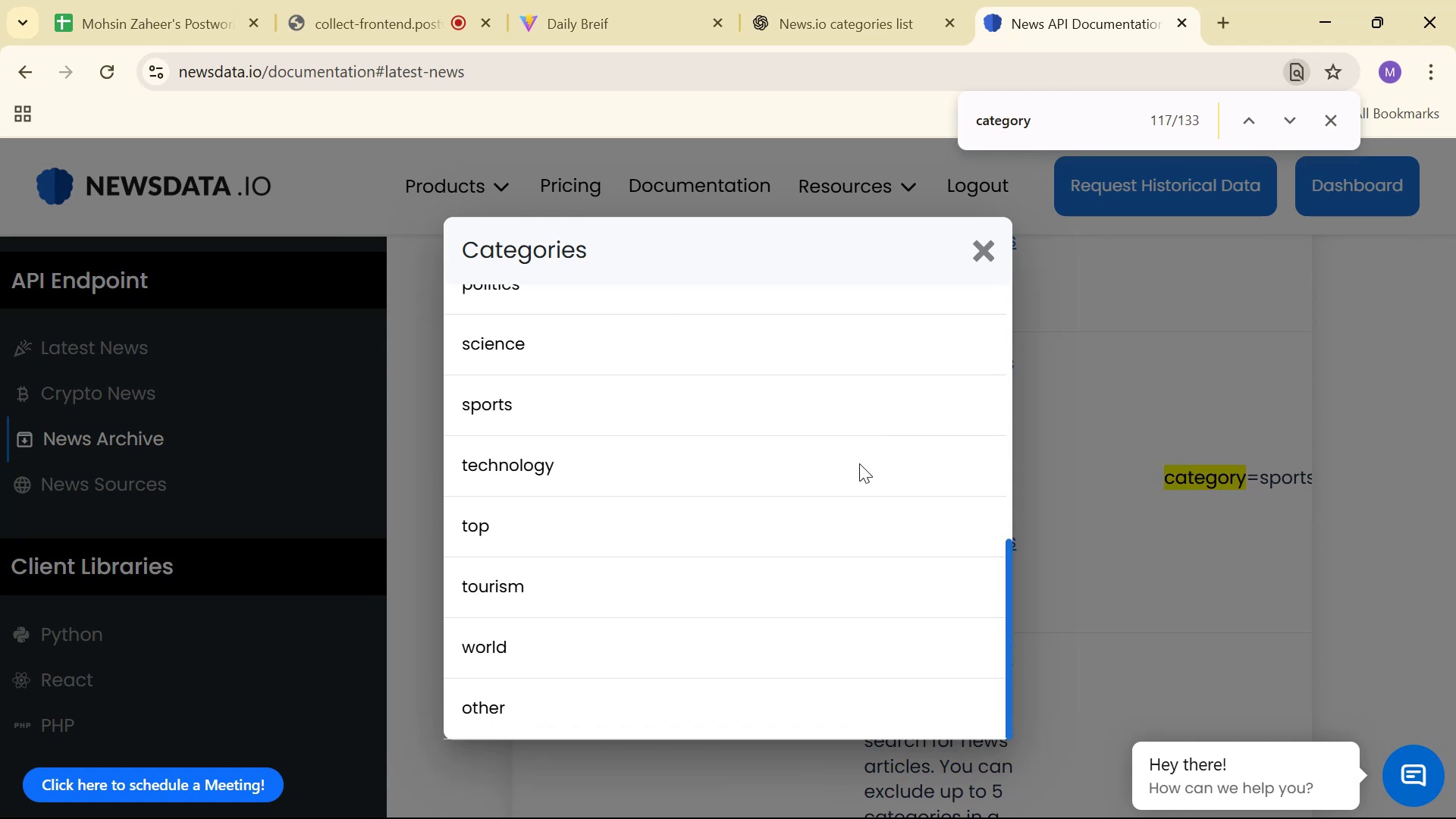 
scroll: coordinate [901, 567], scroll_direction: up, amount: 6.0
 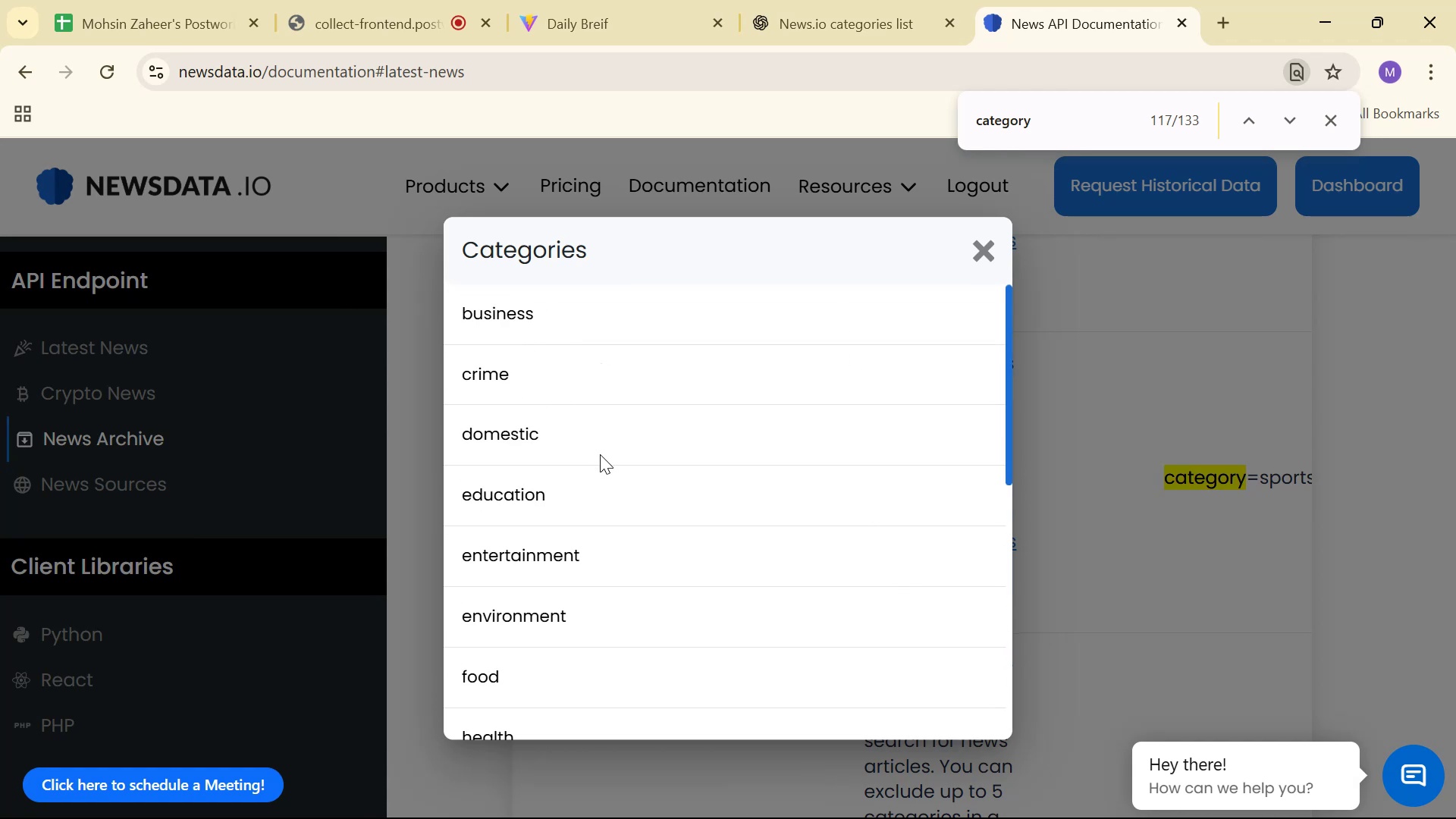 
wait(6.43)
 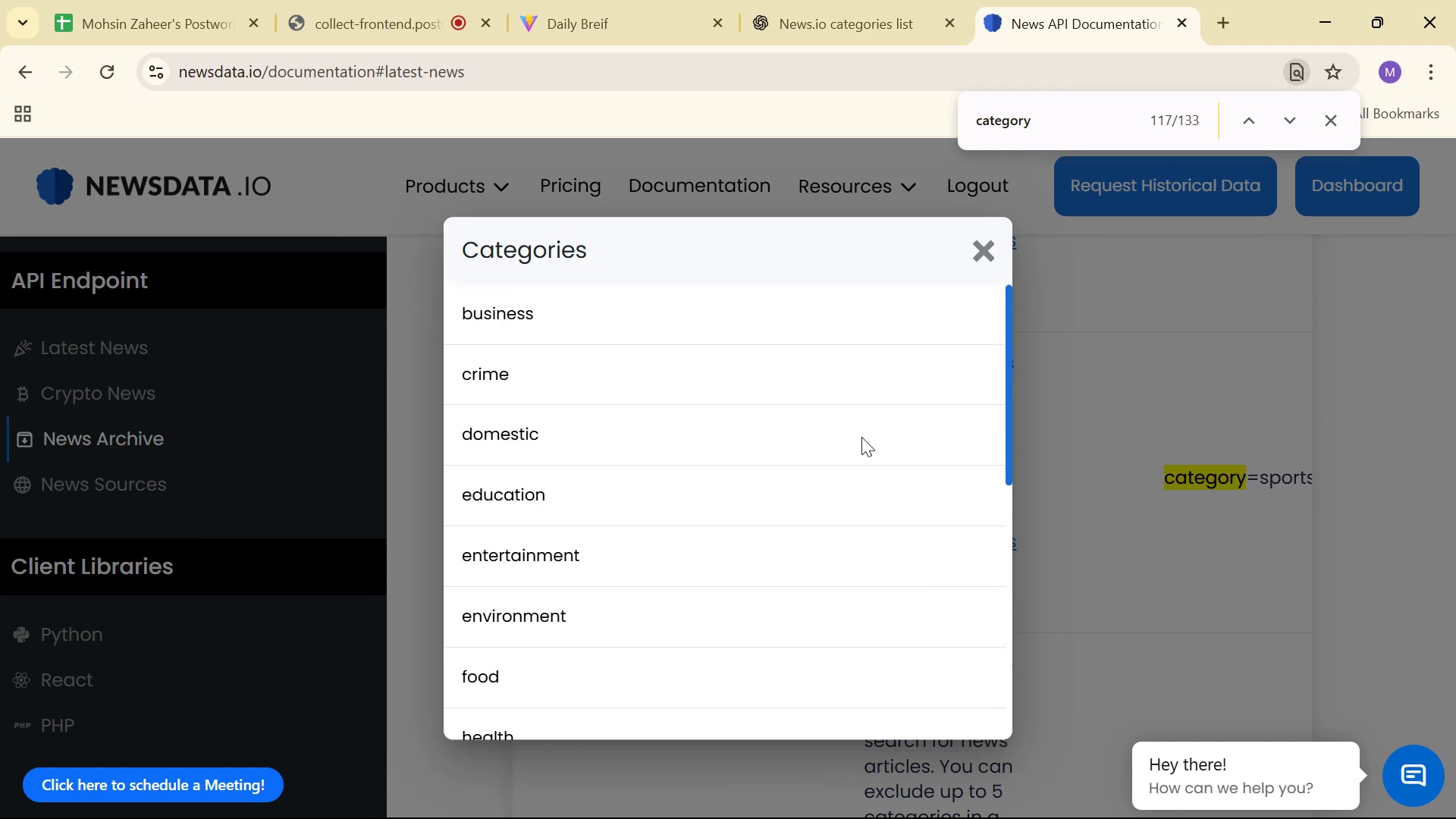 
scroll: coordinate [613, 388], scroll_direction: down, amount: 7.0
 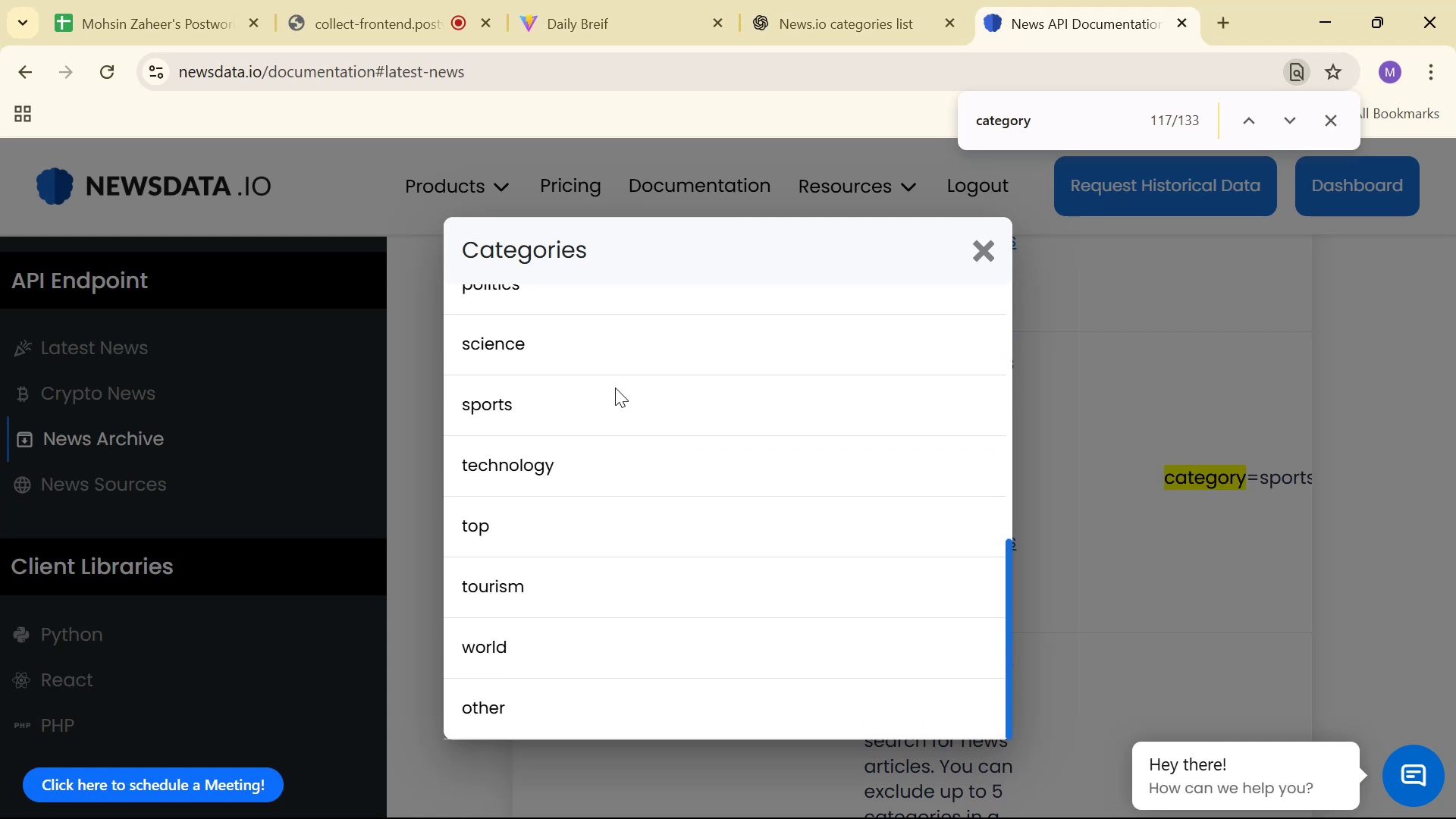 
scroll: coordinate [623, 398], scroll_direction: up, amount: 6.0
 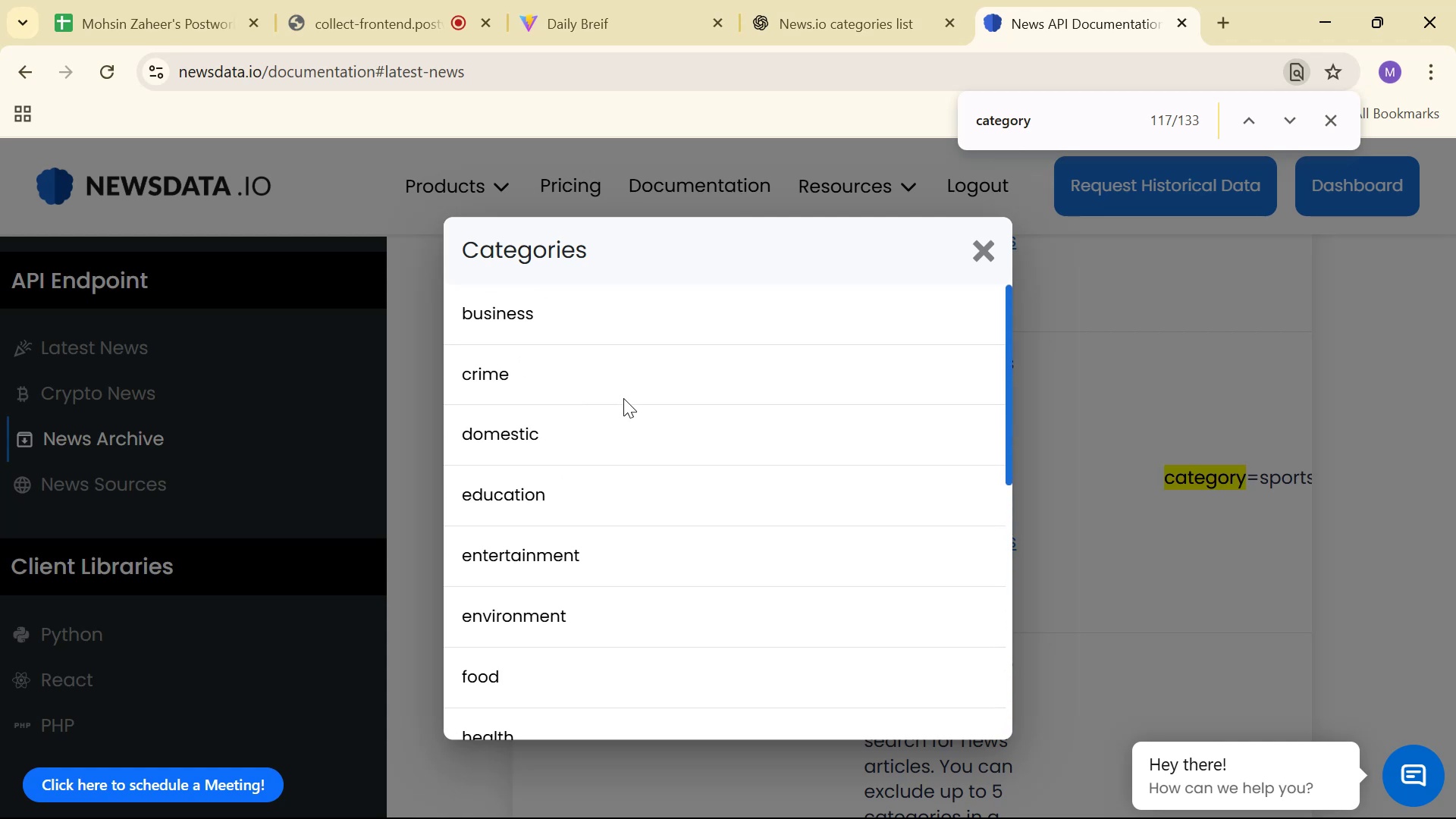 
scroll: coordinate [624, 413], scroll_direction: down, amount: 5.0
 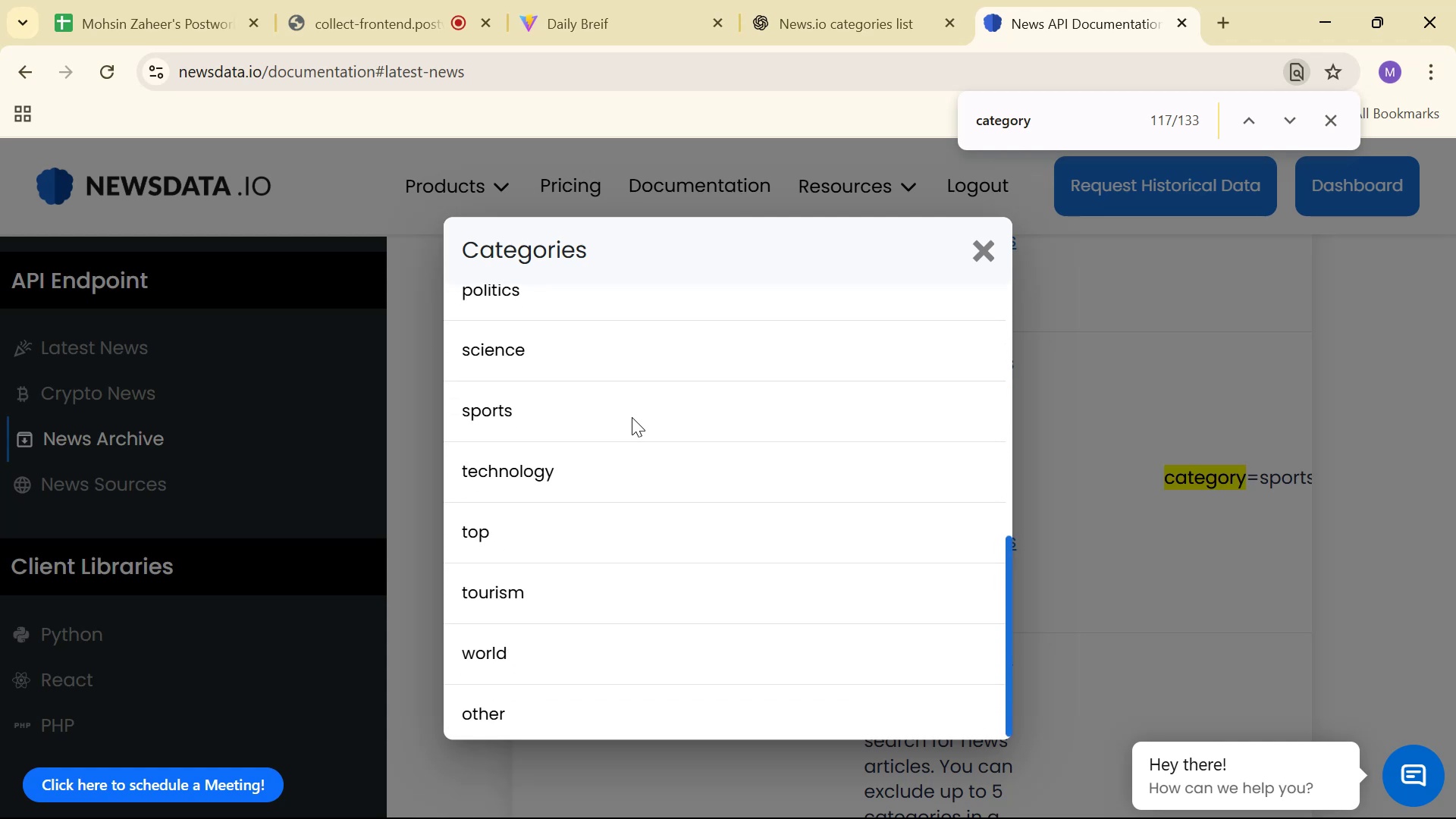 
scroll: coordinate [692, 390], scroll_direction: up, amount: 9.0
 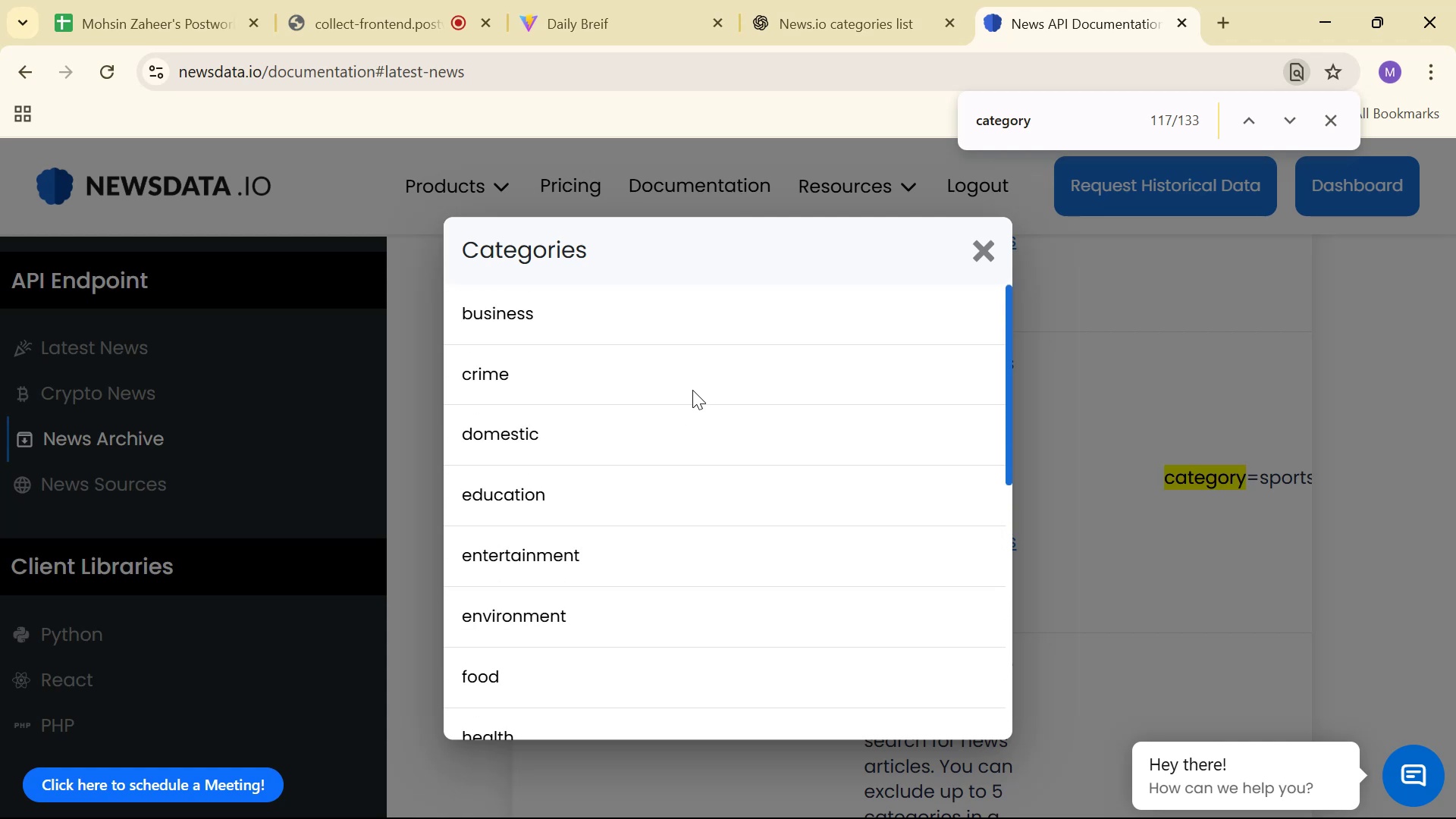 
wait(10.86)
 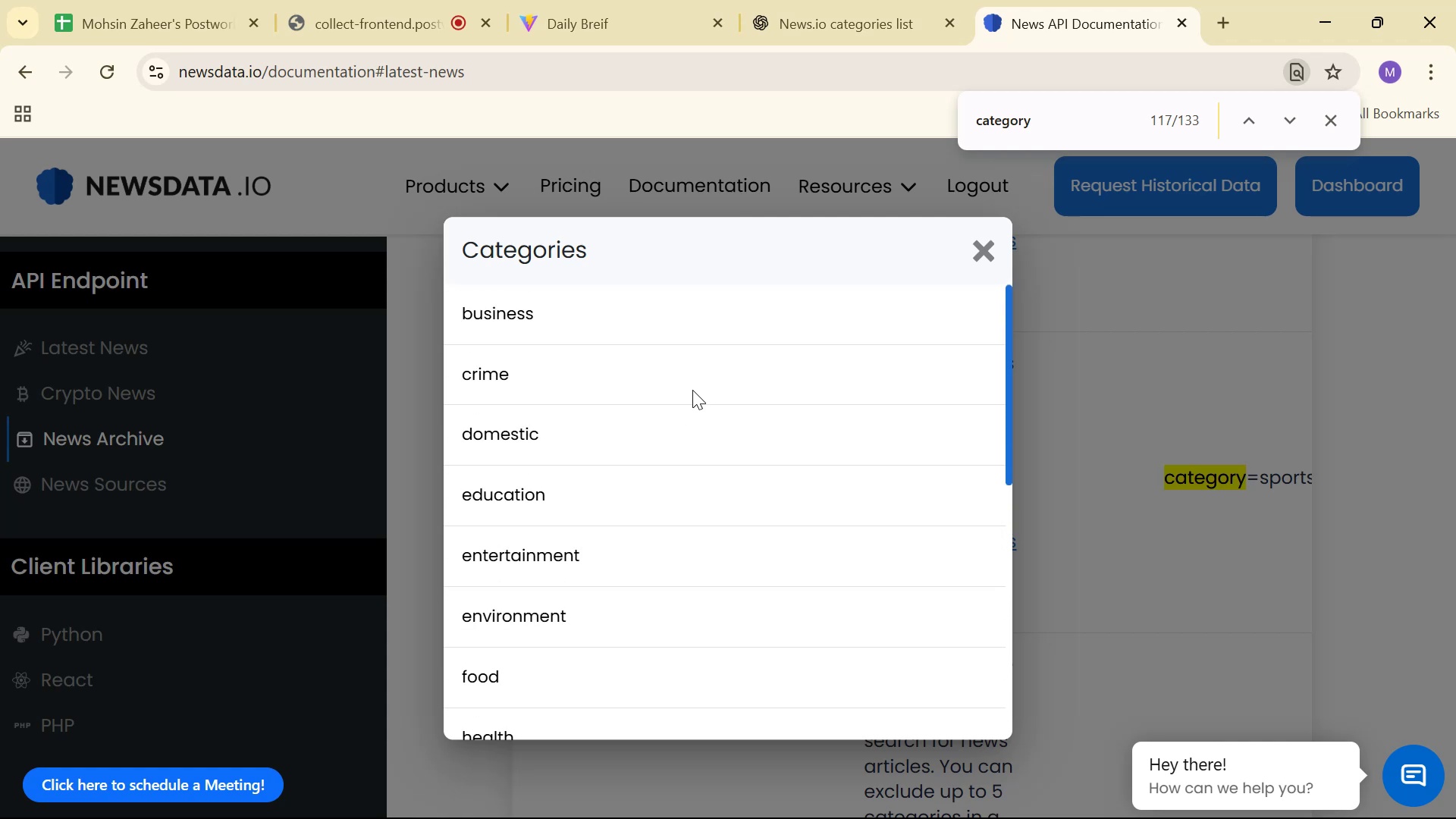 
left_click([1334, 125])
 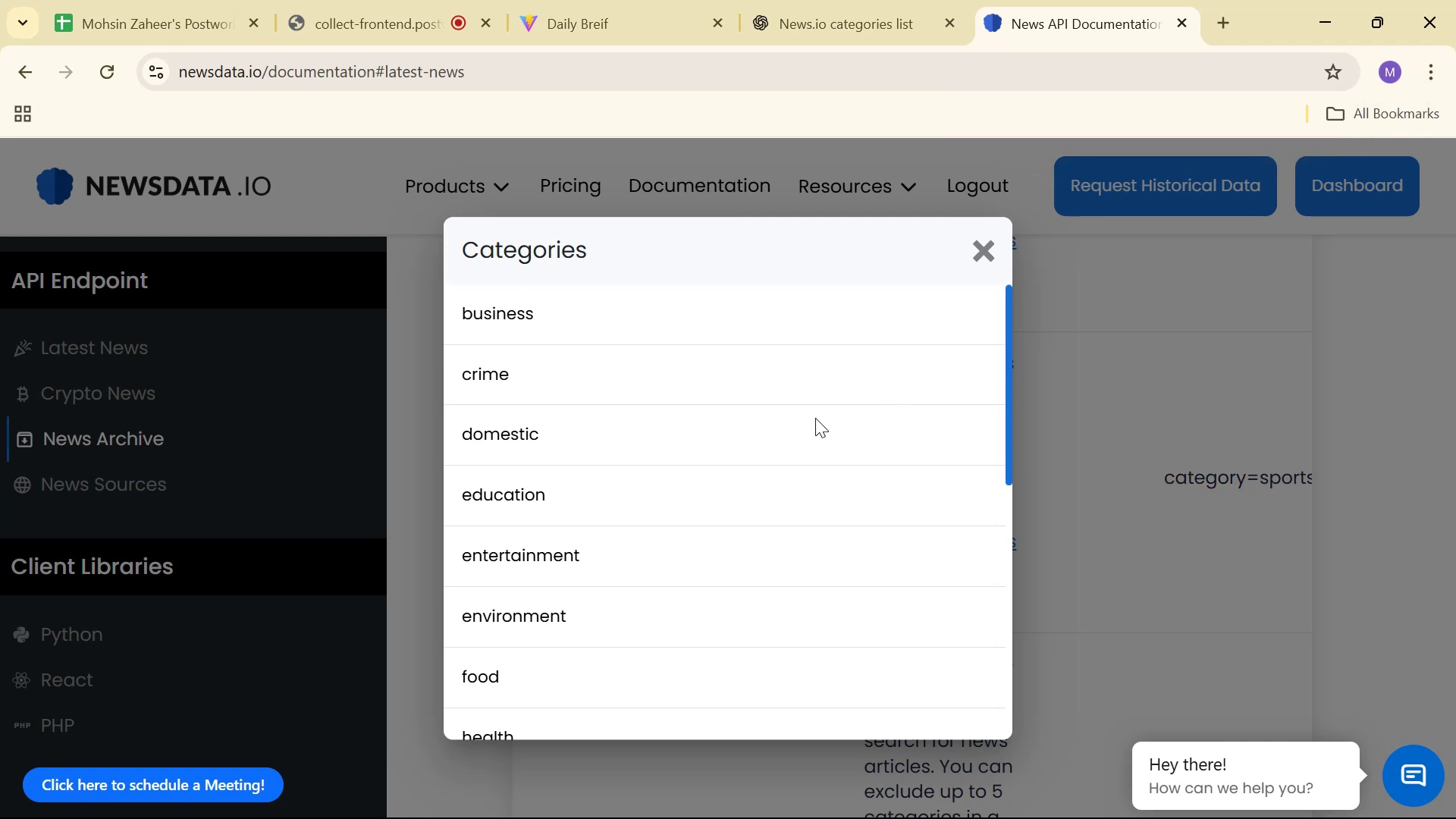 
key(Alt+Tab)
 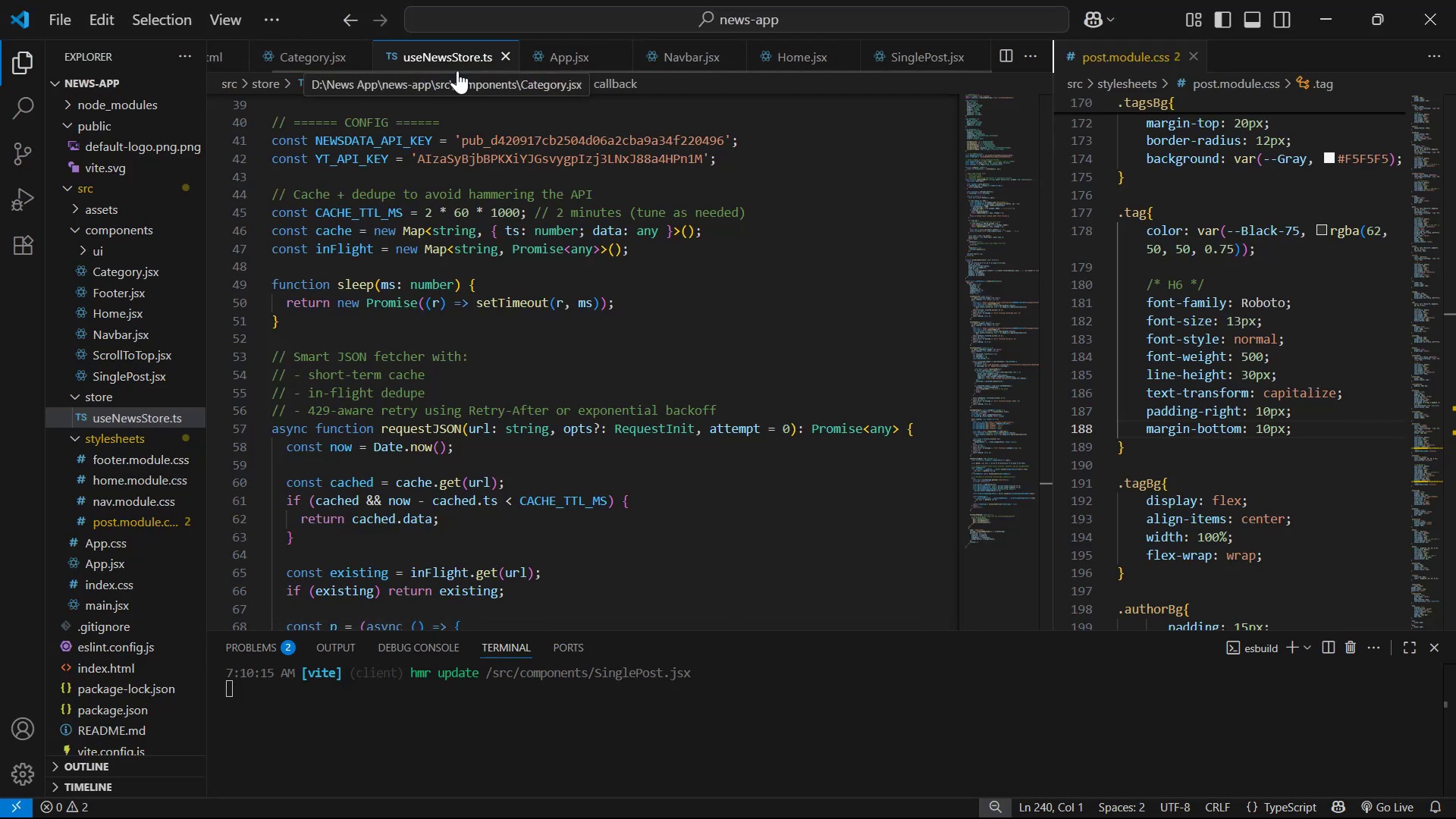 
scroll: coordinate [714, 51], scroll_direction: down, amount: 6.0
 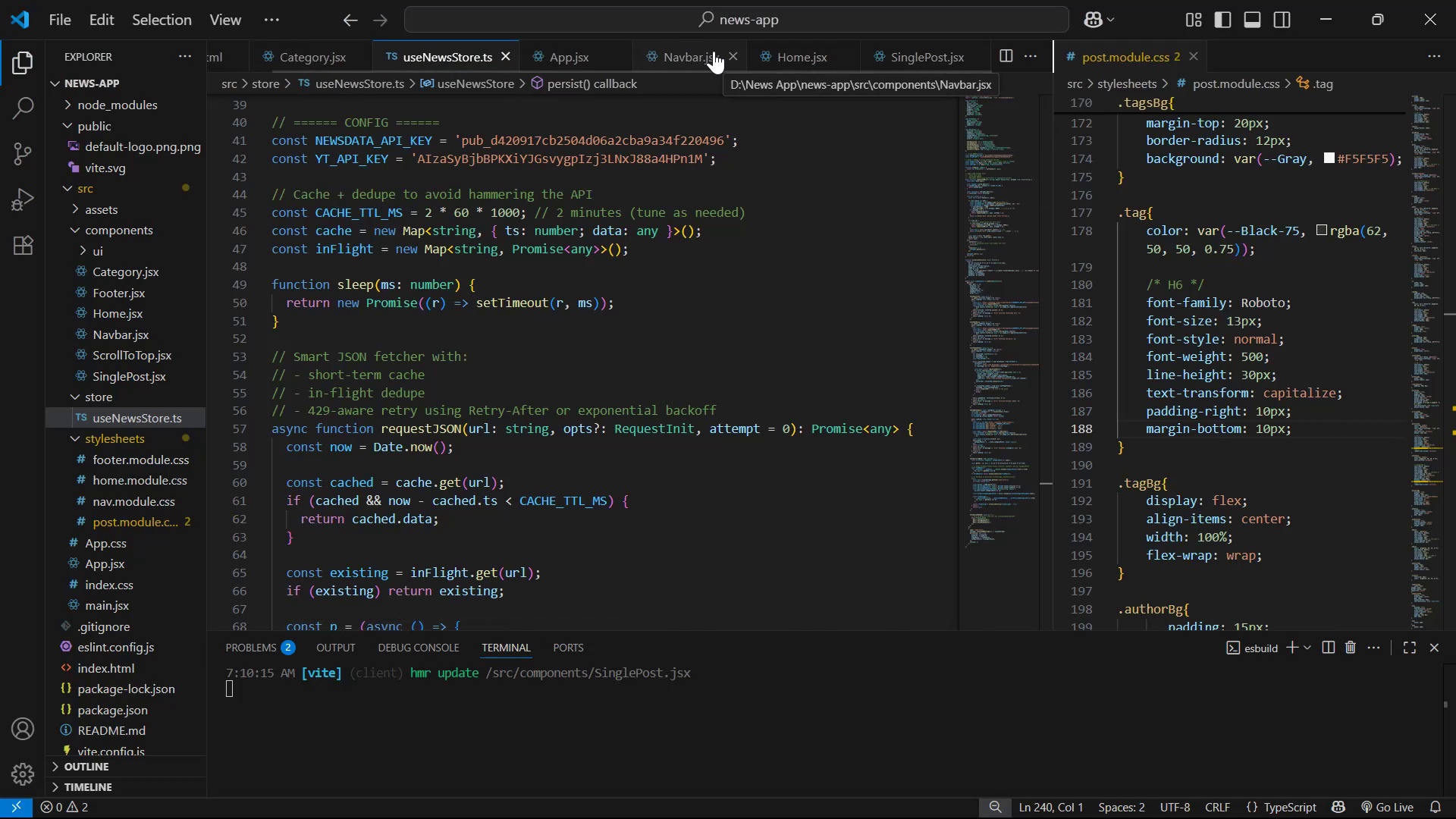 
scroll: coordinate [717, 52], scroll_direction: none, amount: 0.0
 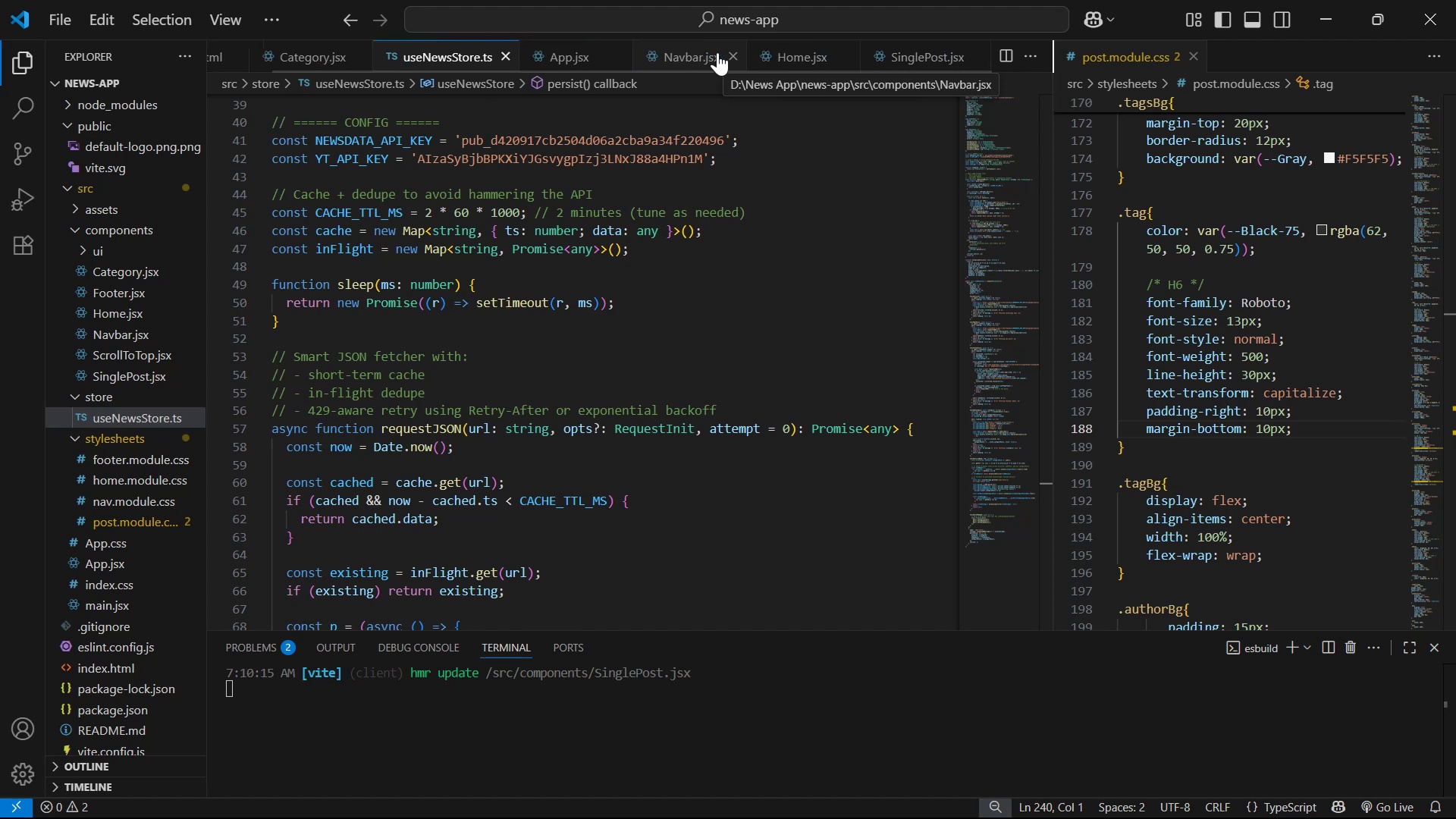 
scroll: coordinate [718, 54], scroll_direction: down, amount: 1.0
 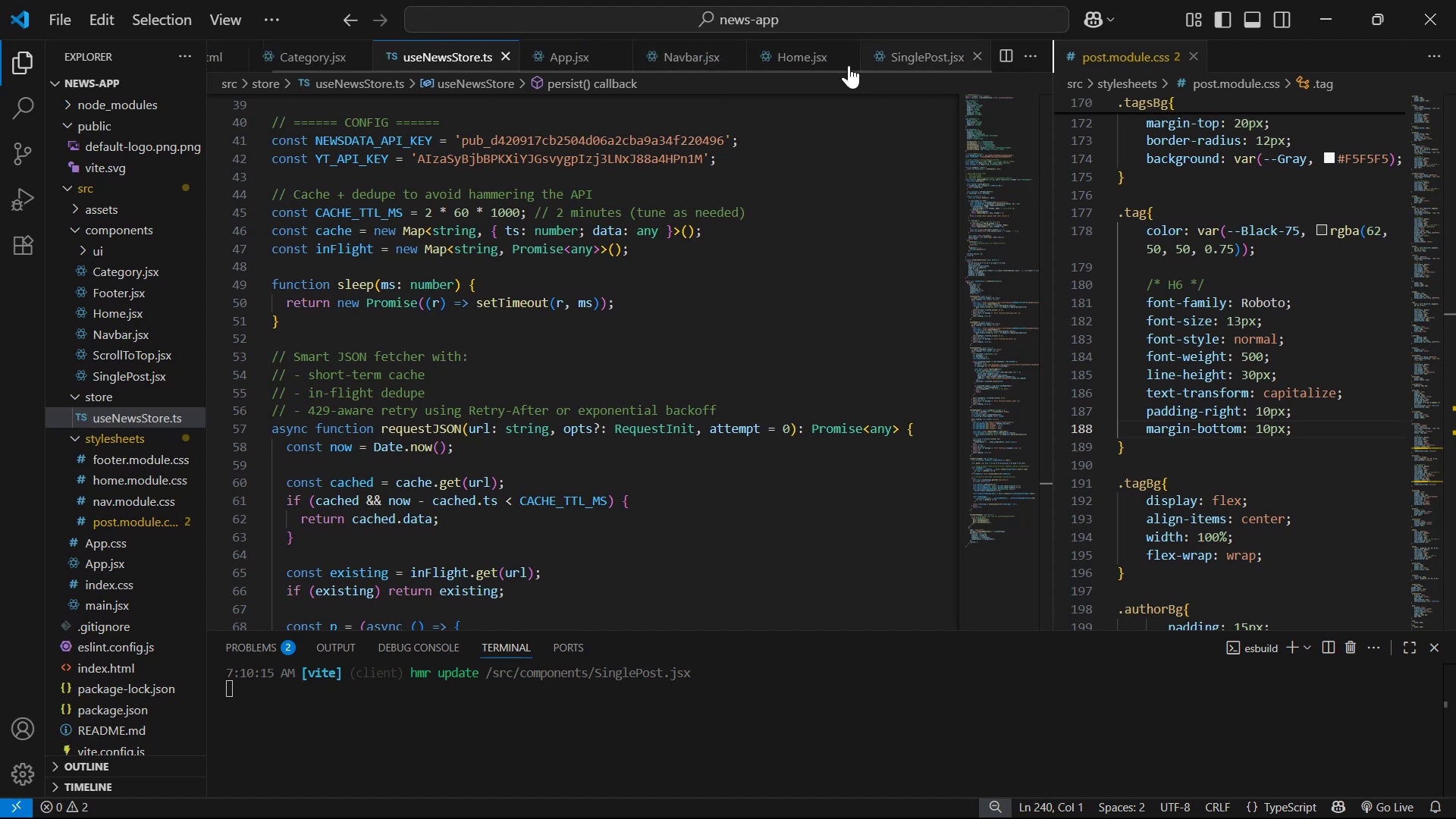 
left_click([664, 61])
 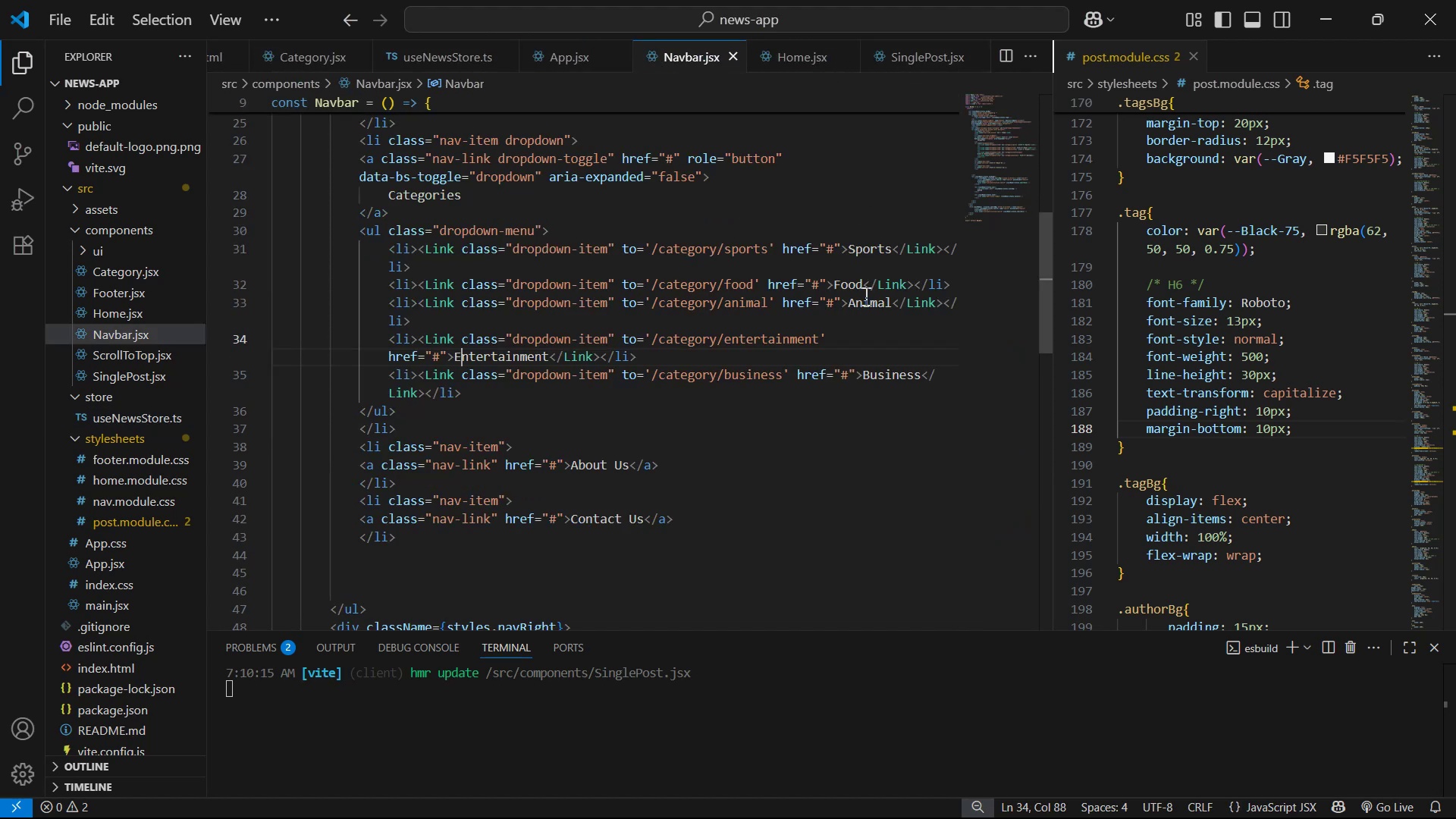 
key(Alt+AltLeft)
 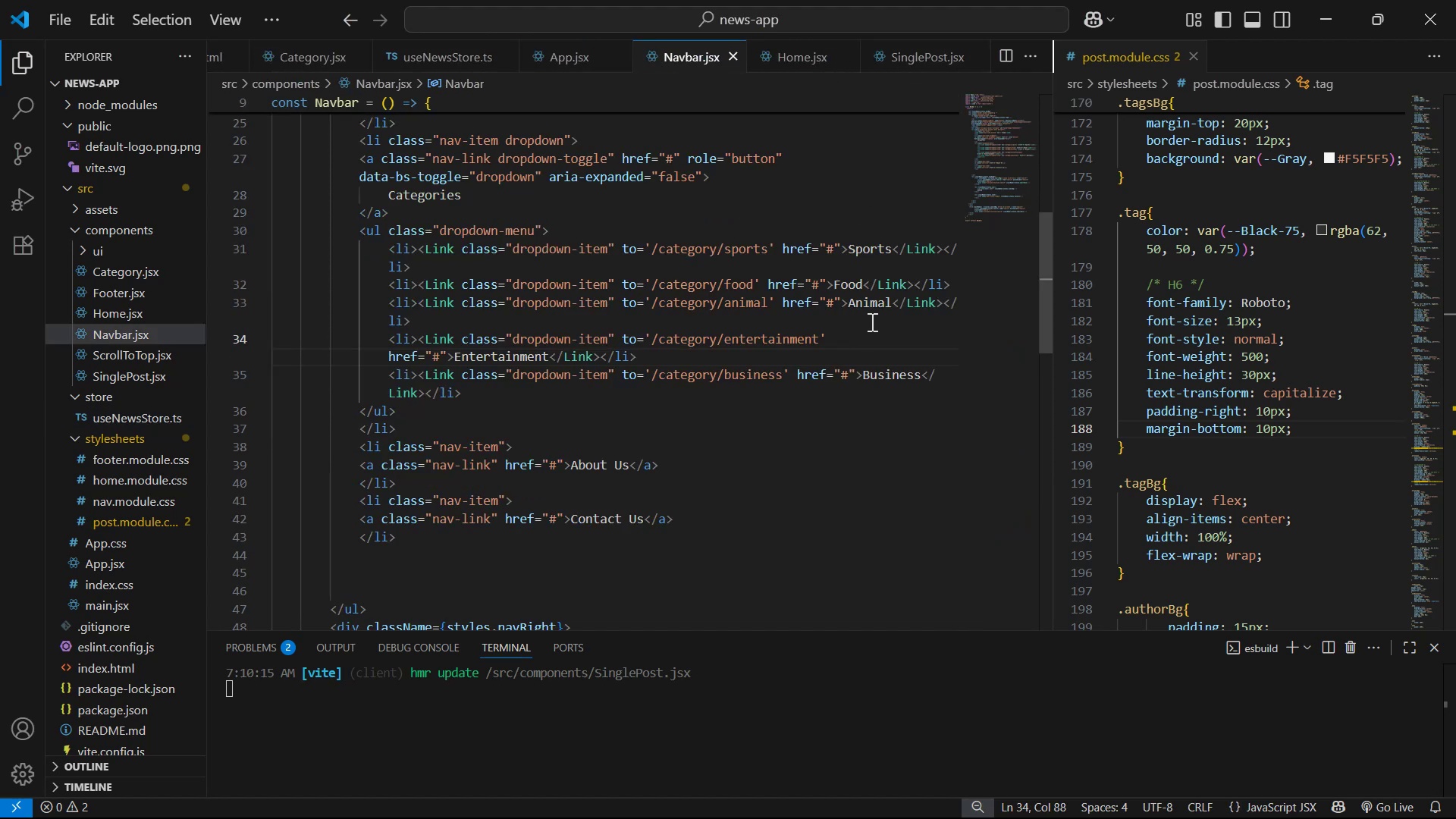 
key(Alt+Tab)
 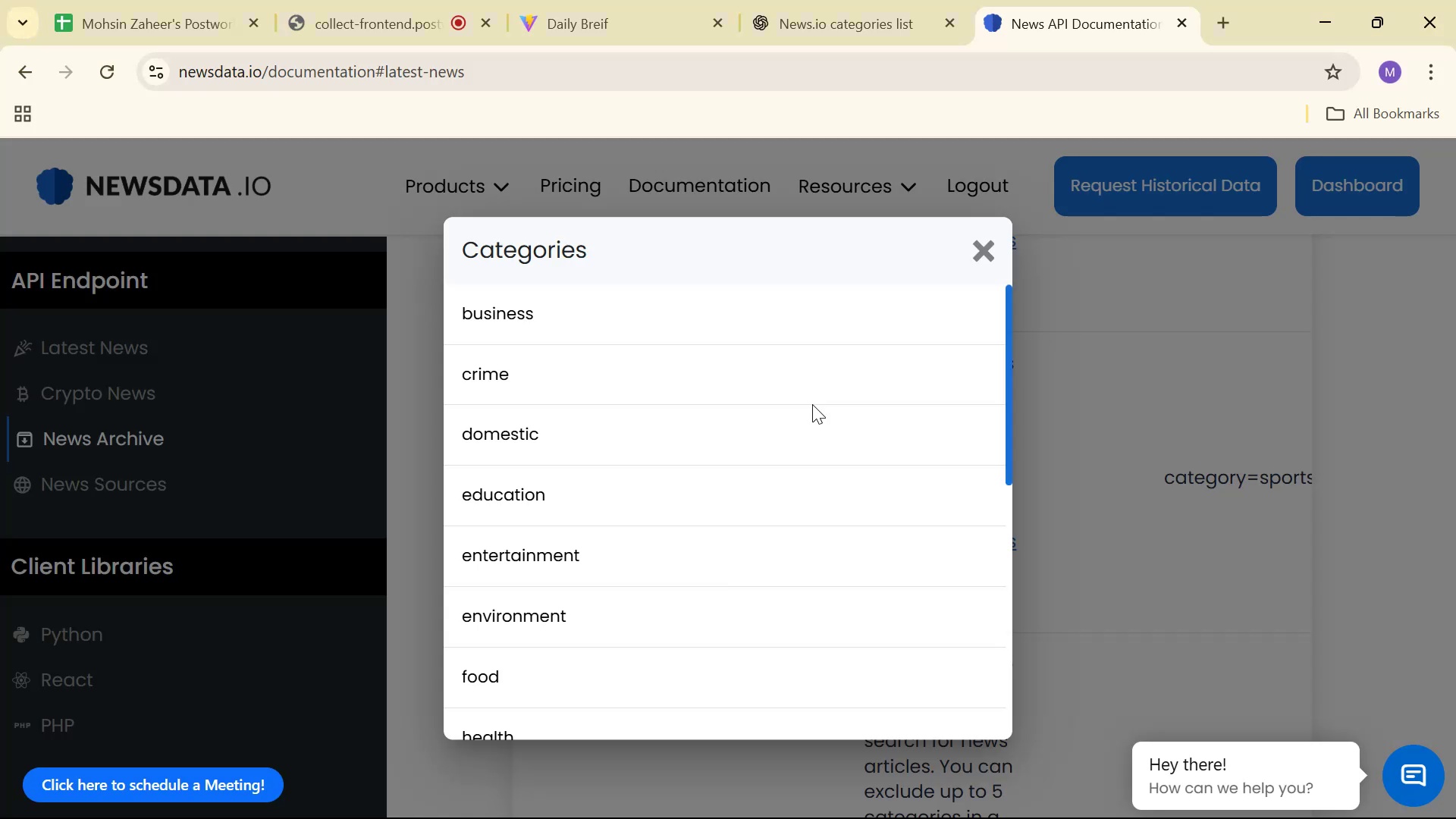 
scroll: coordinate [632, 471], scroll_direction: down, amount: 6.0
 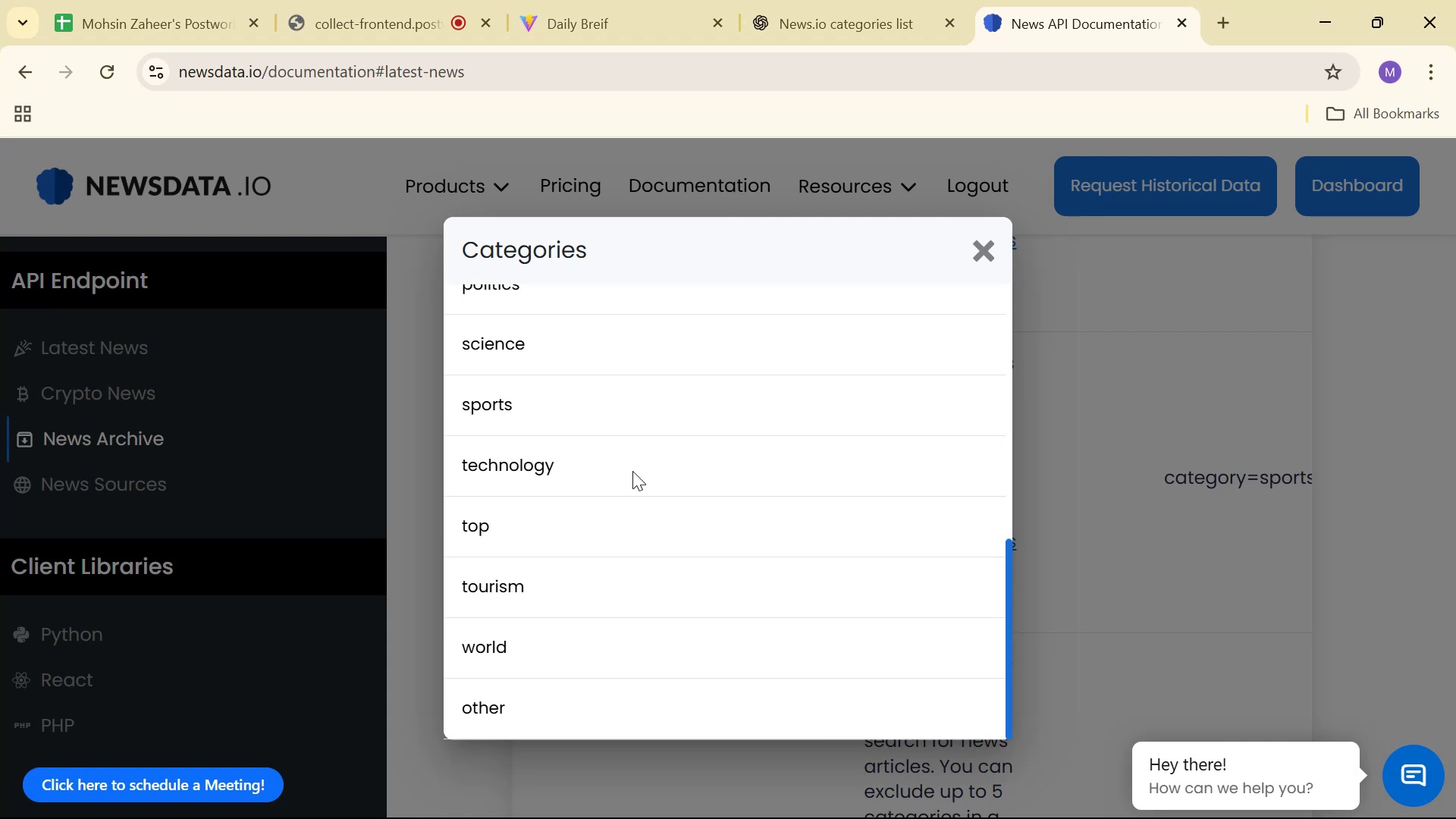 
key(Alt+AltLeft)
 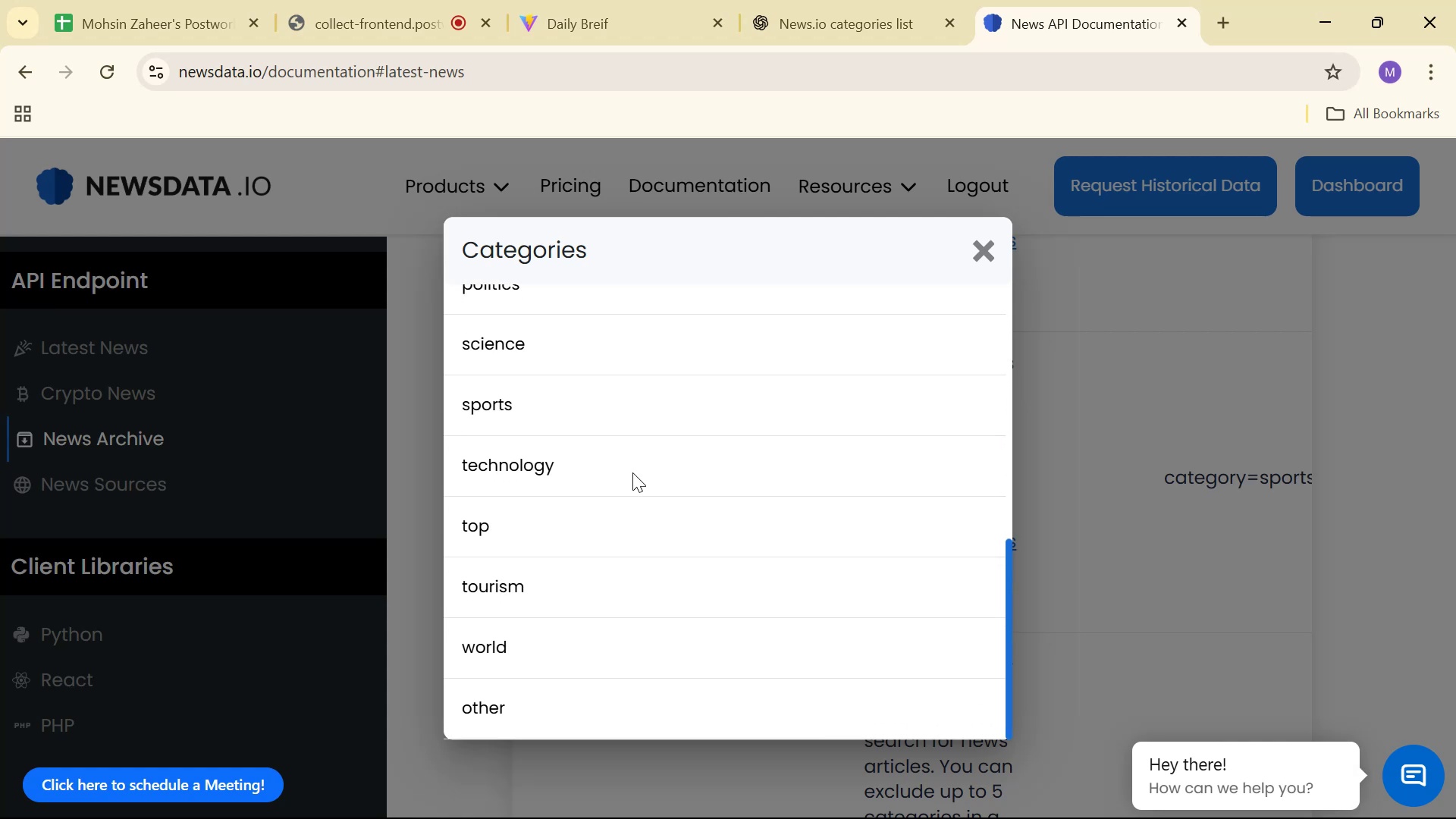 
key(Alt+Tab)
 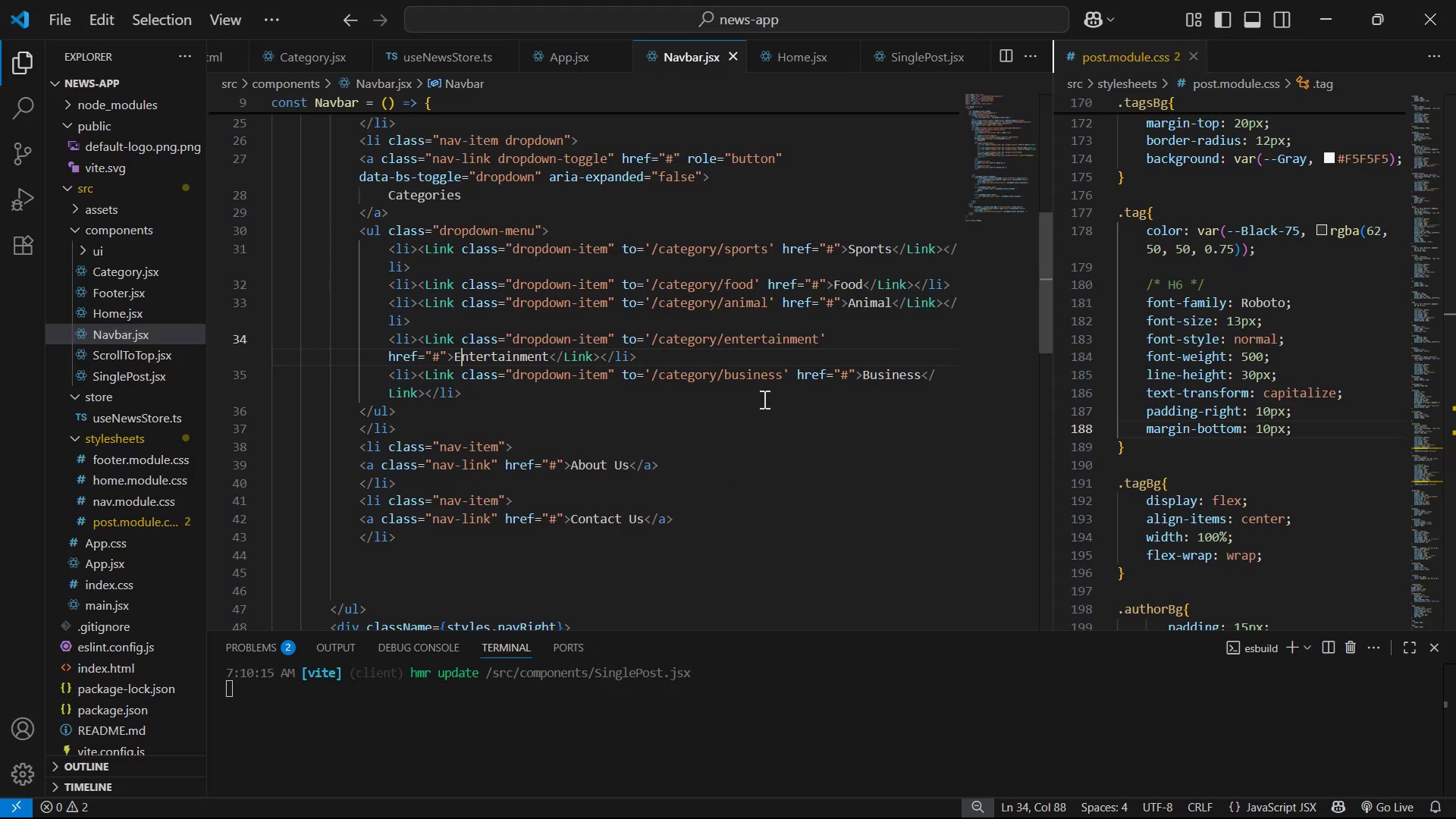 
key(Alt+AltLeft)
 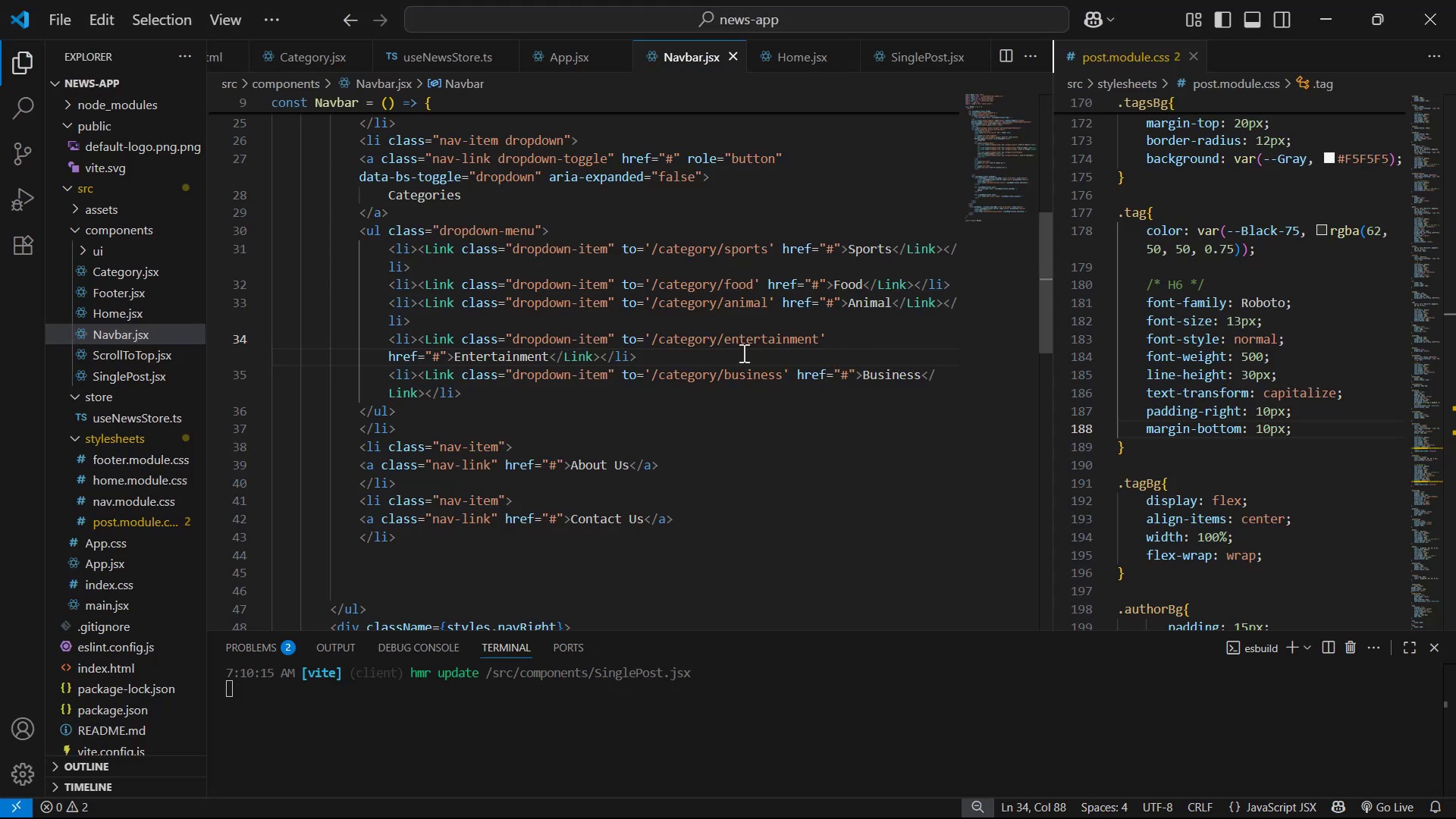 
key(Alt+Tab)
 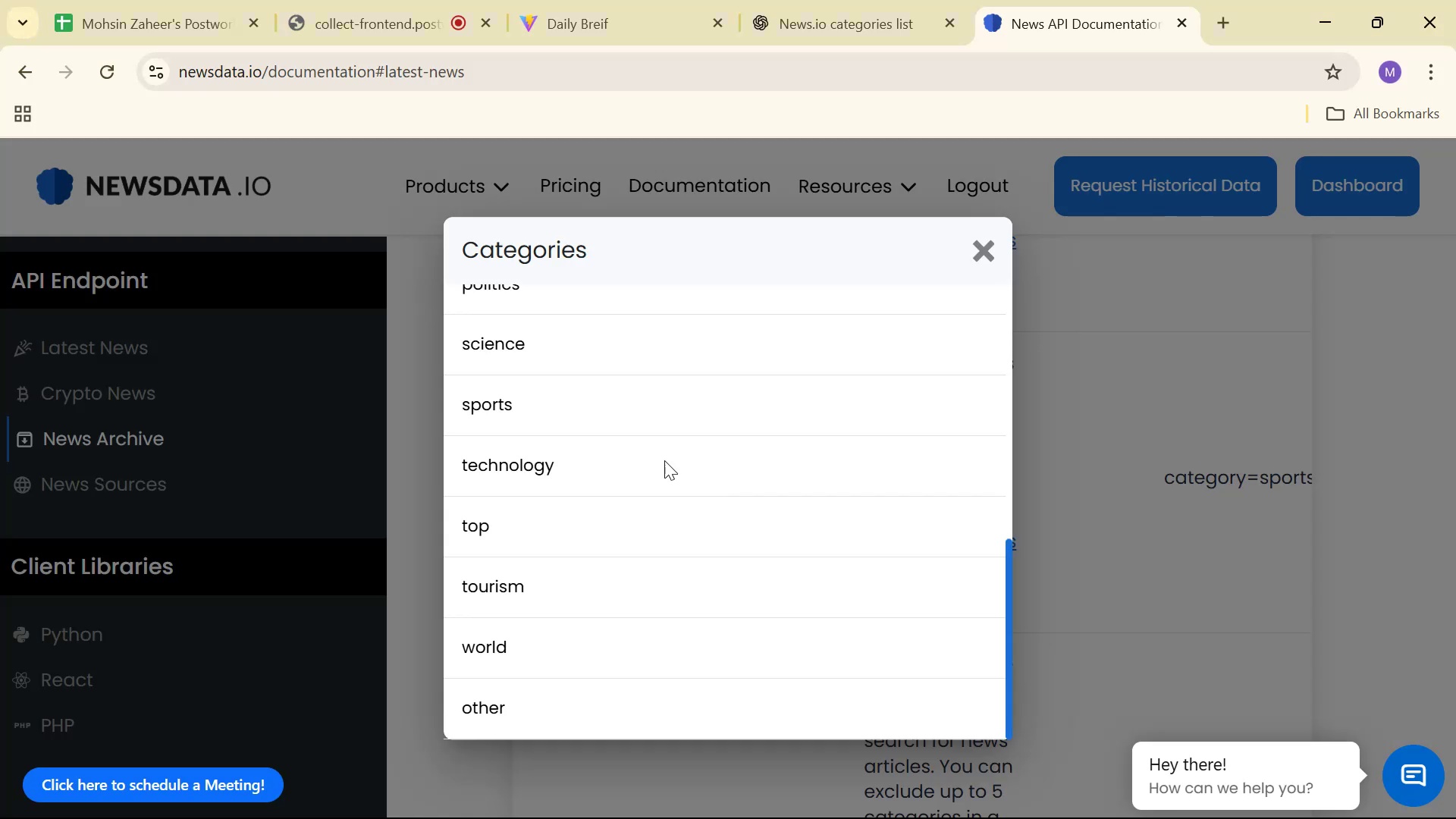 
scroll: coordinate [610, 472], scroll_direction: down, amount: 1.0
 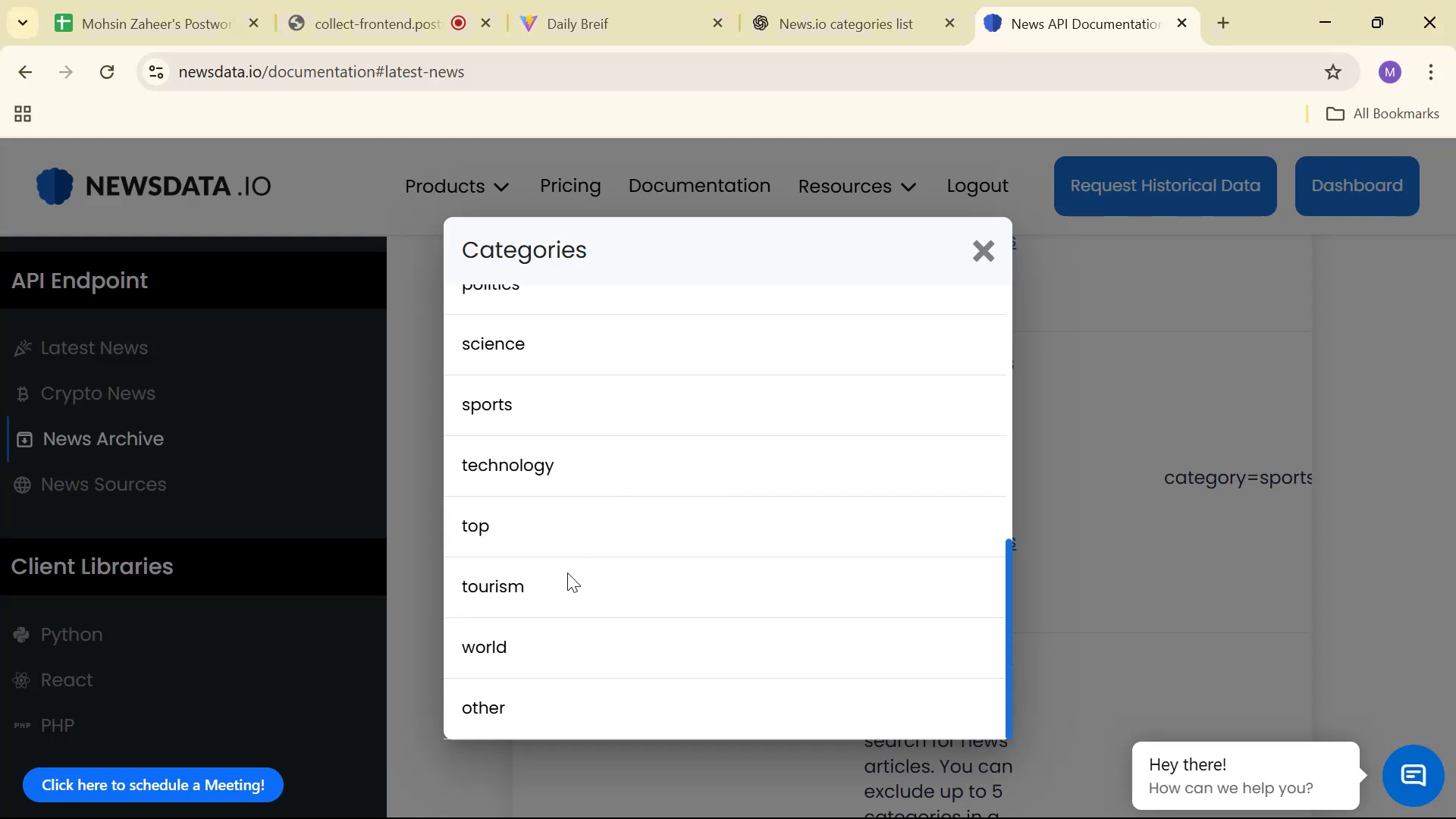 
scroll: coordinate [582, 563], scroll_direction: up, amount: 5.0
 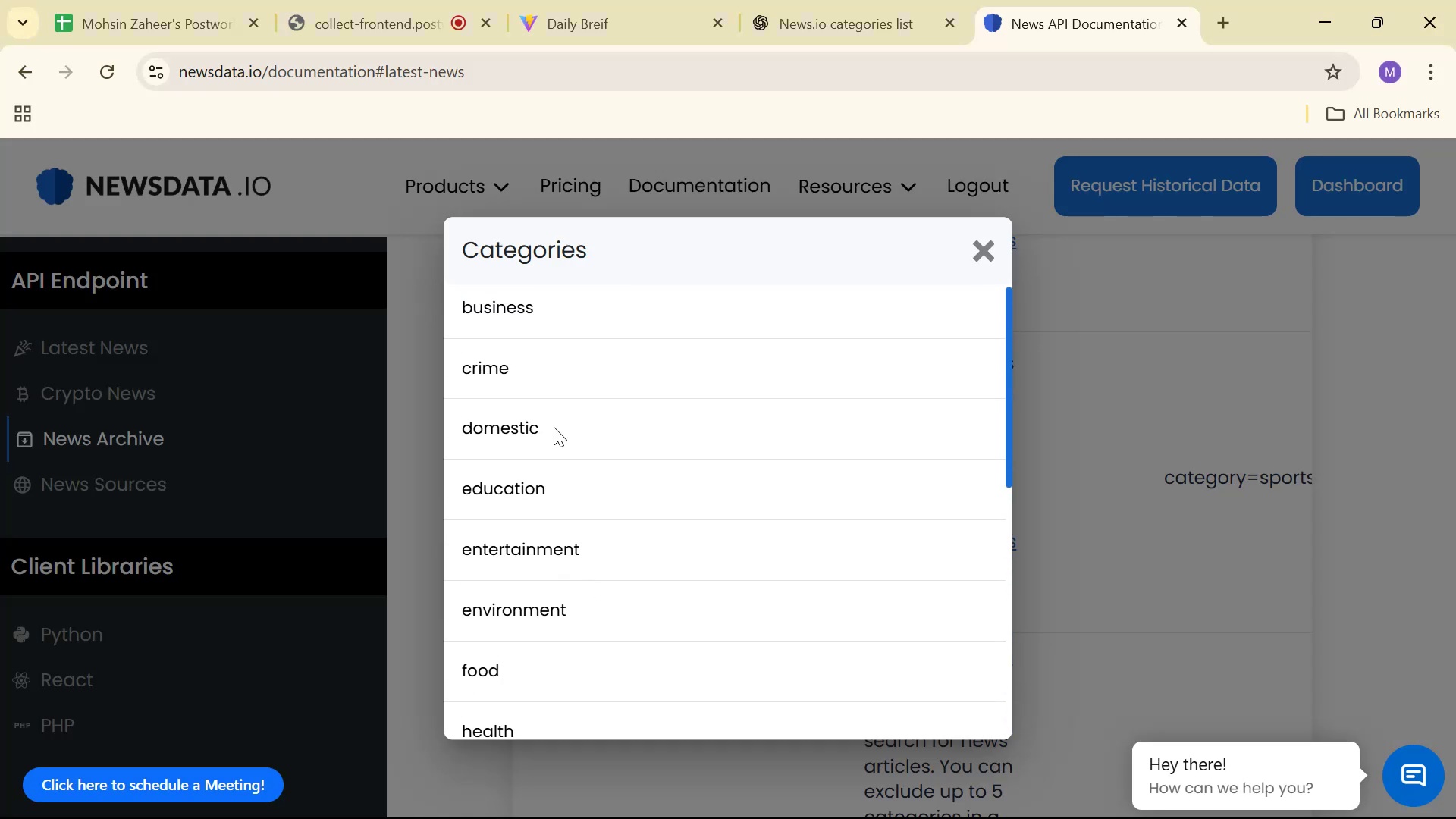 
left_click([428, 412])
 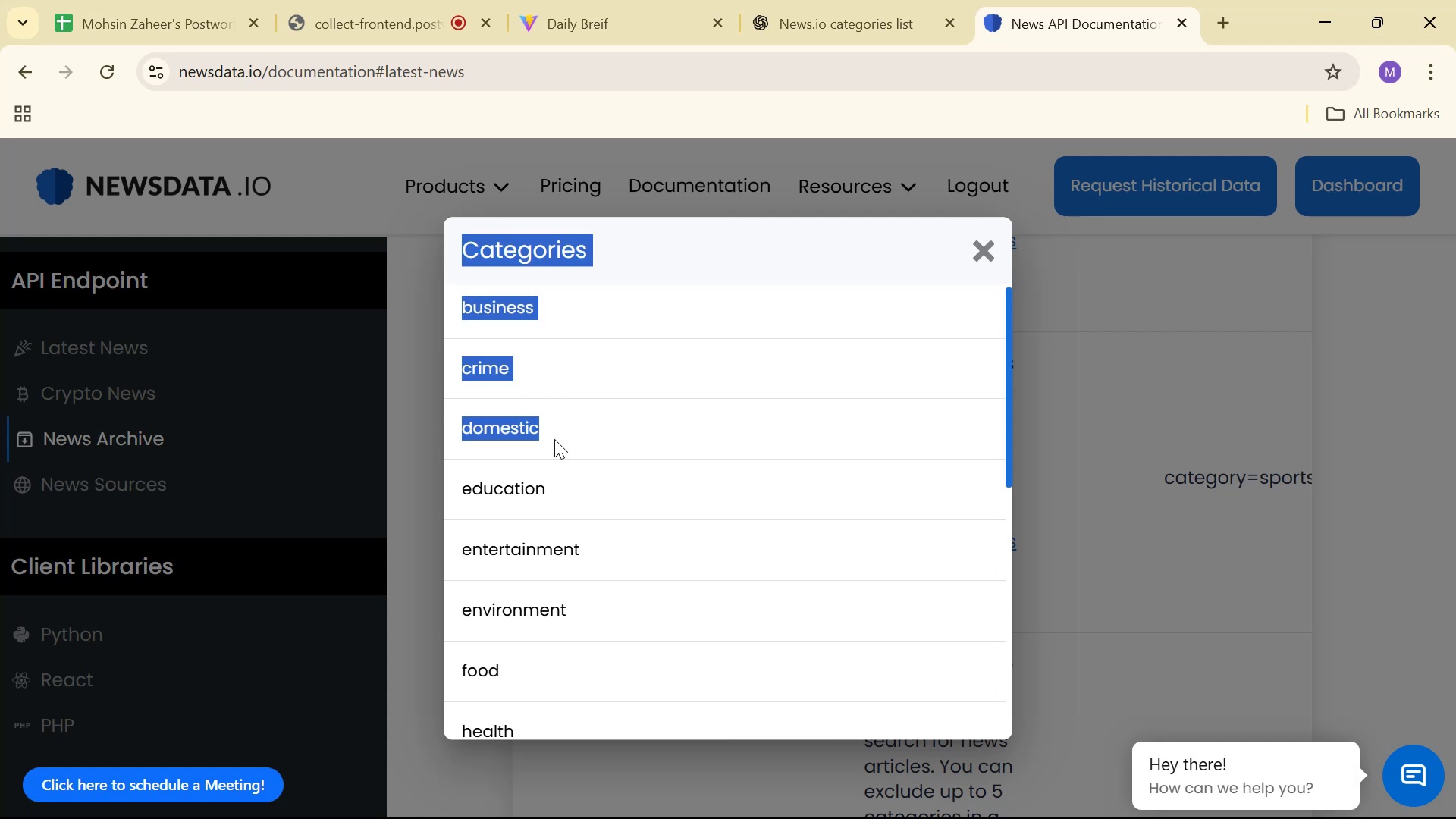 
triple_click([554, 435])
 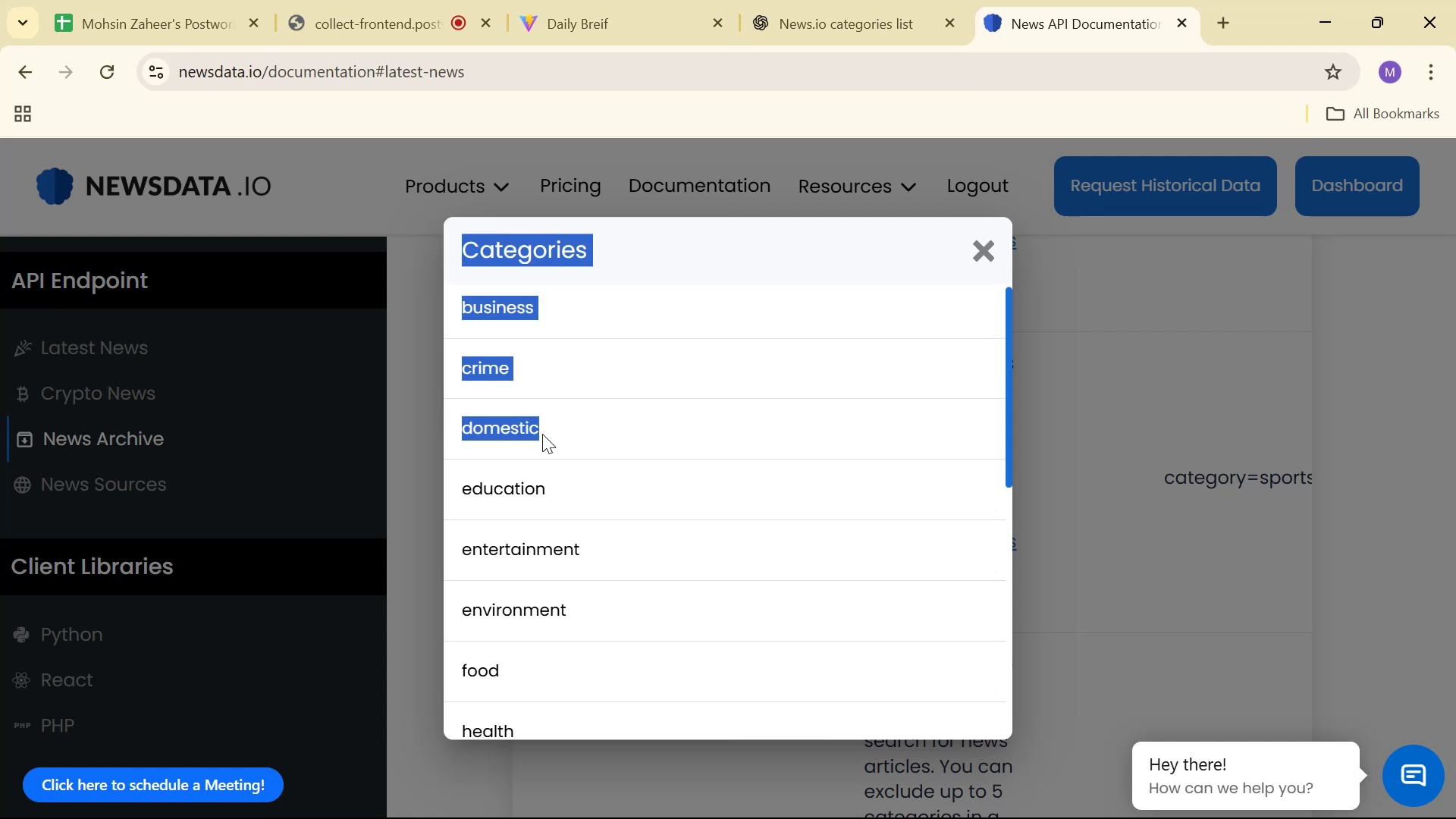 
triple_click([497, 422])
 